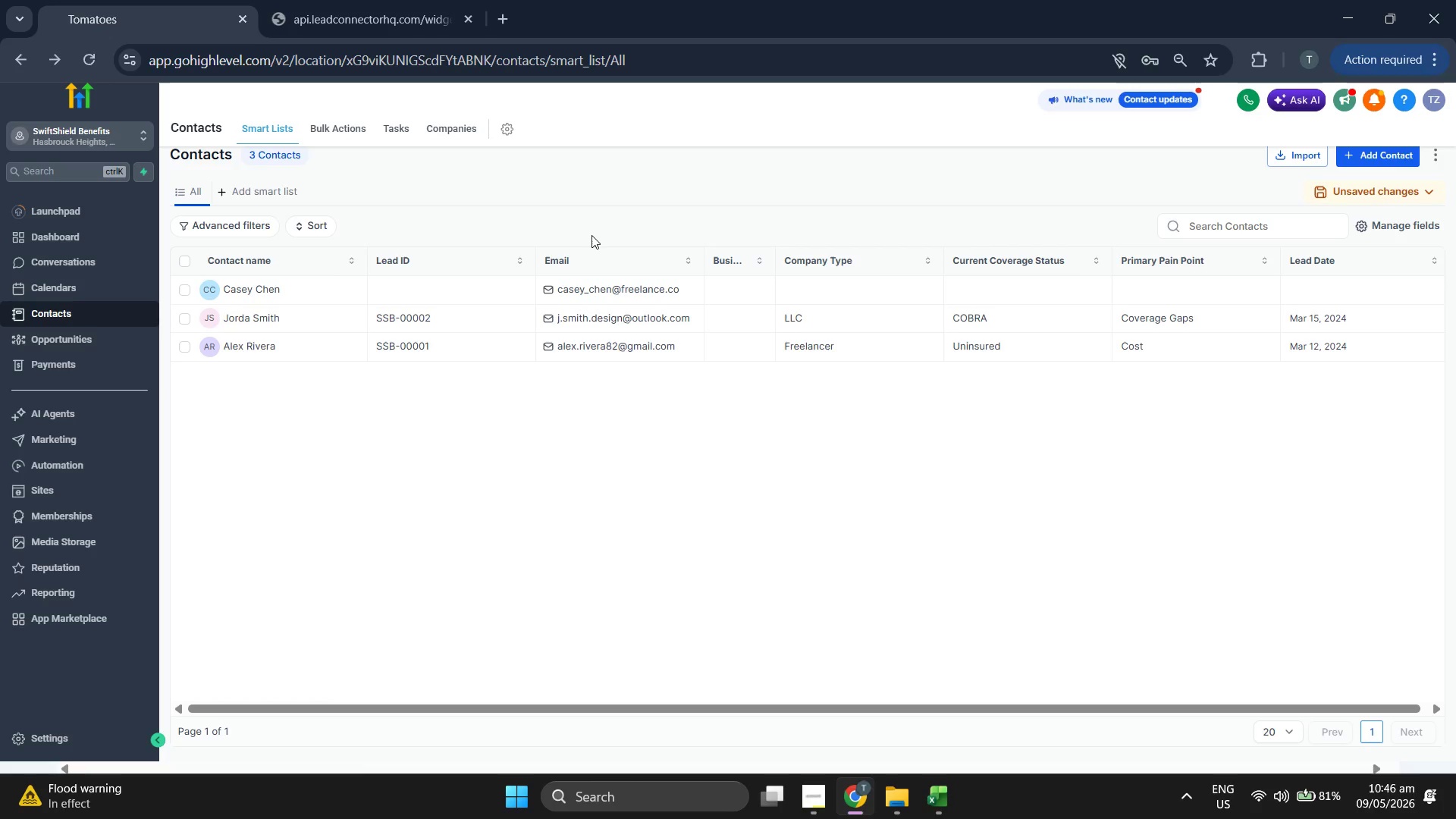 
wait(12.86)
 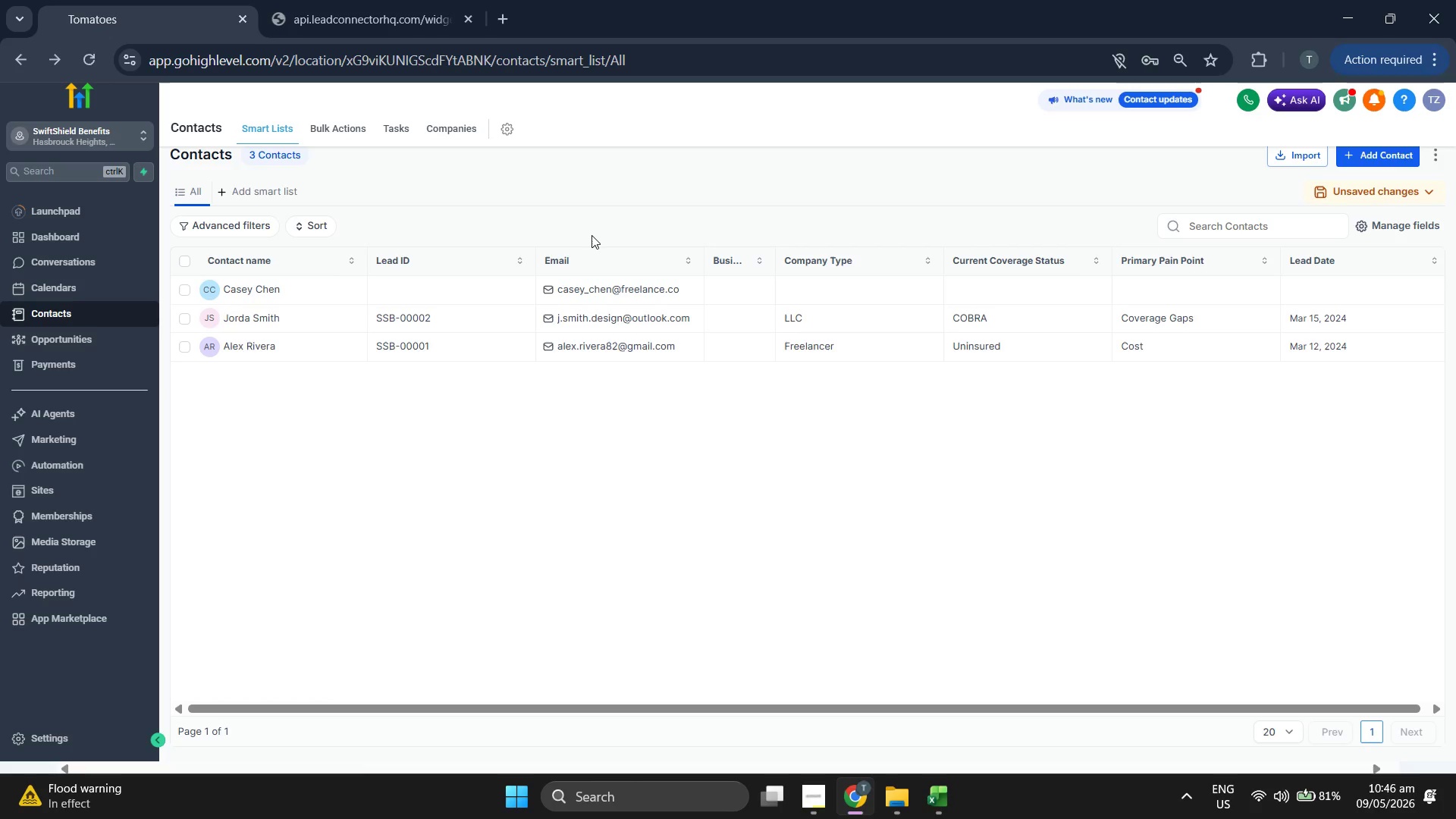 
left_click([1395, 158])
 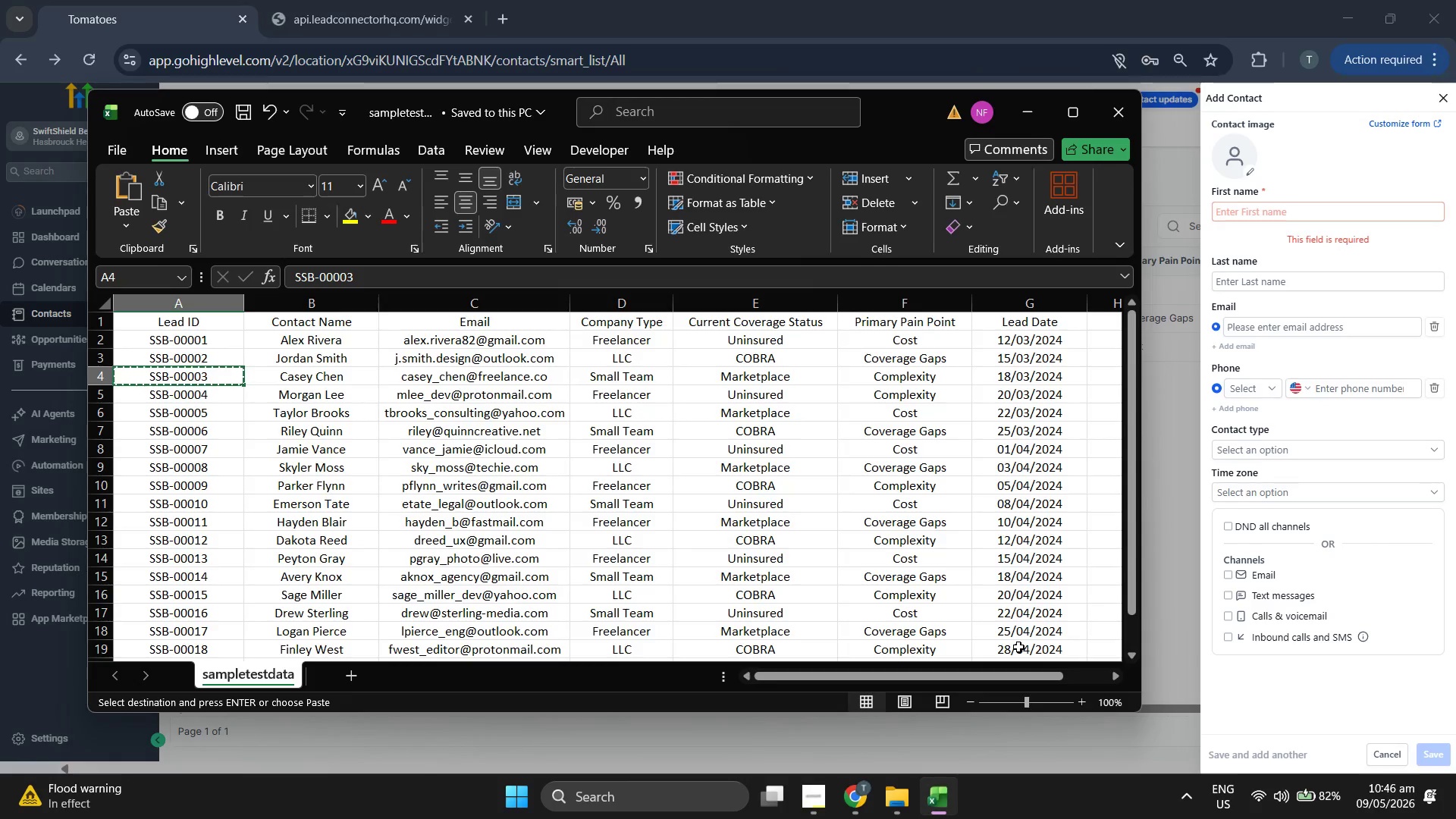 
key(ArrowDown)
 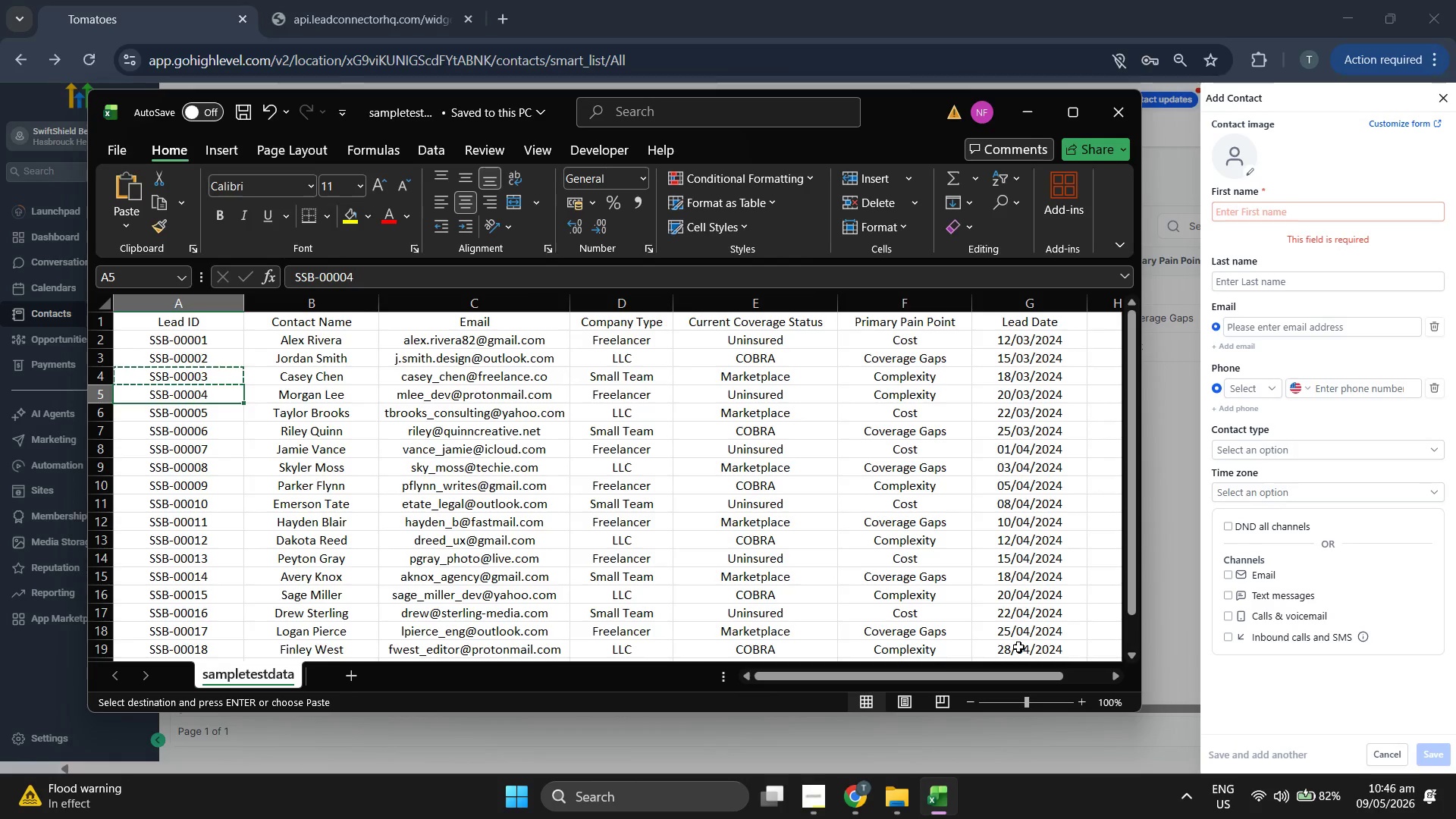 
key(ArrowRight)
 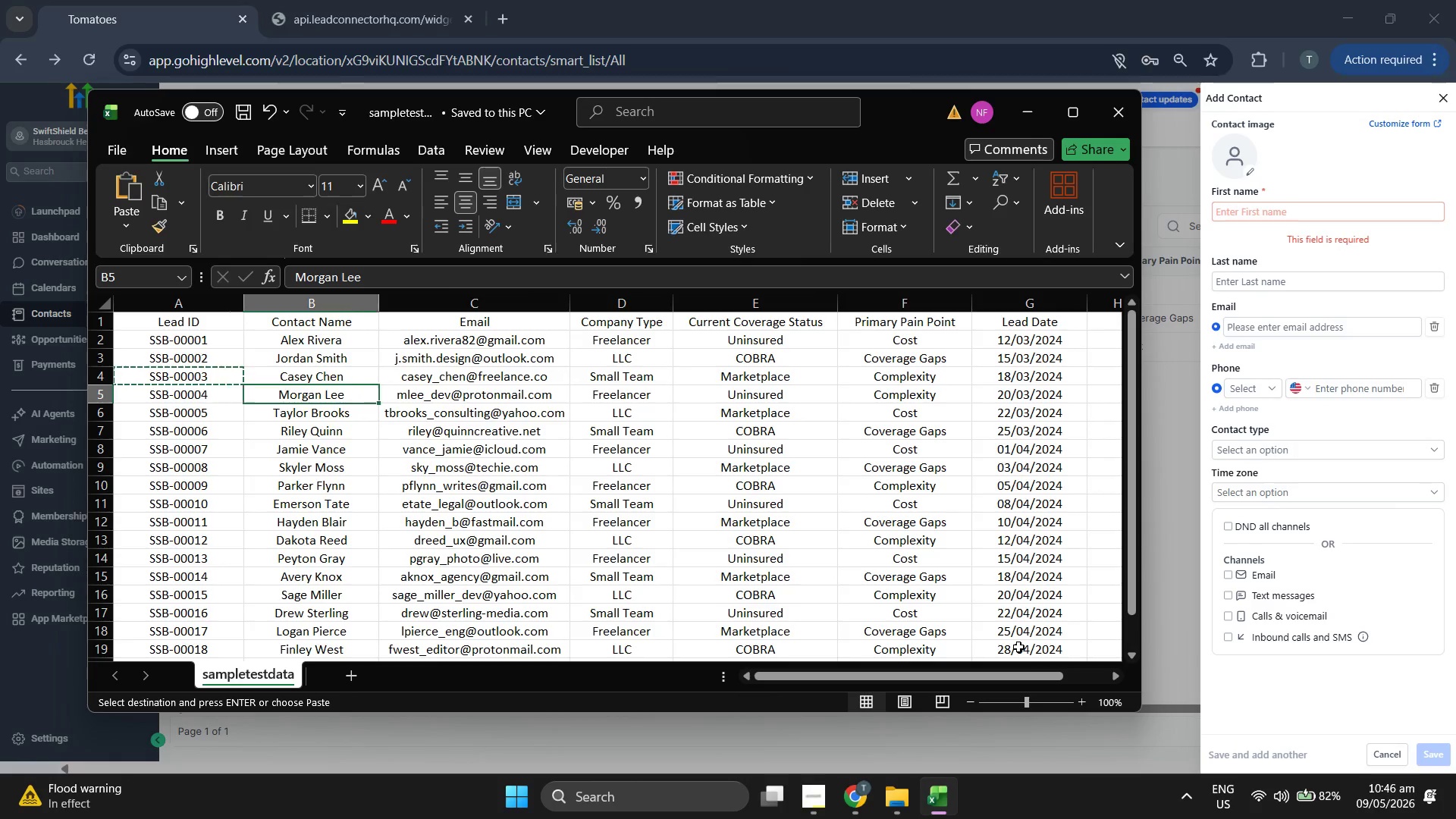 
key(ArrowRight)
 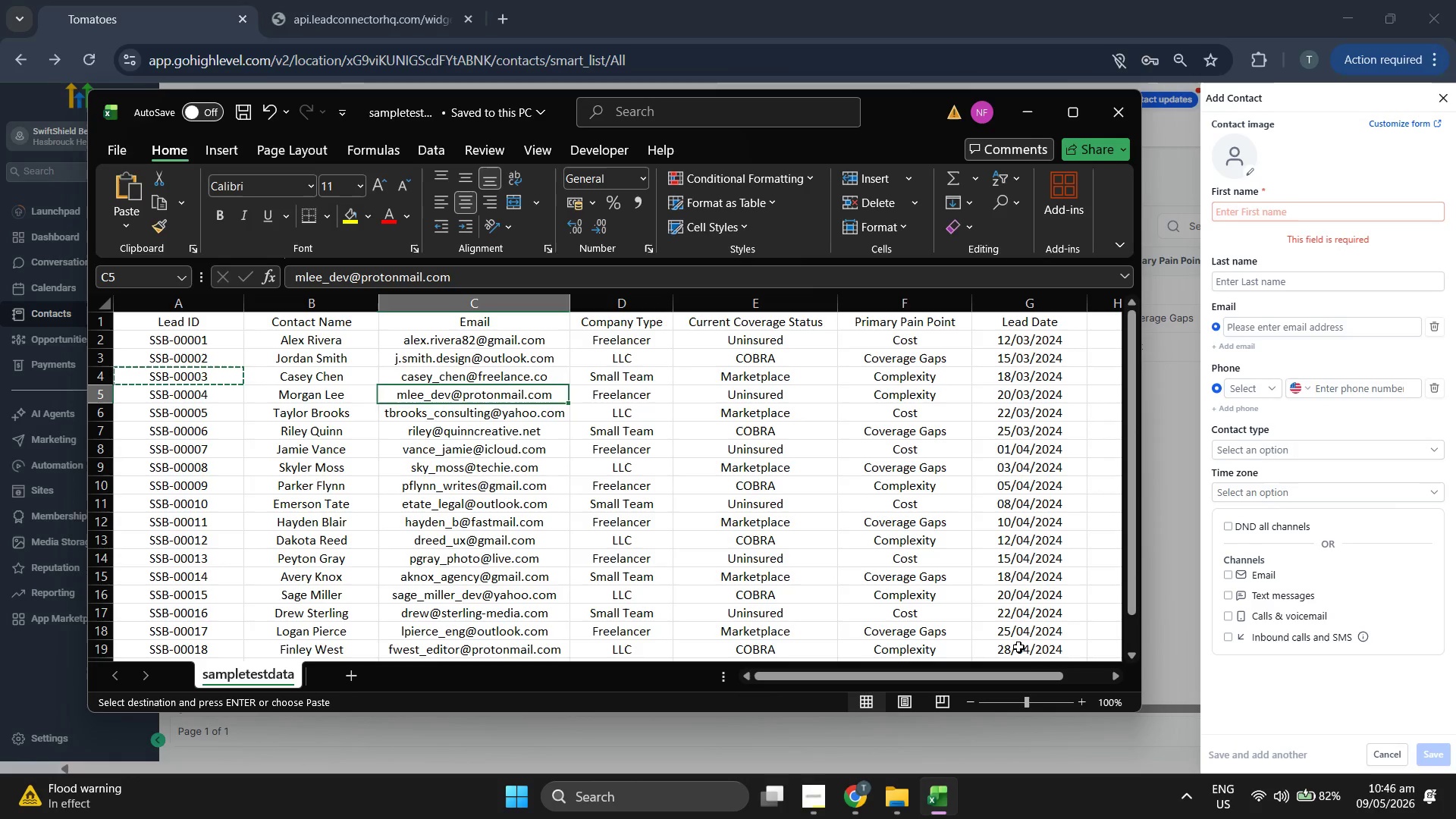 
key(Control+ControlLeft)
 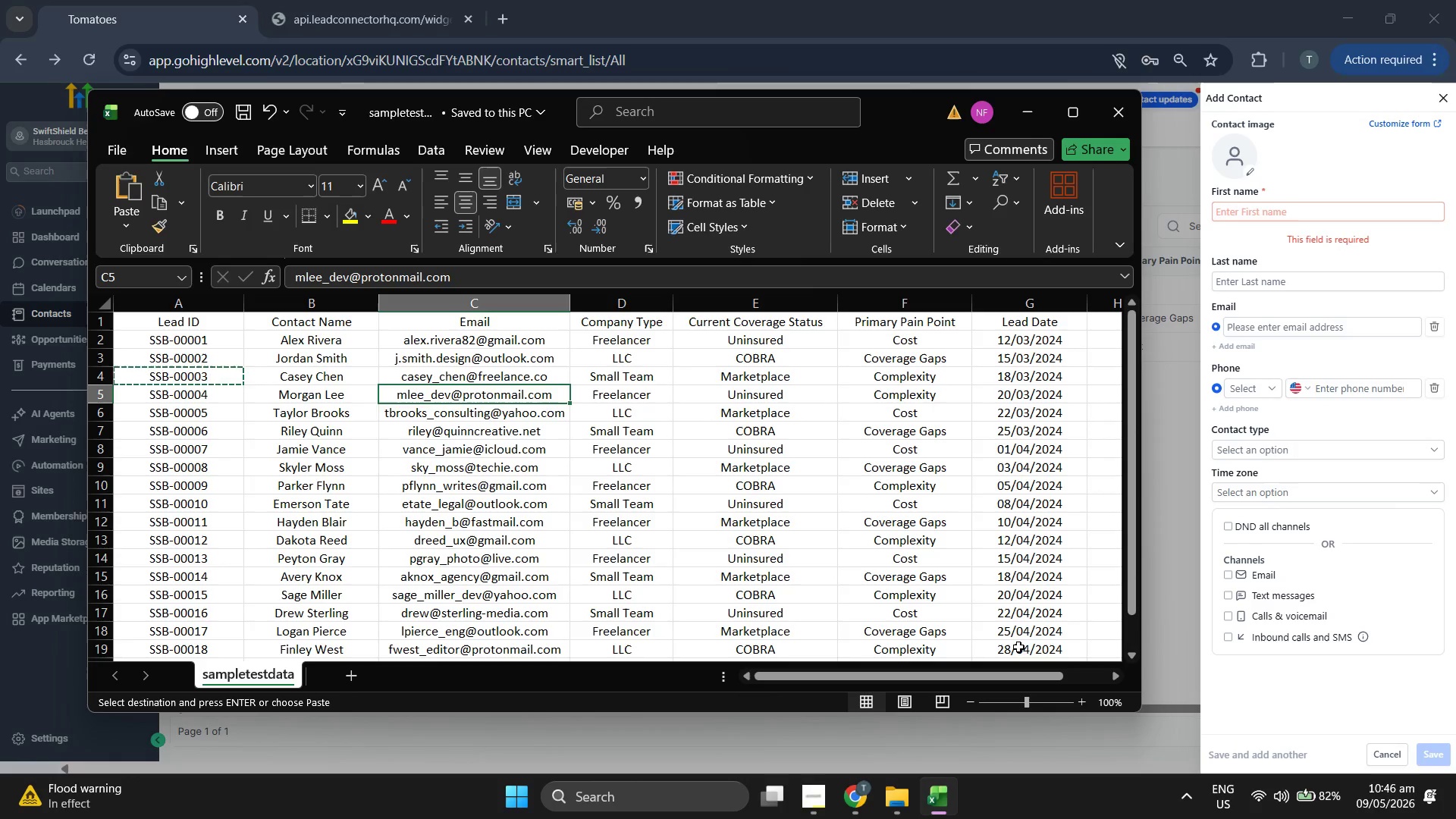 
key(Control+C)
 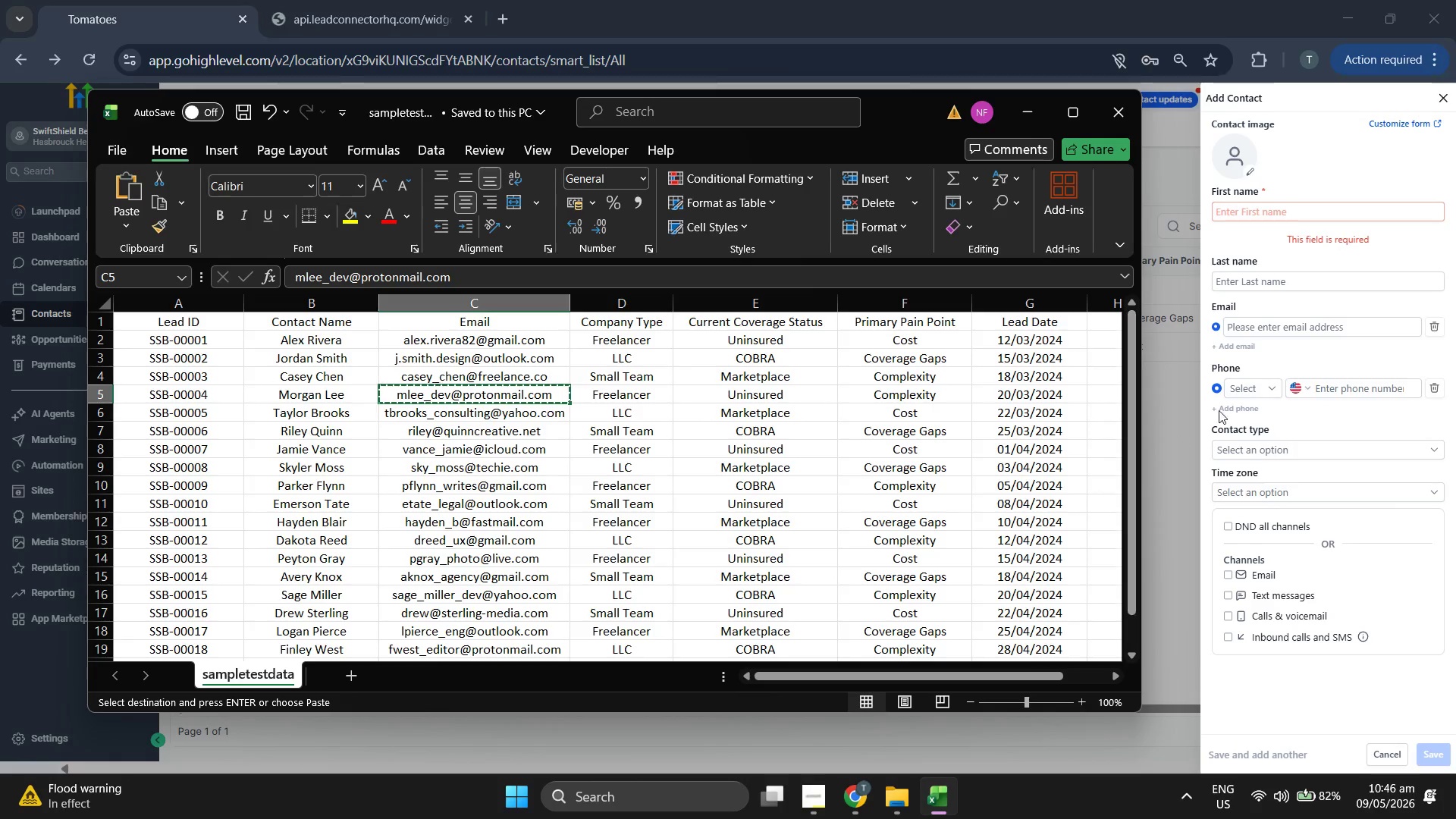 
left_click([1309, 338])
 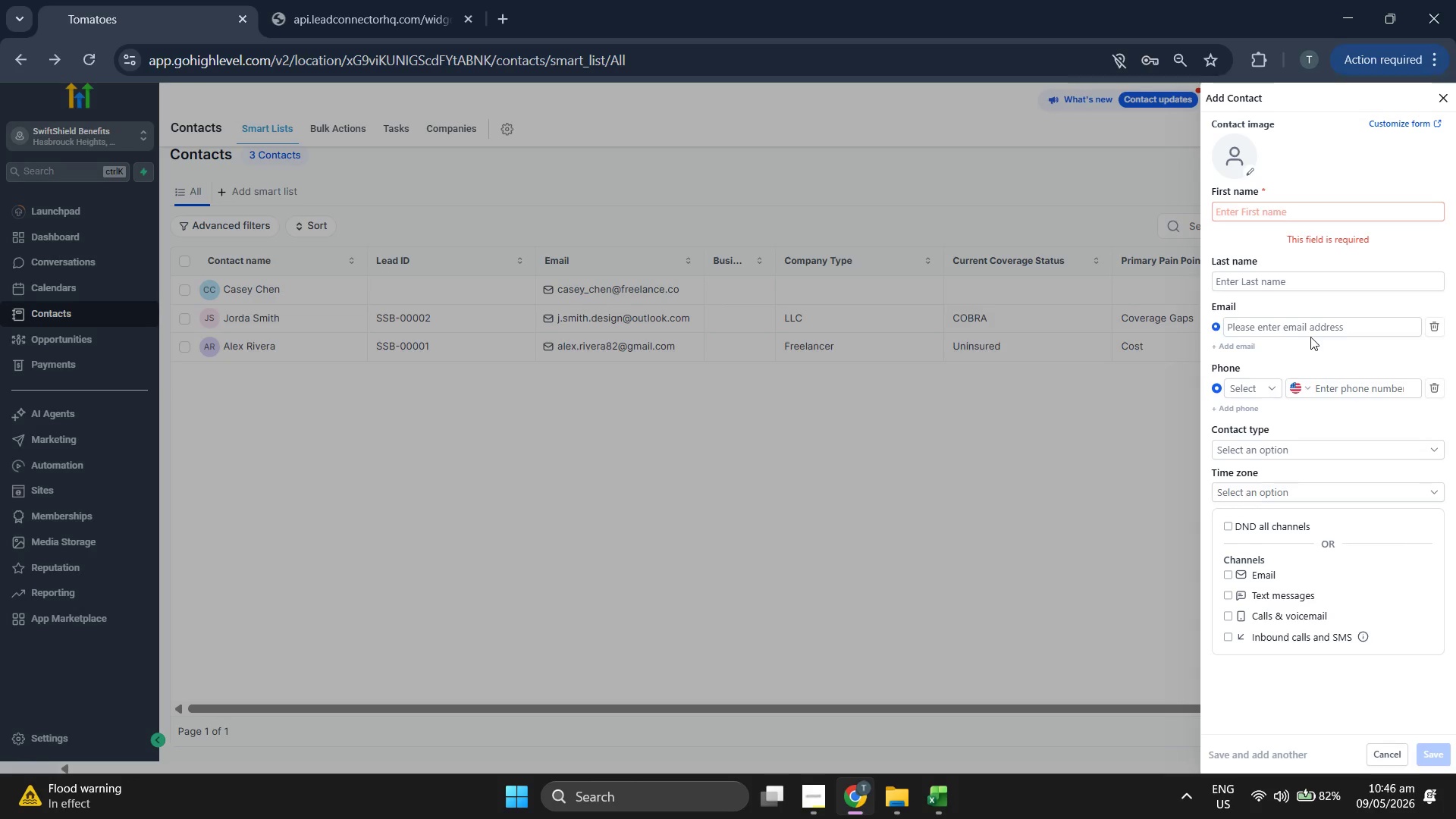 
left_click([1313, 335])
 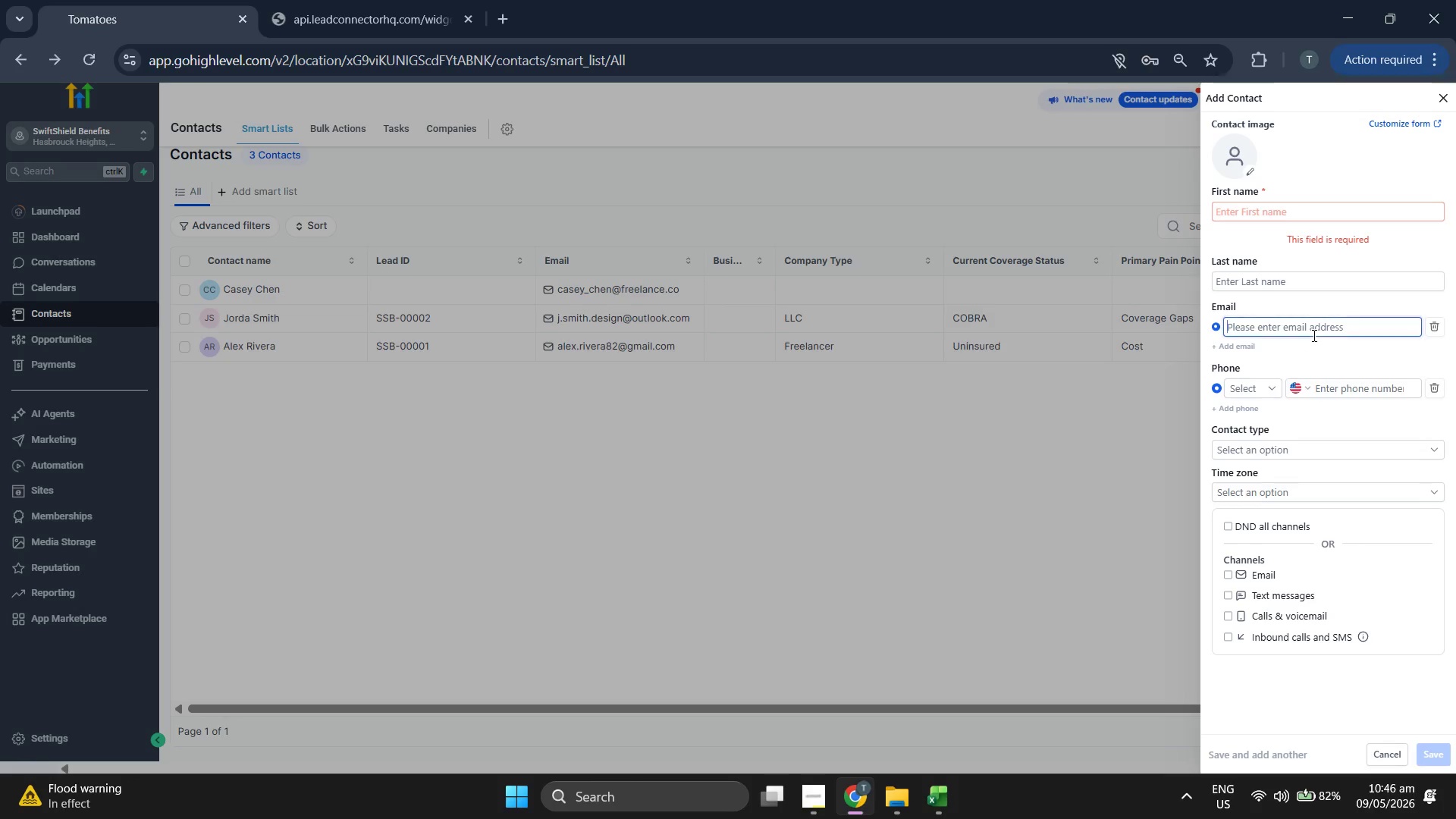 
key(Control+ControlLeft)
 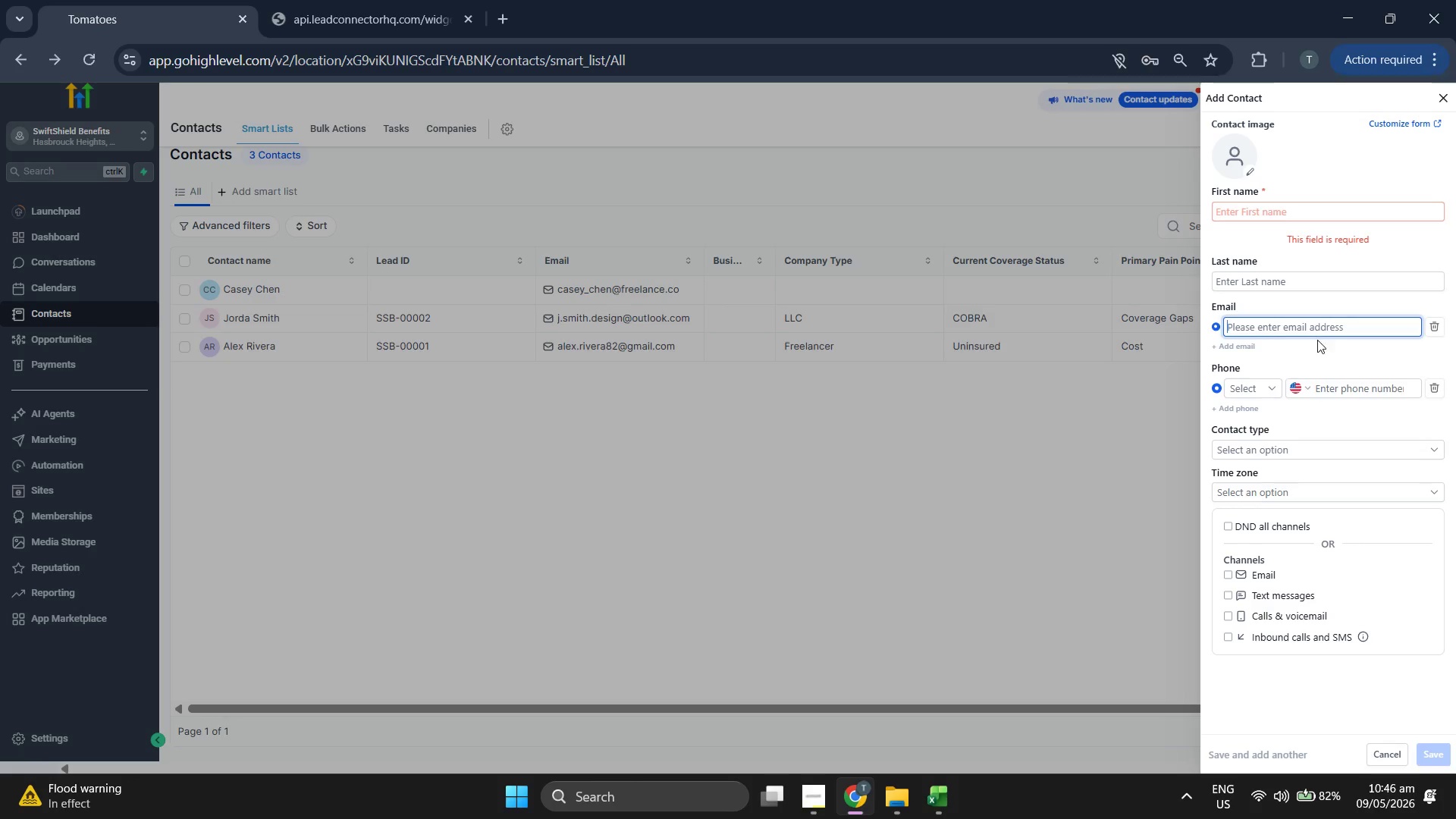 
key(Control+V)
 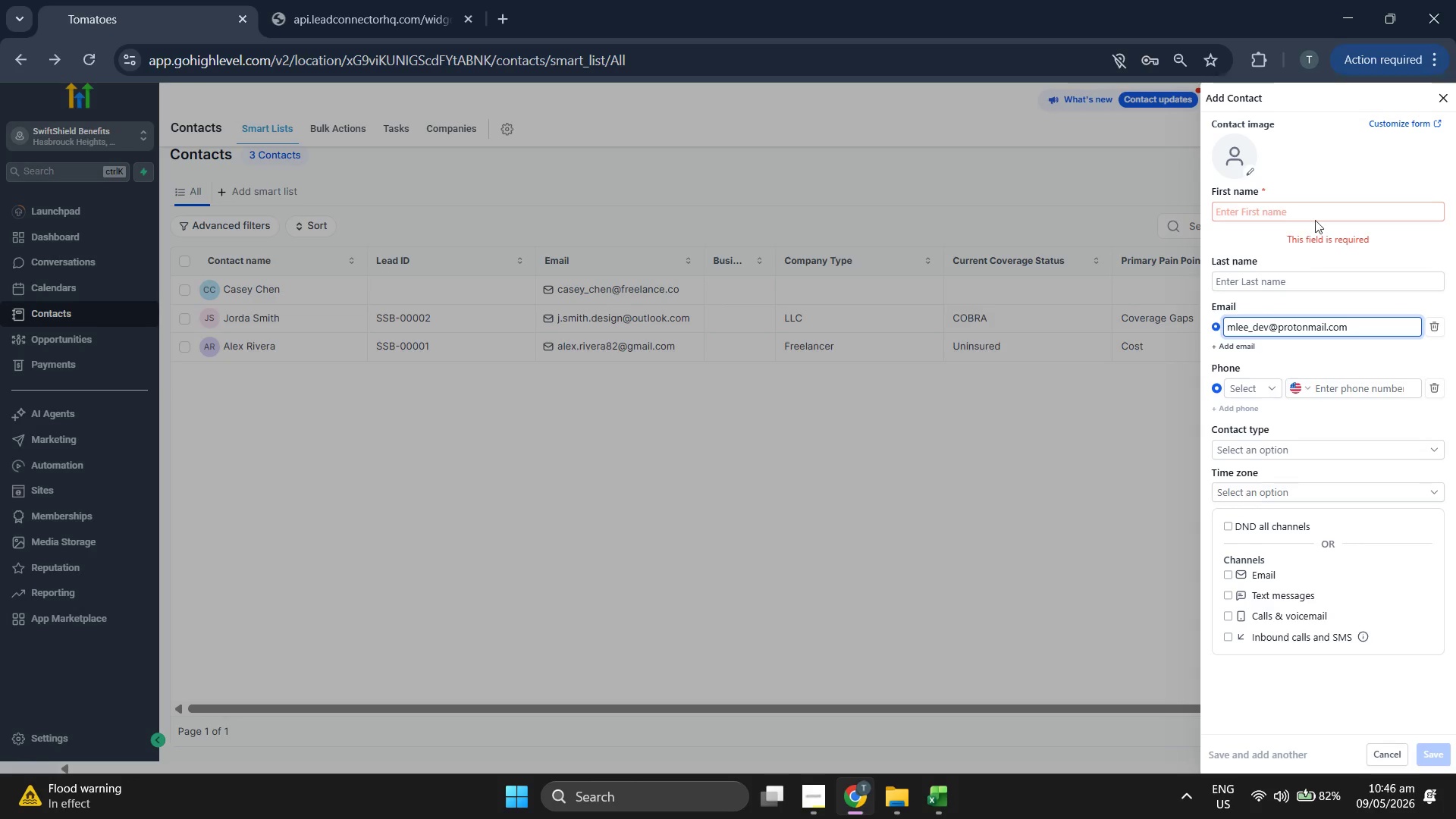 
left_click([1316, 214])
 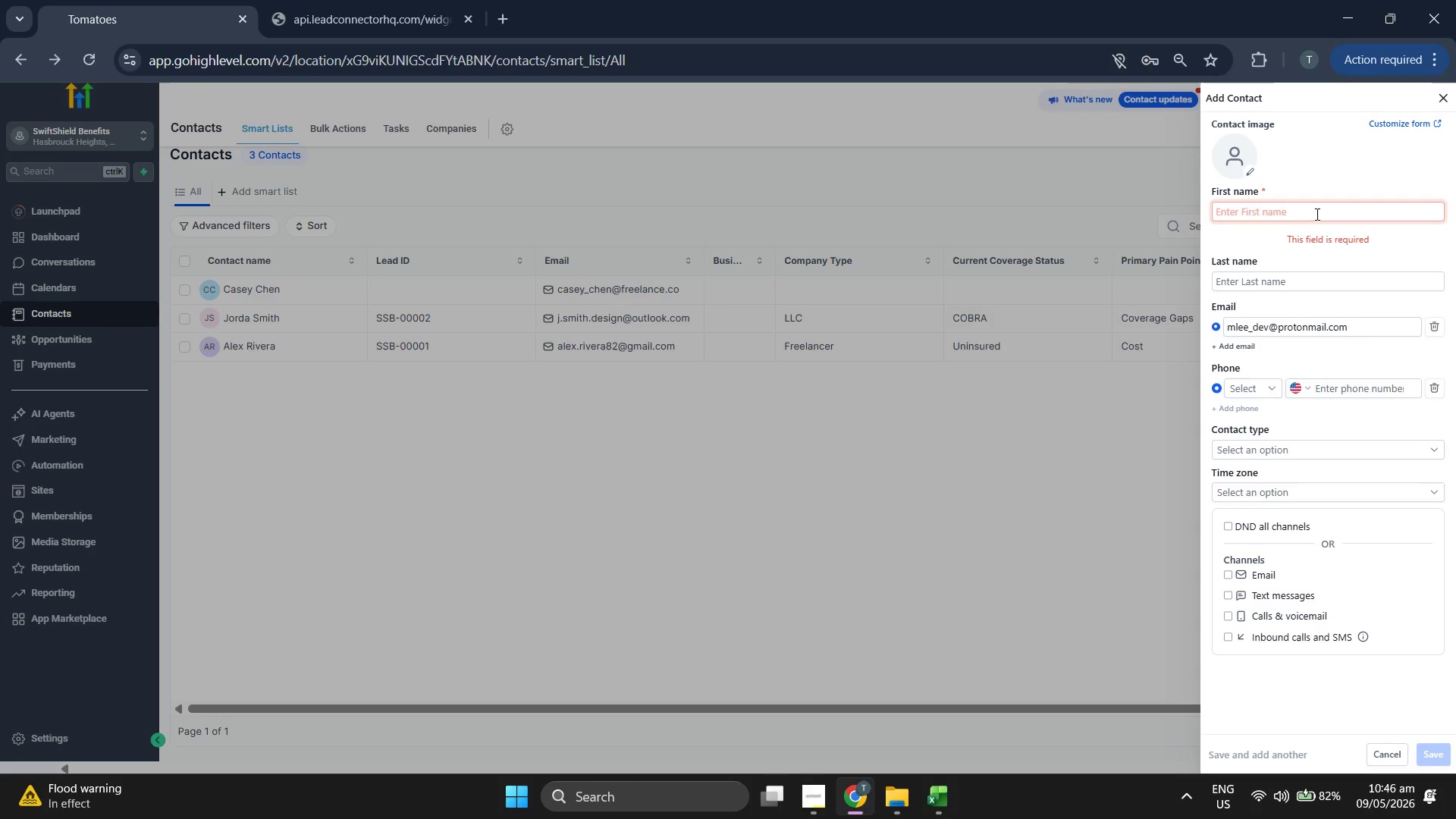 
type(Morgan)
key(Tab)
type(Lee)
 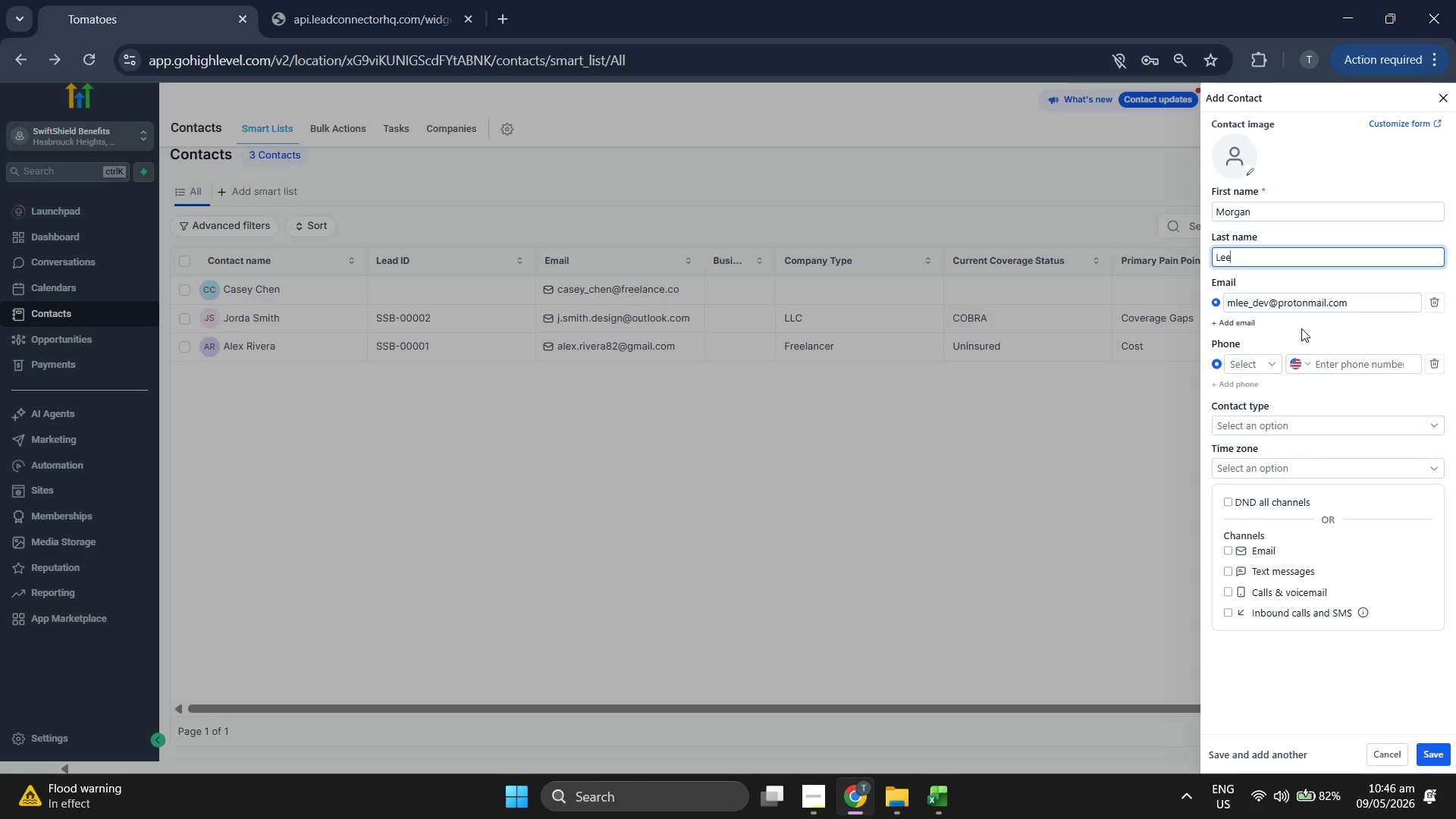 
wait(5.64)
 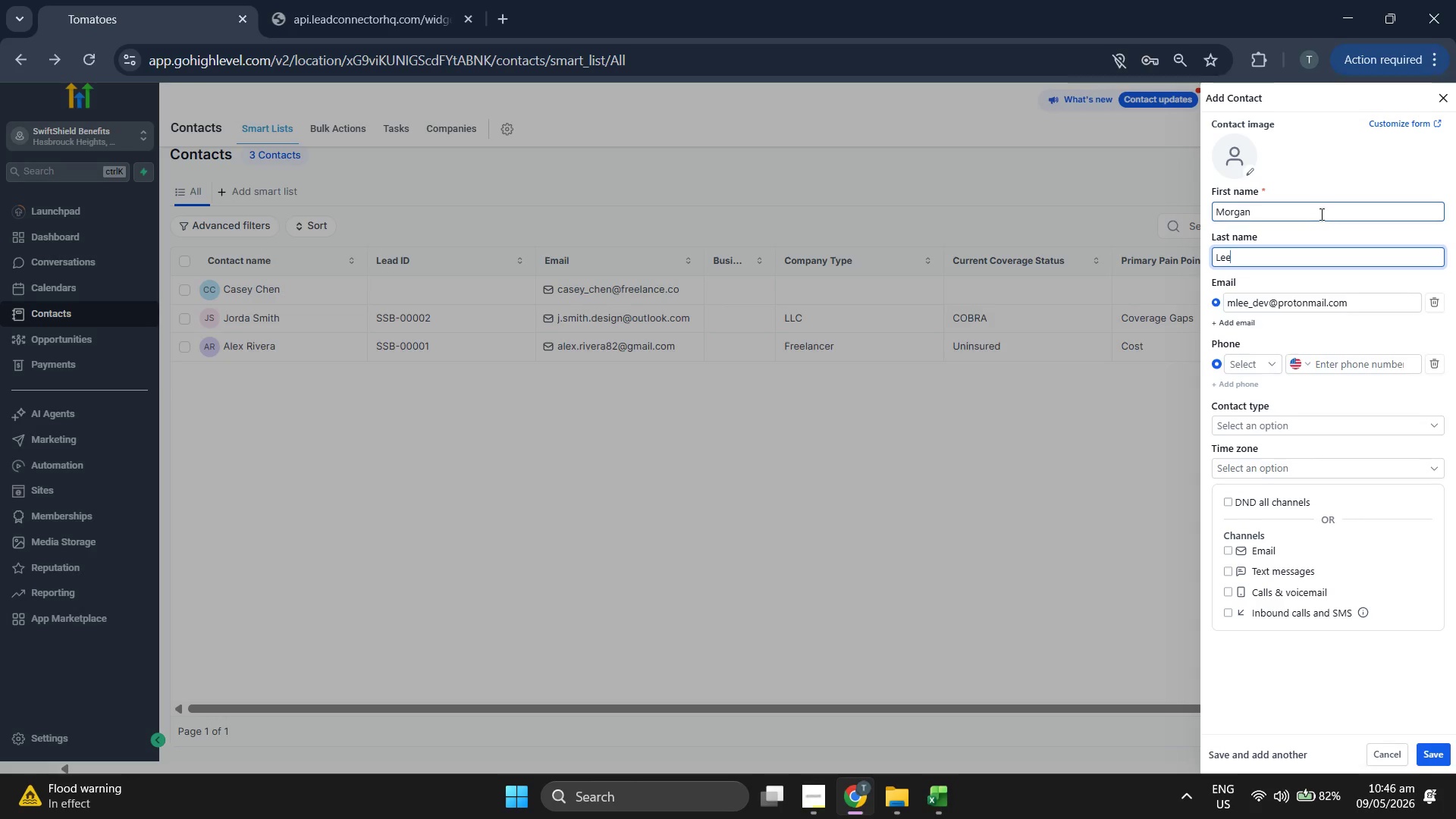 
left_click([1446, 755])
 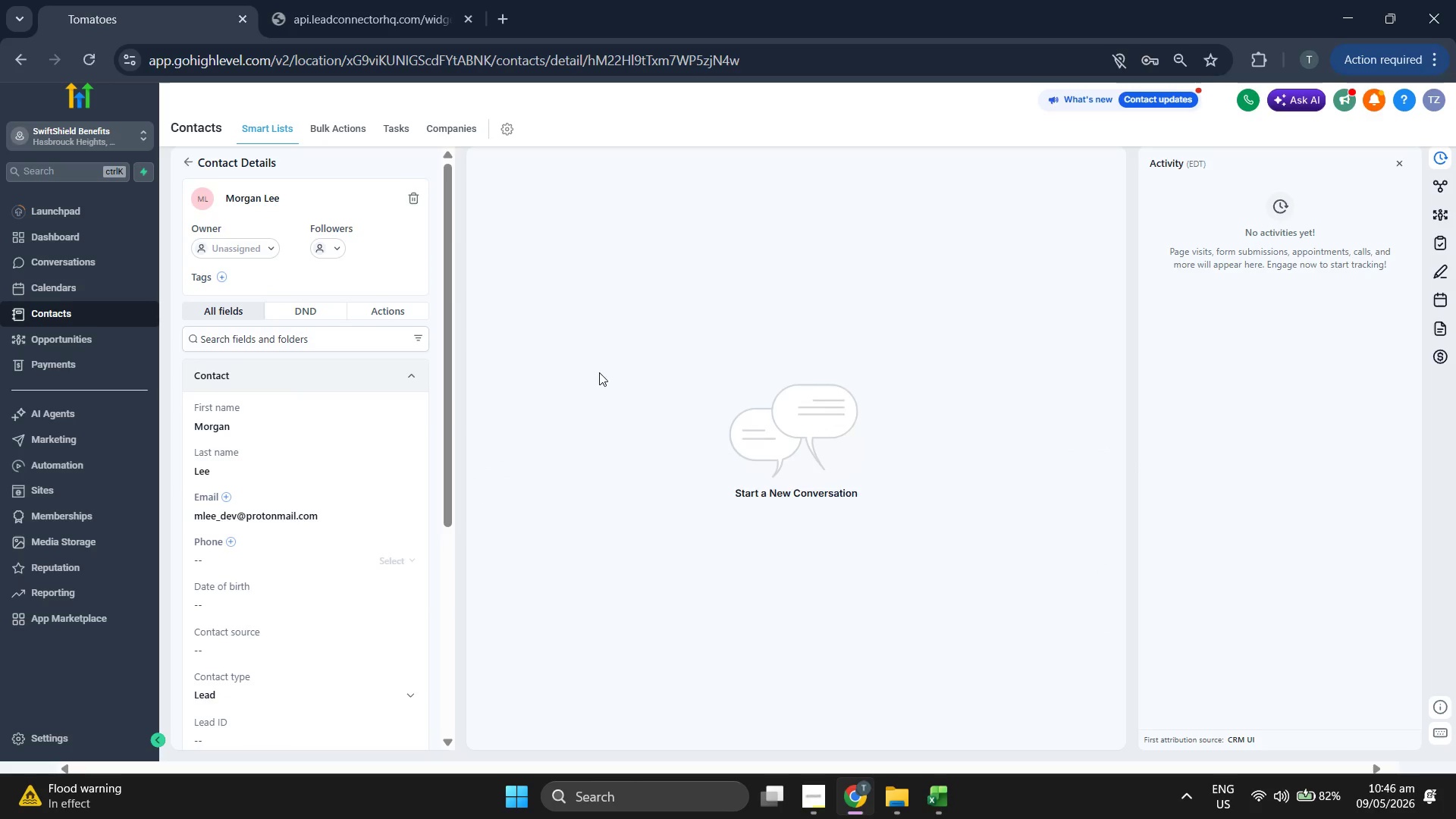 
scroll: coordinate [399, 409], scroll_direction: down, amount: 1.0
 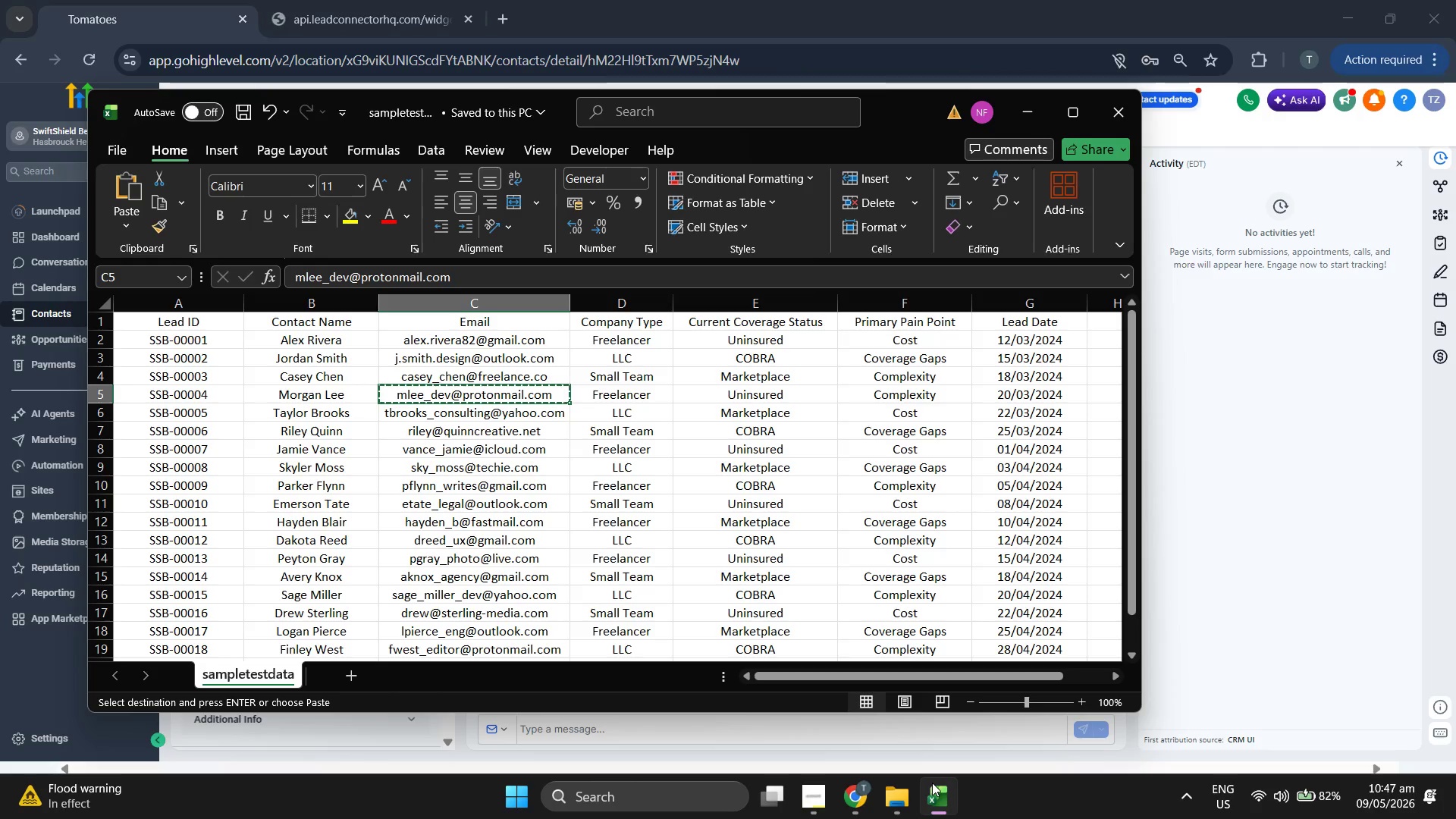 
wait(5.41)
 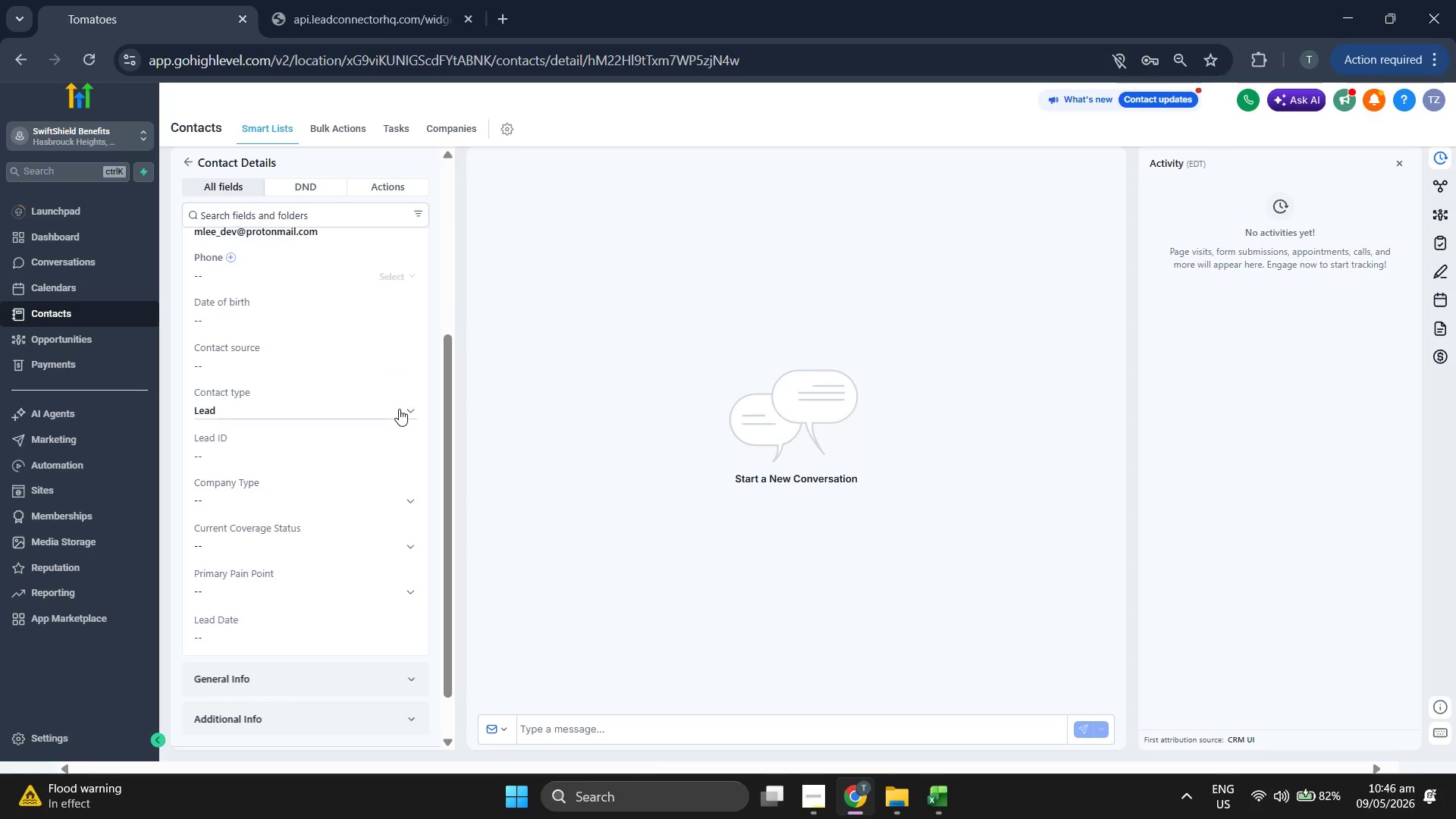 
key(ArrowLeft)
 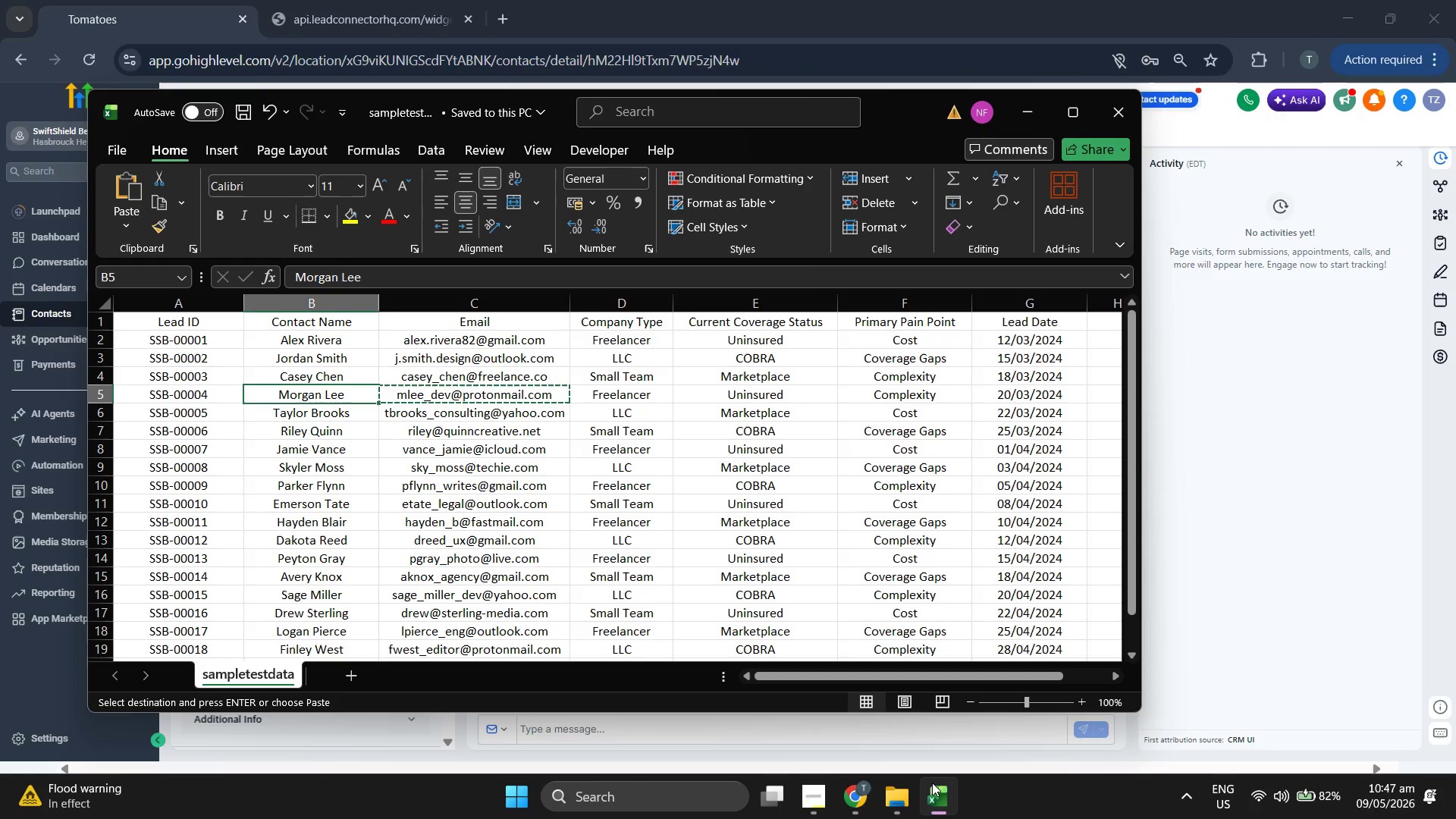 
key(ArrowLeft)
 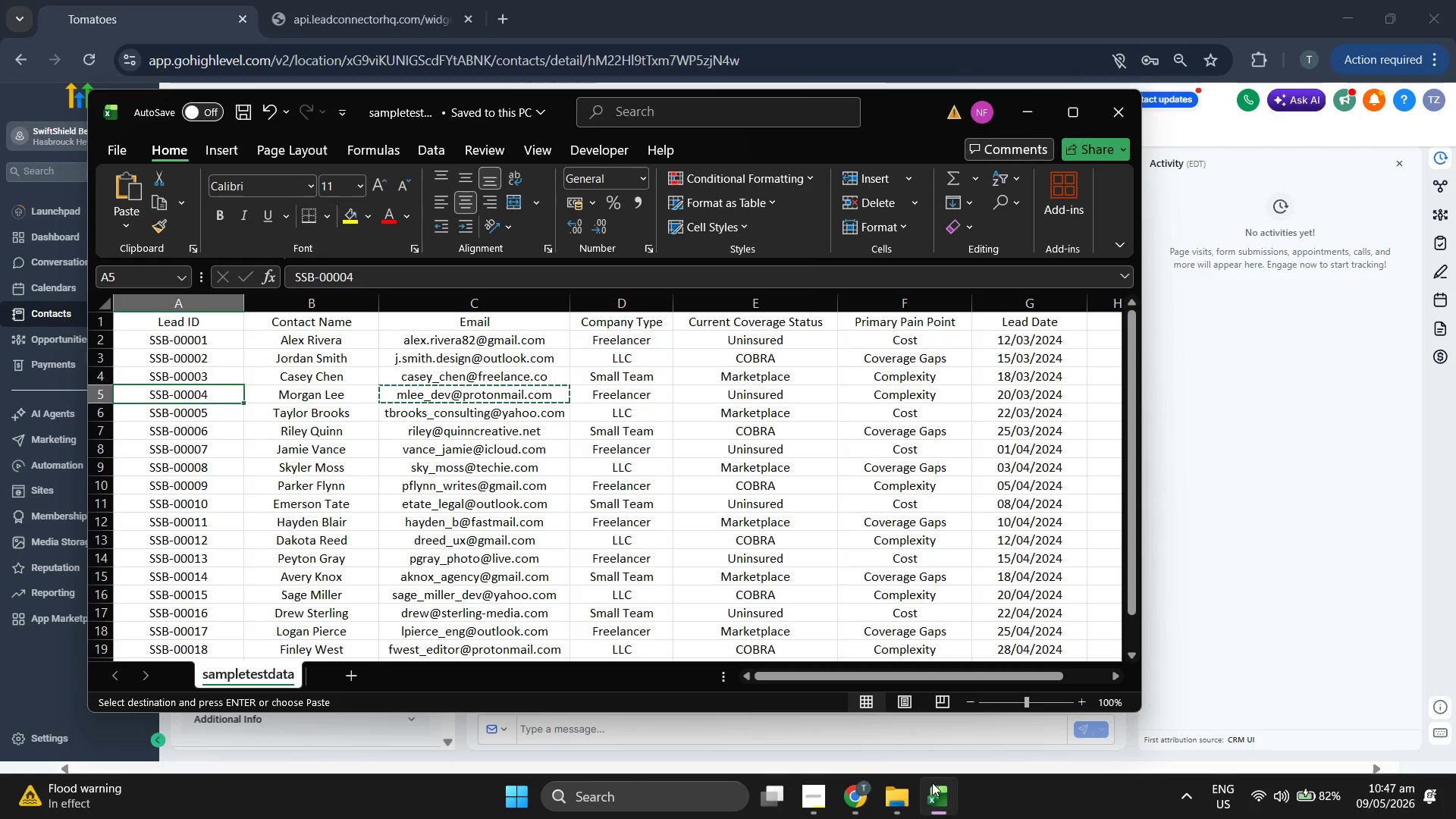 
key(Control+C)
 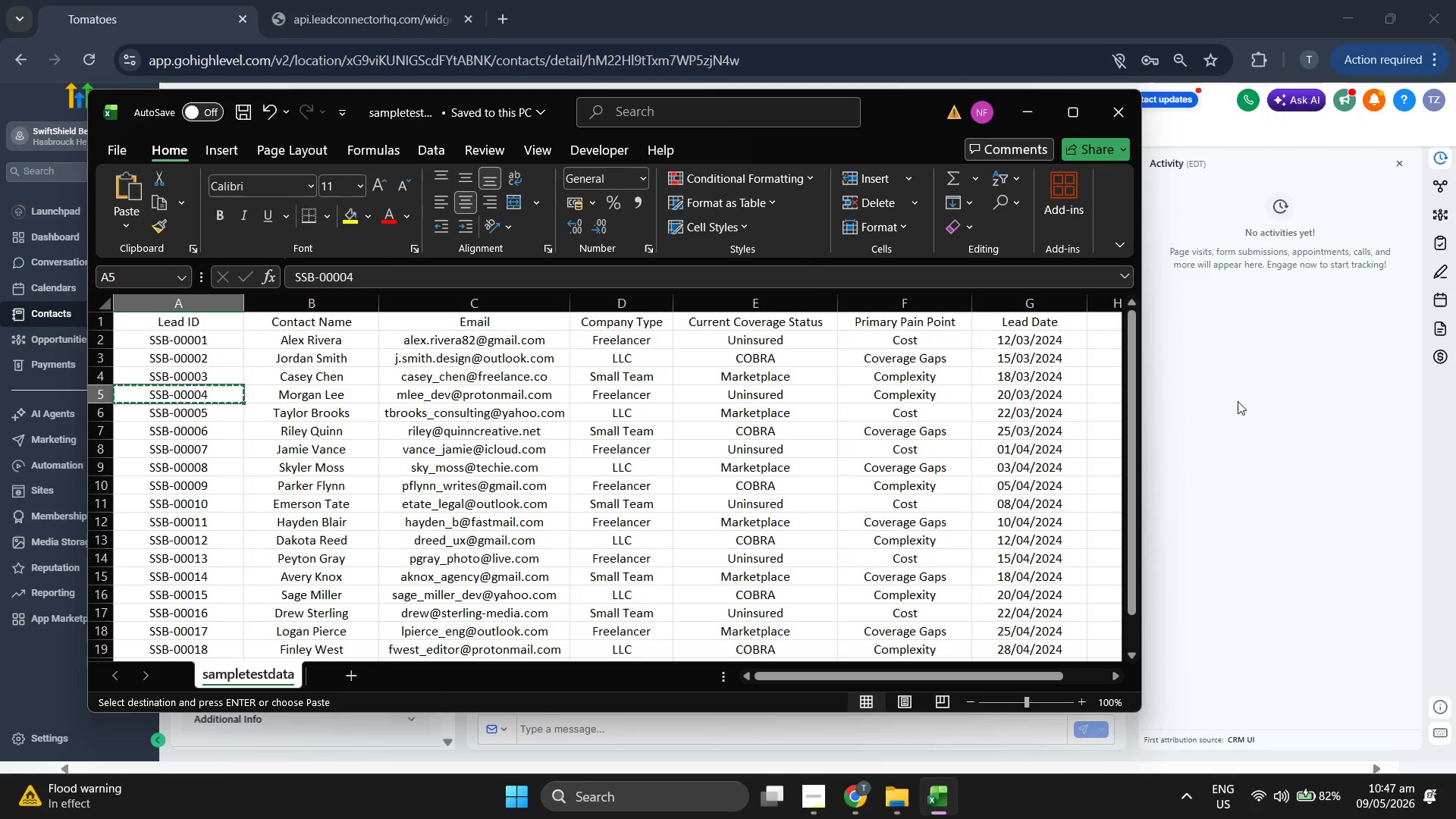 
left_click([1348, 438])
 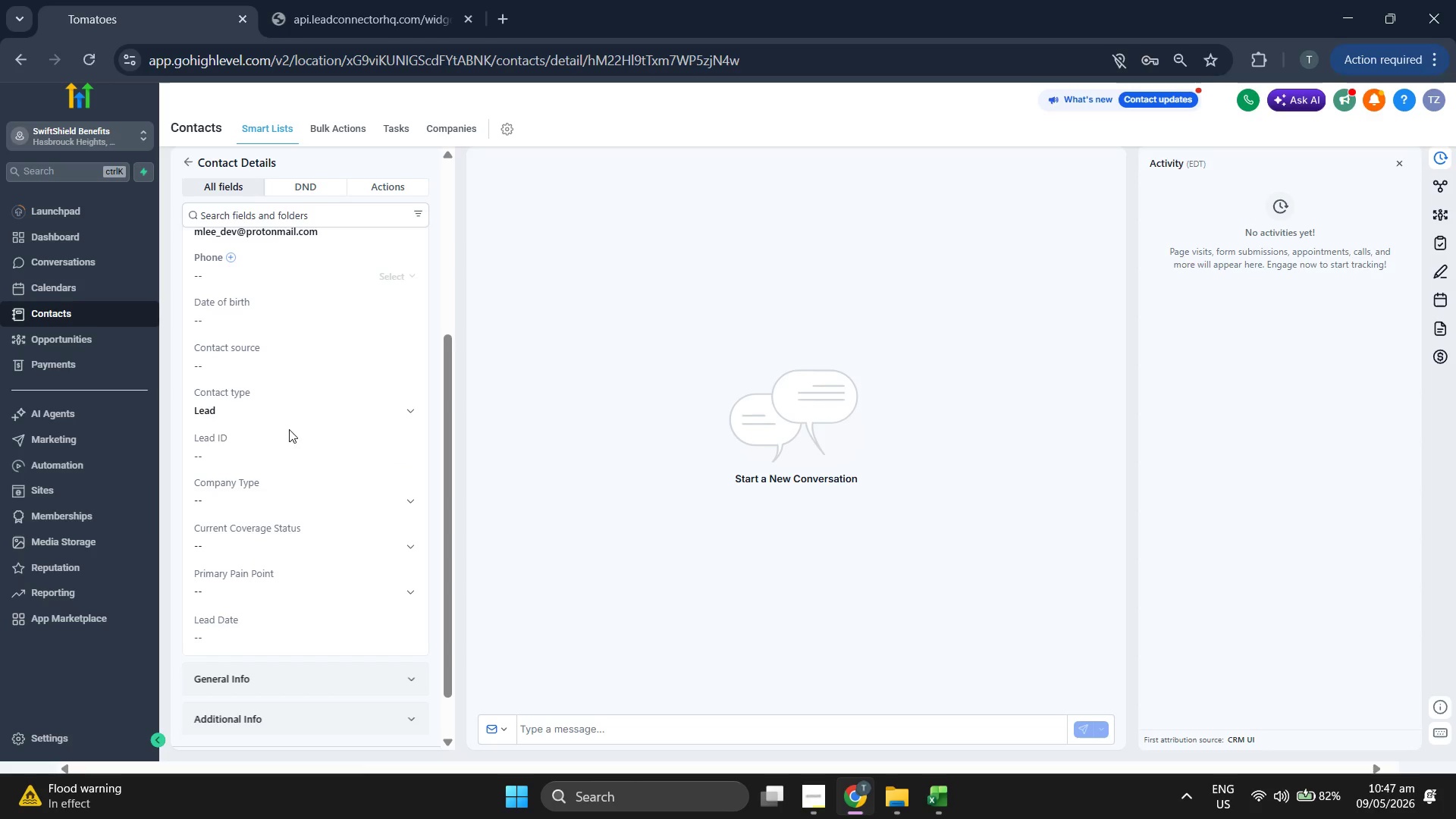 
left_click([286, 454])
 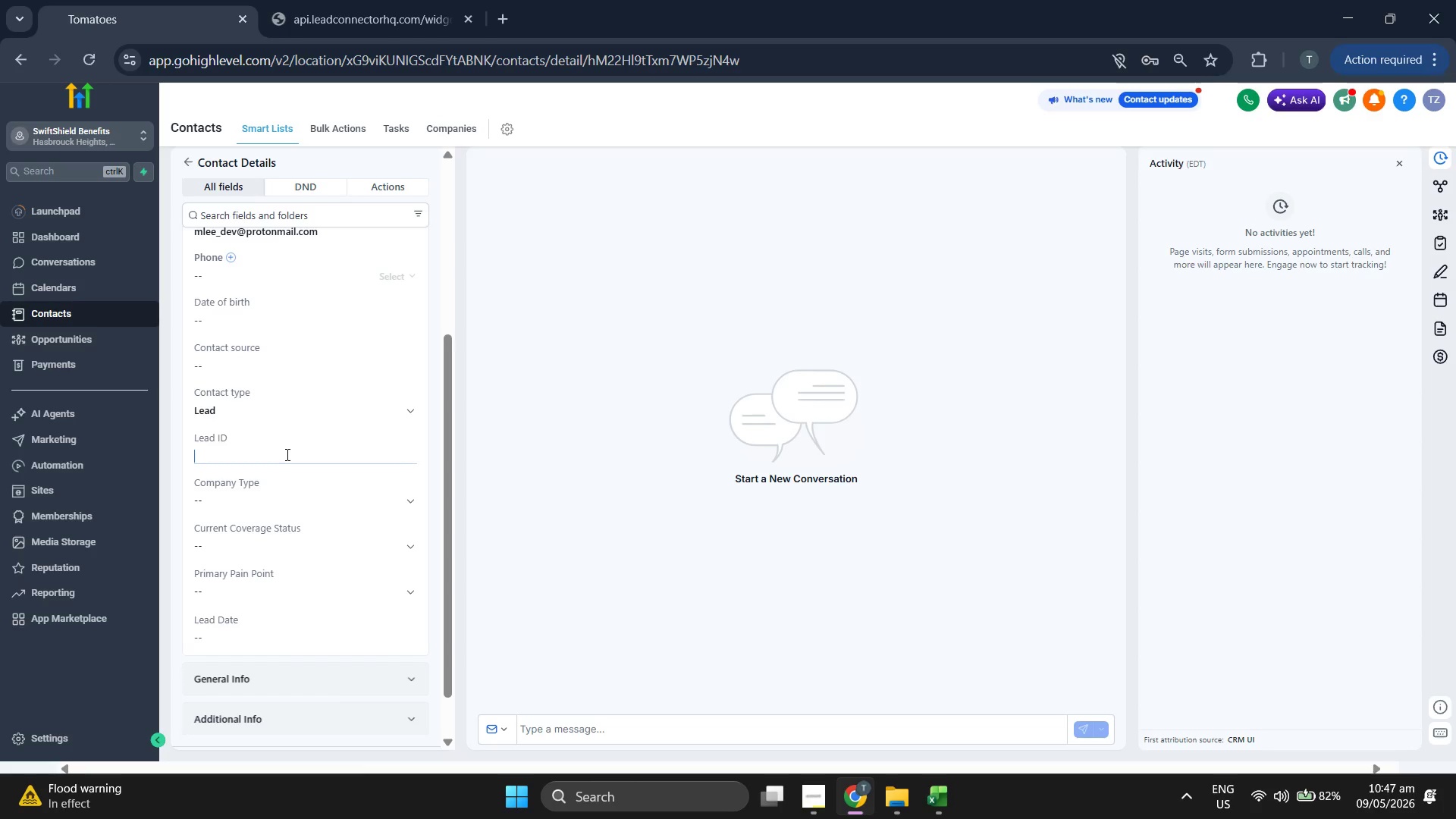 
key(Control+V)
 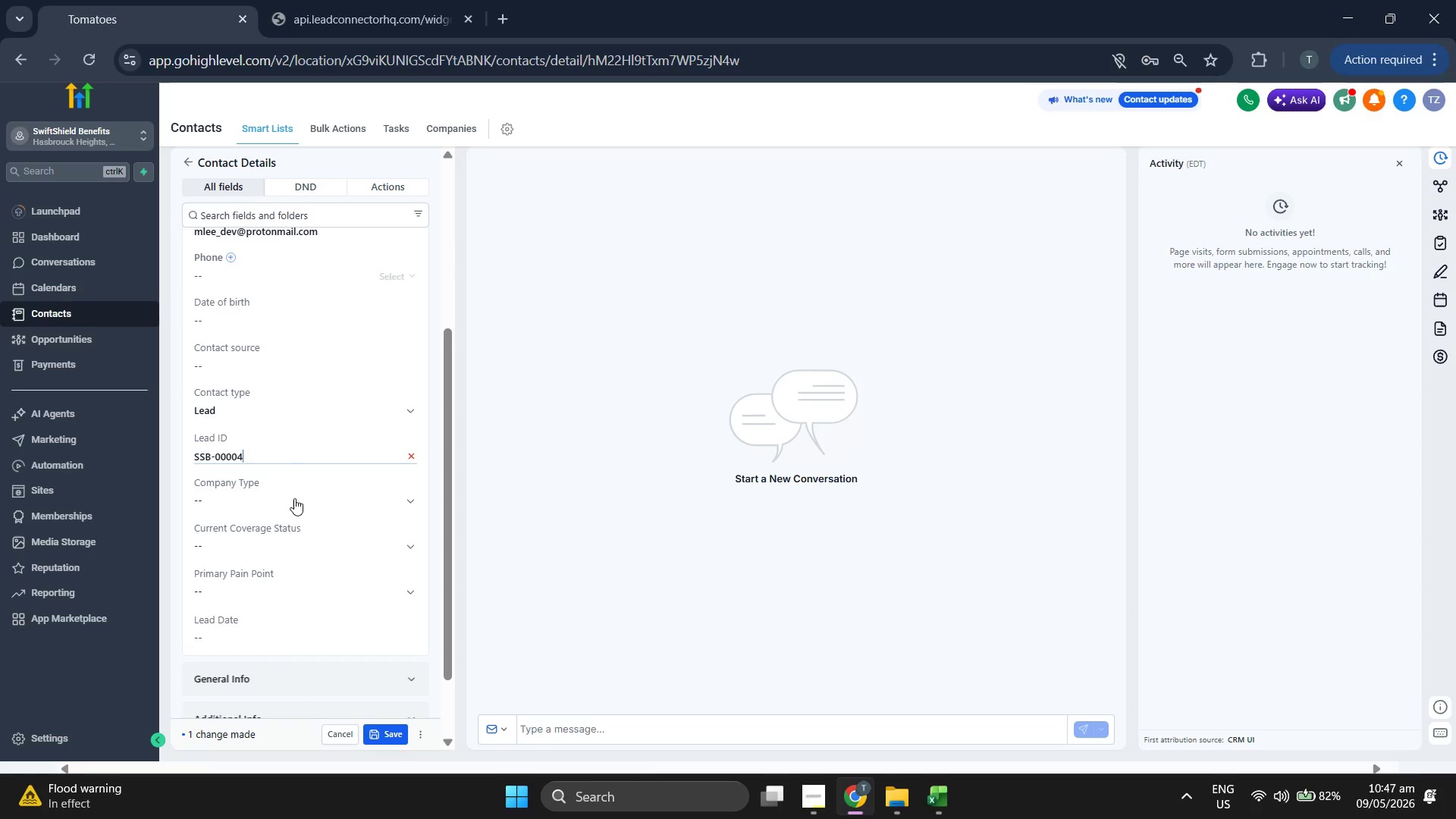 
left_click([292, 506])
 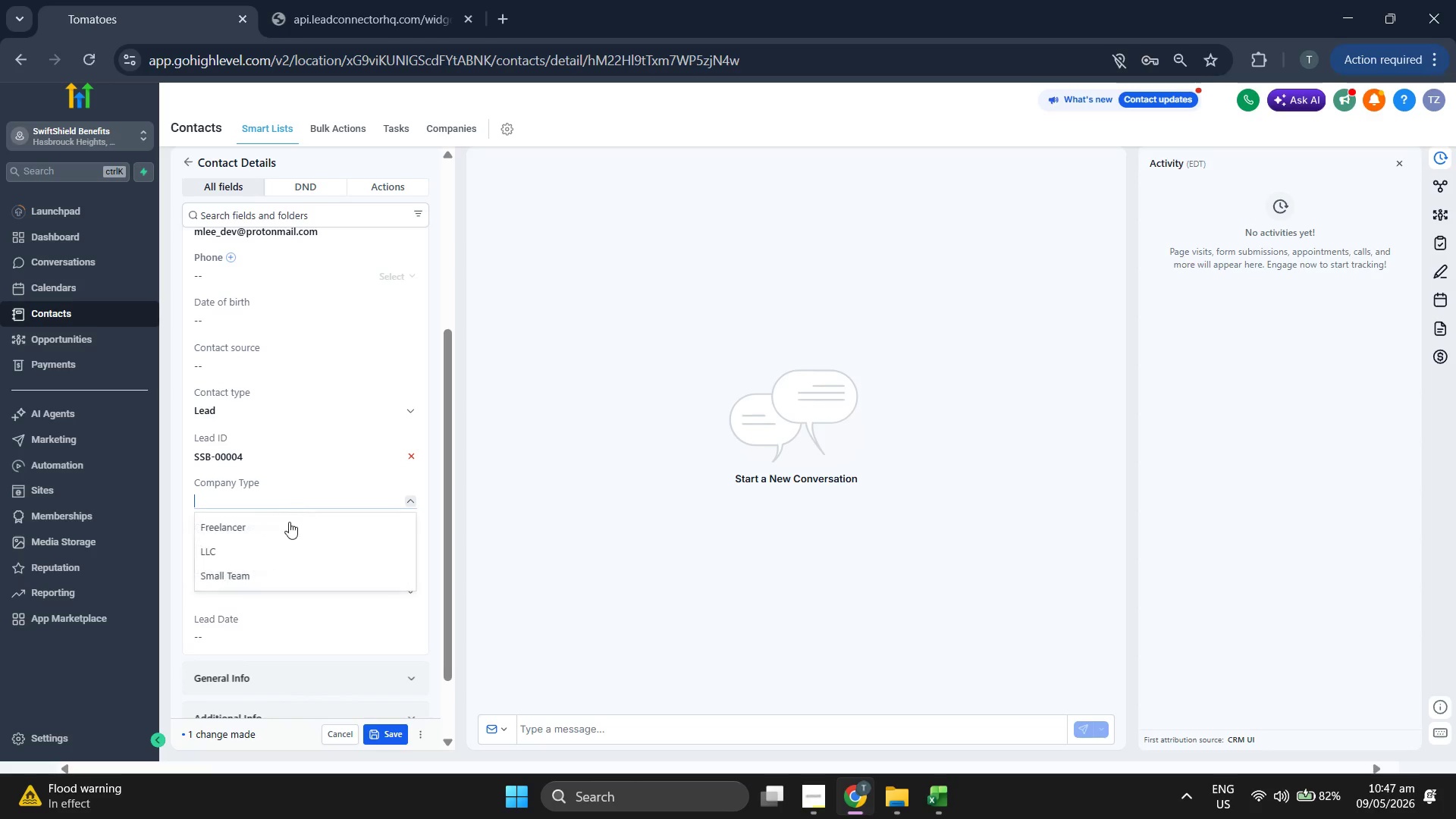 
mouse_move([297, 550])
 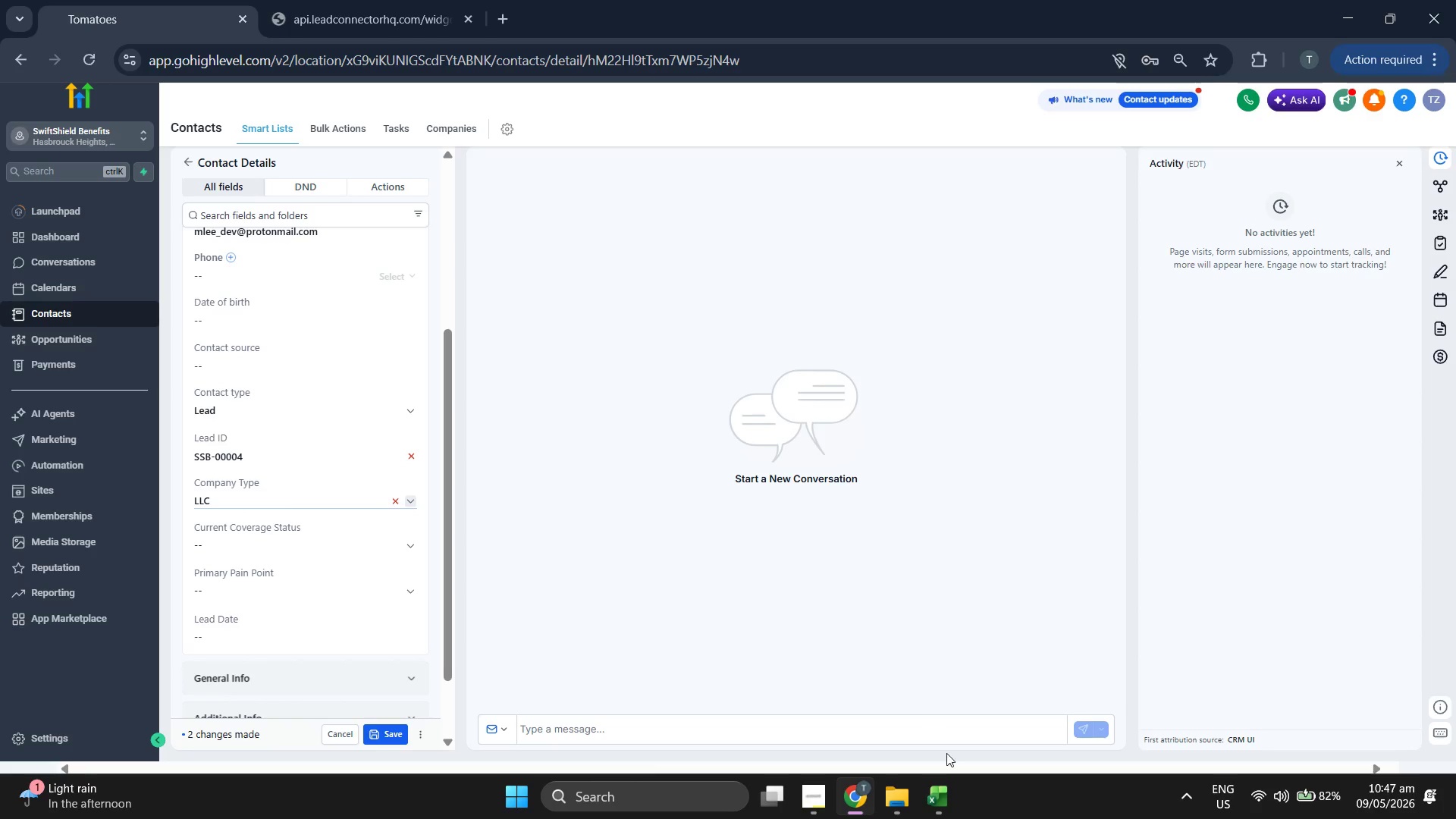 
left_click([938, 802])
 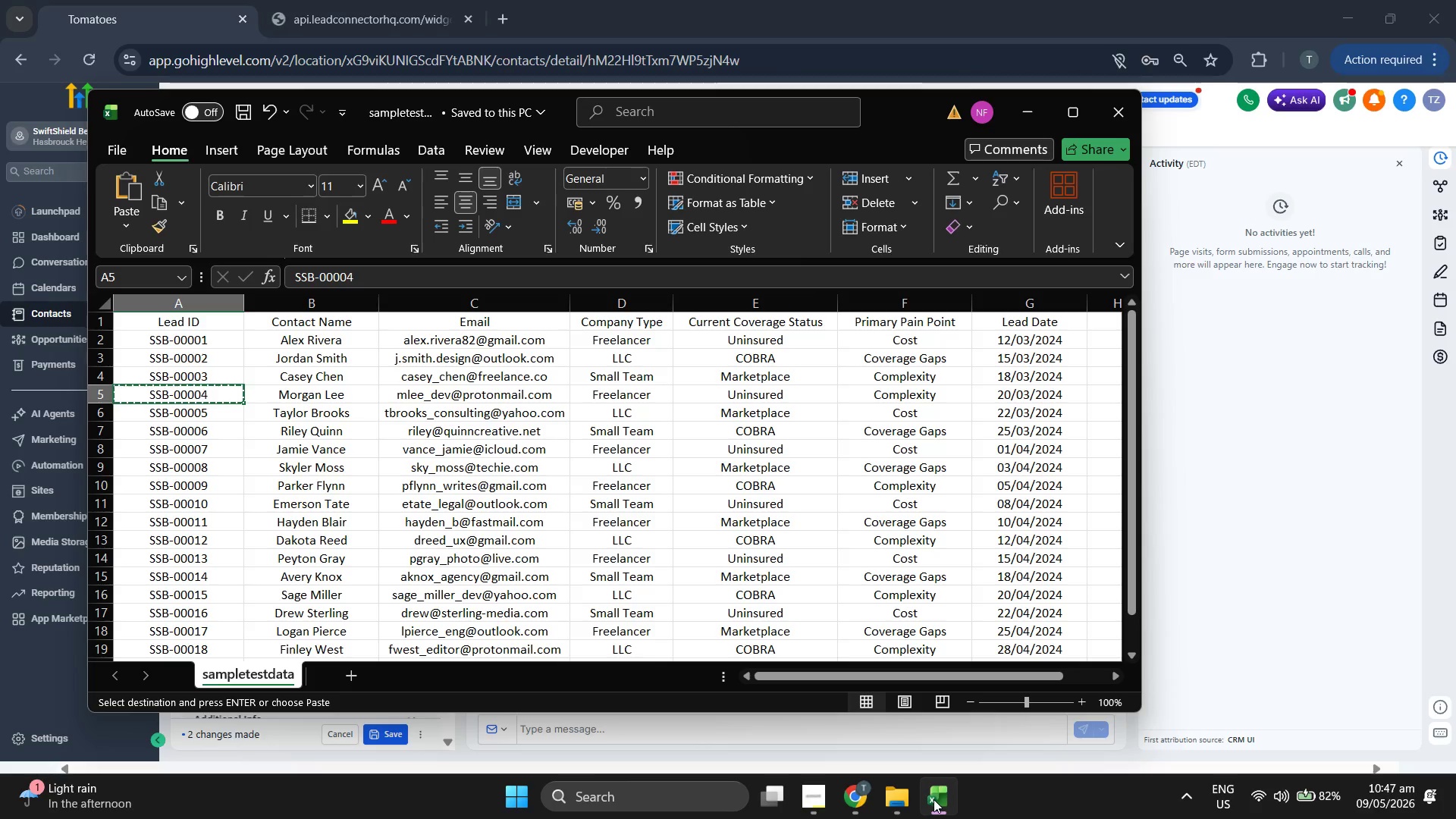 
key(ArrowRight)
 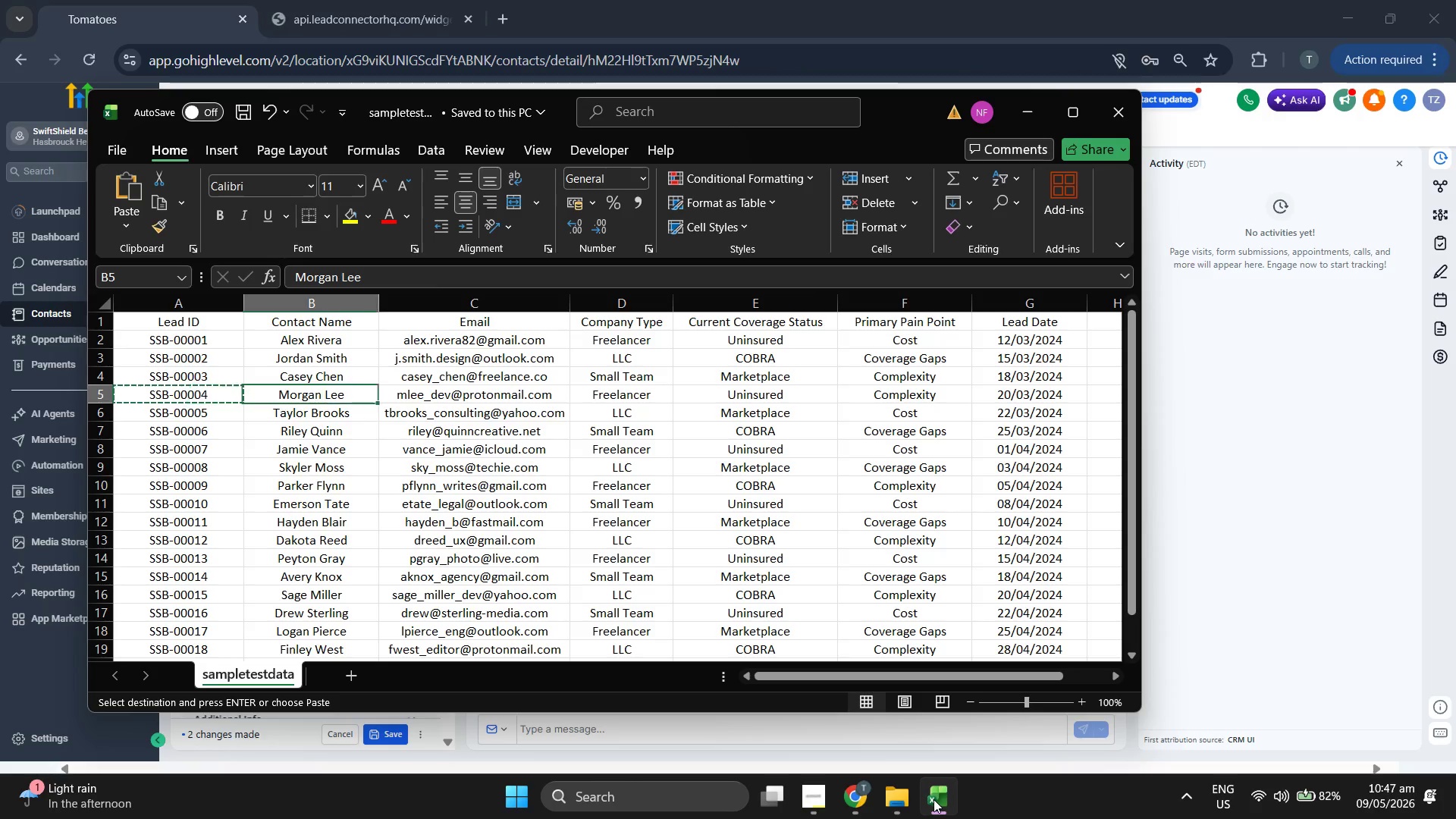 
key(ArrowRight)
 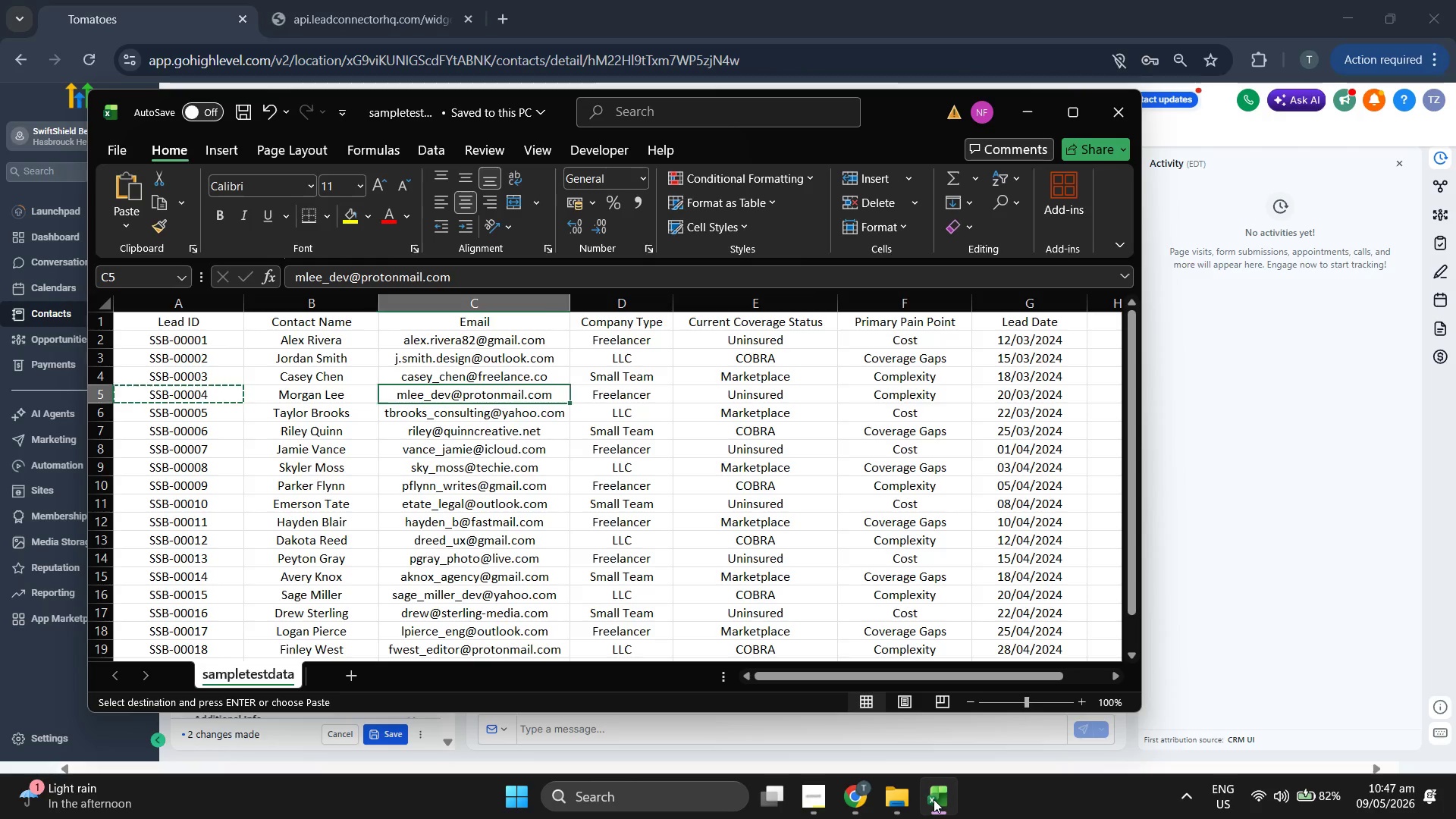 
key(ArrowRight)
 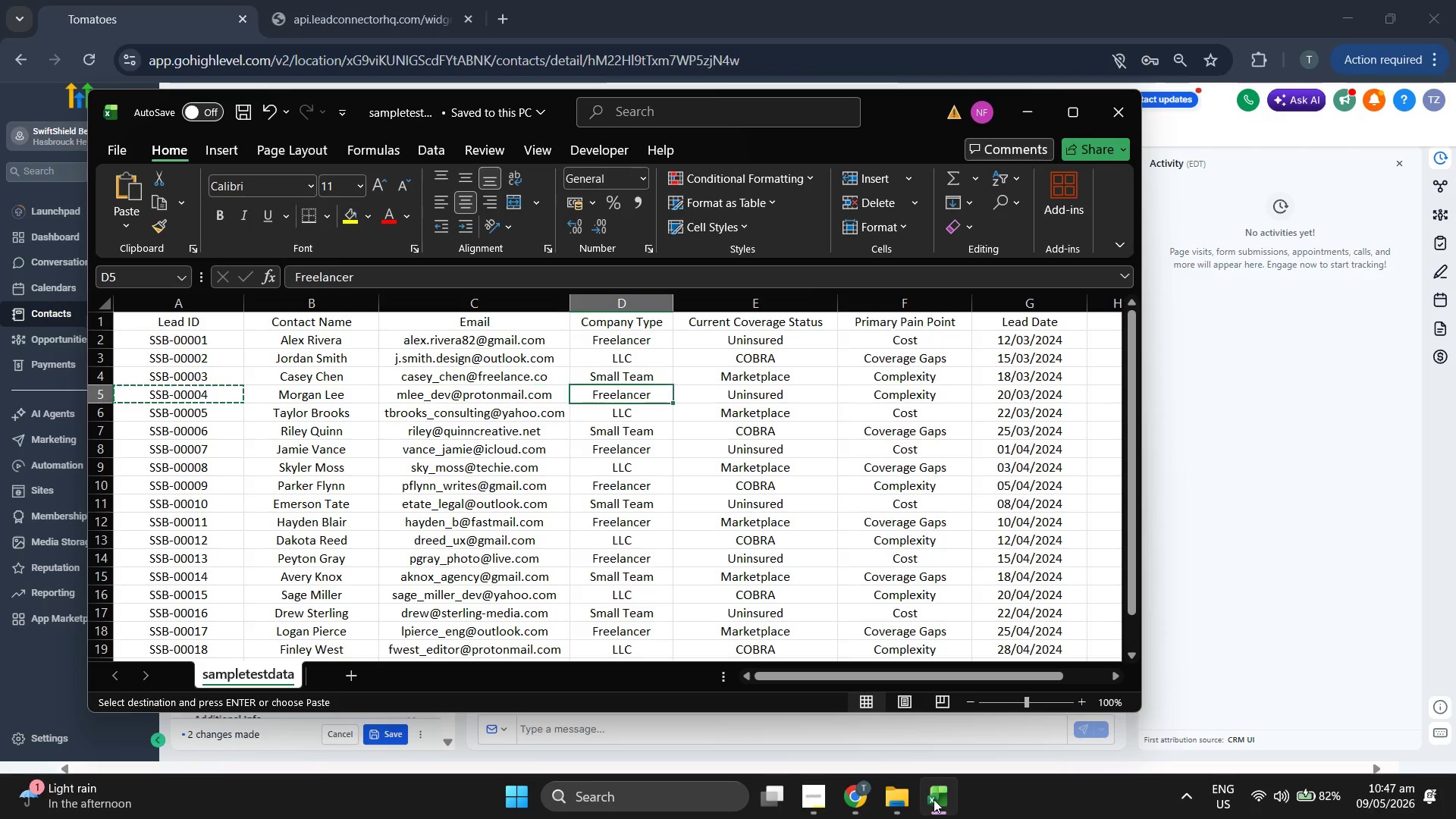 
key(ArrowRight)
 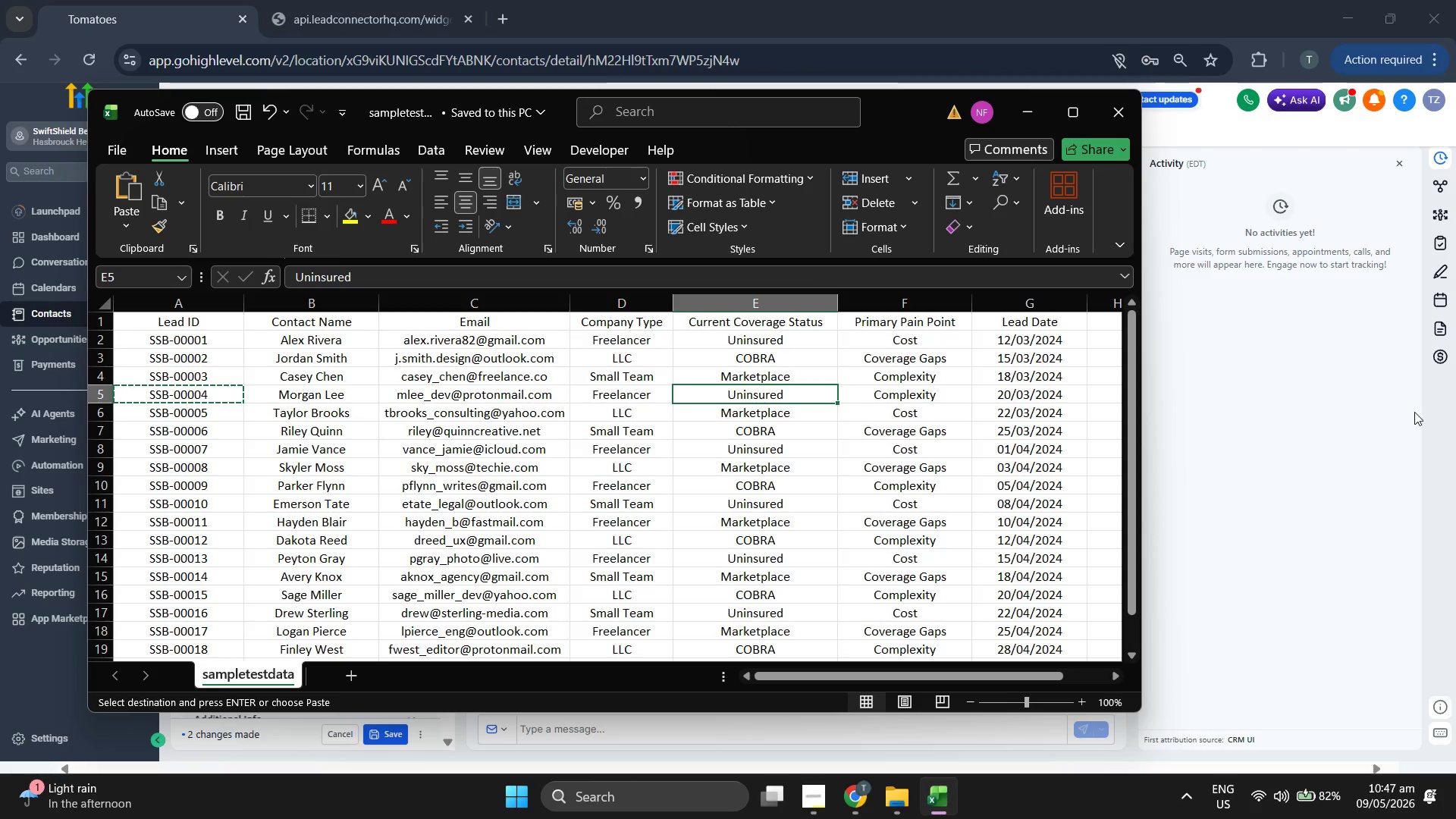 
left_click([1340, 475])
 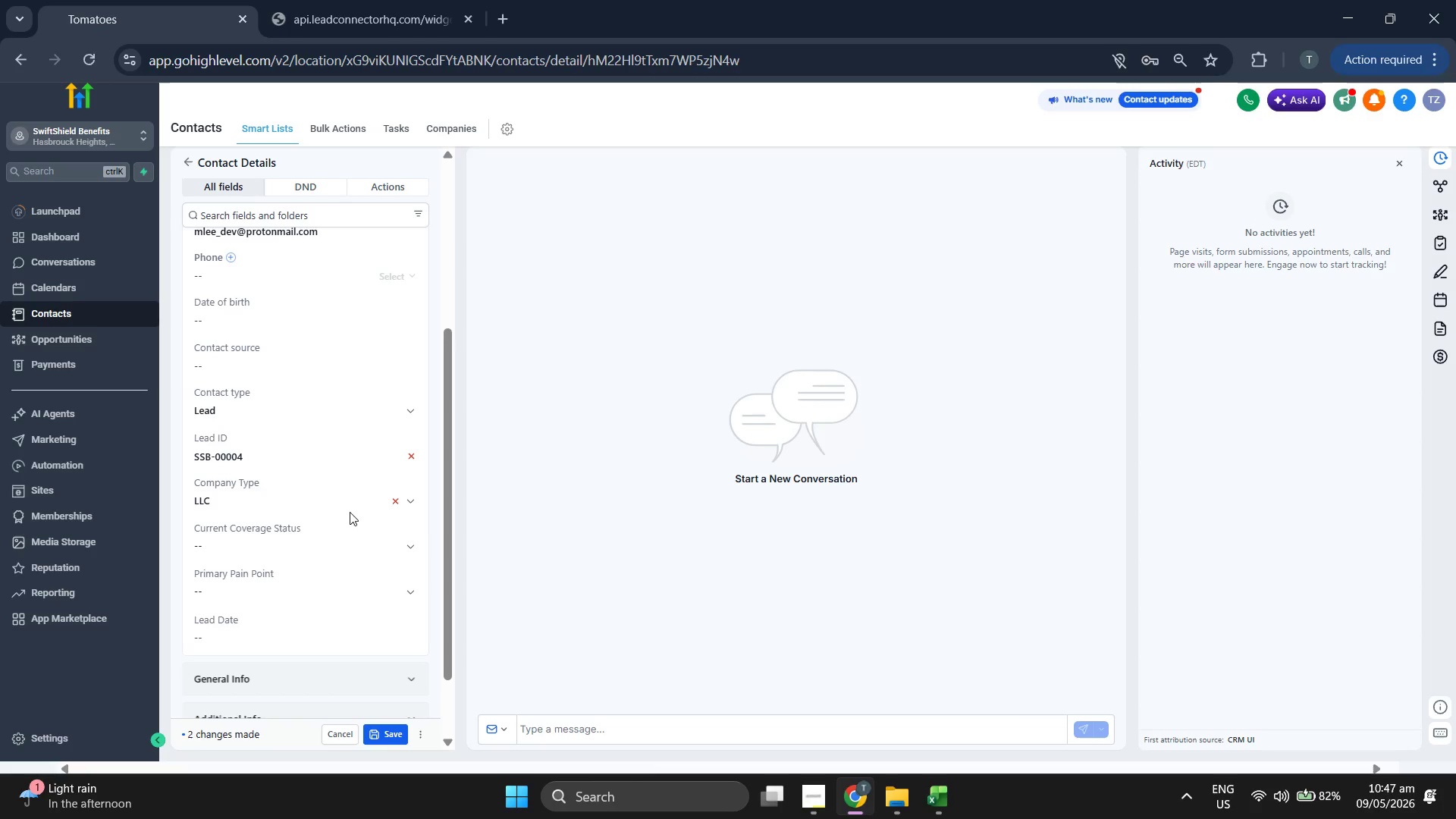 
left_click([340, 501])
 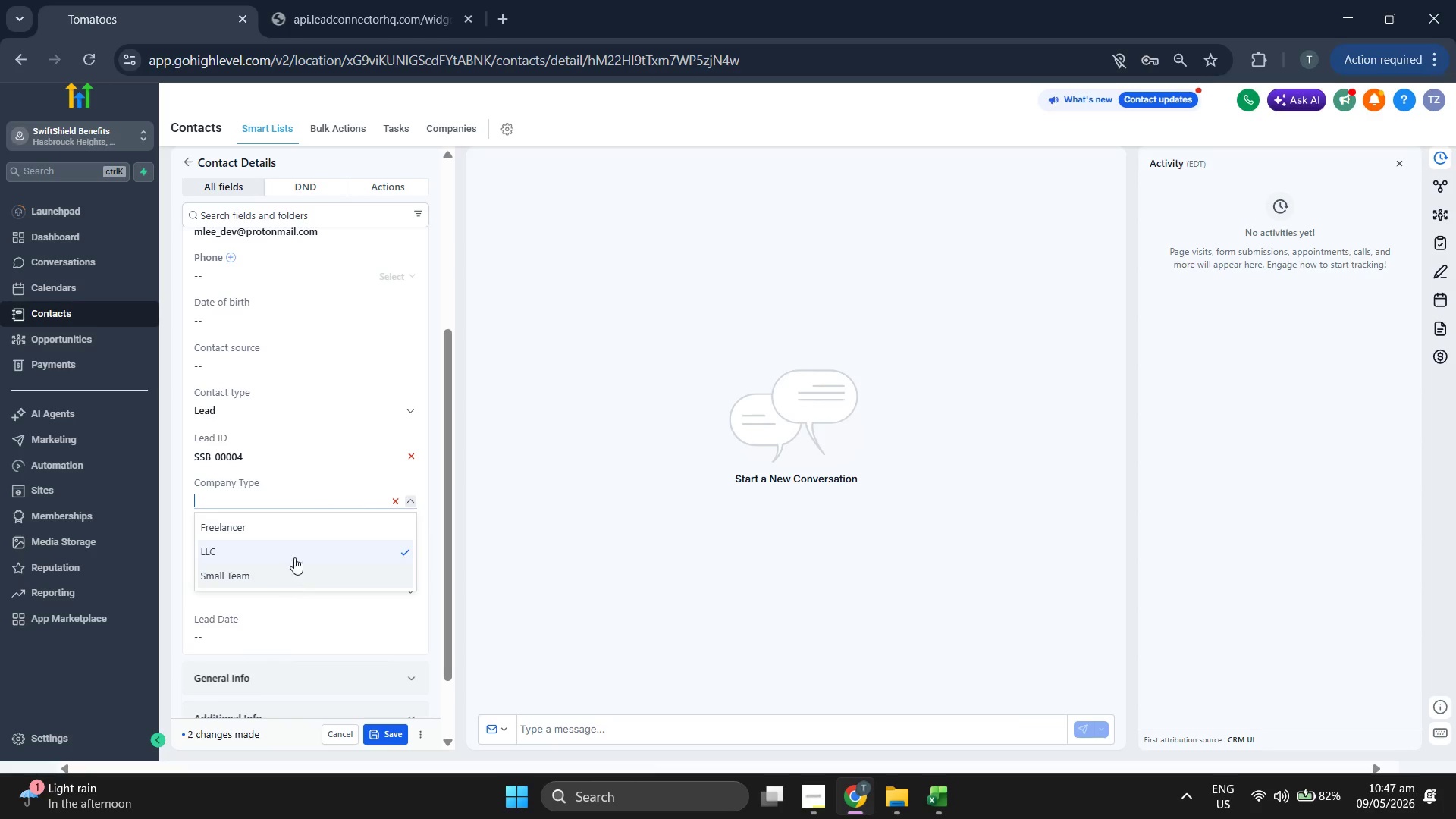 
left_click([301, 535])
 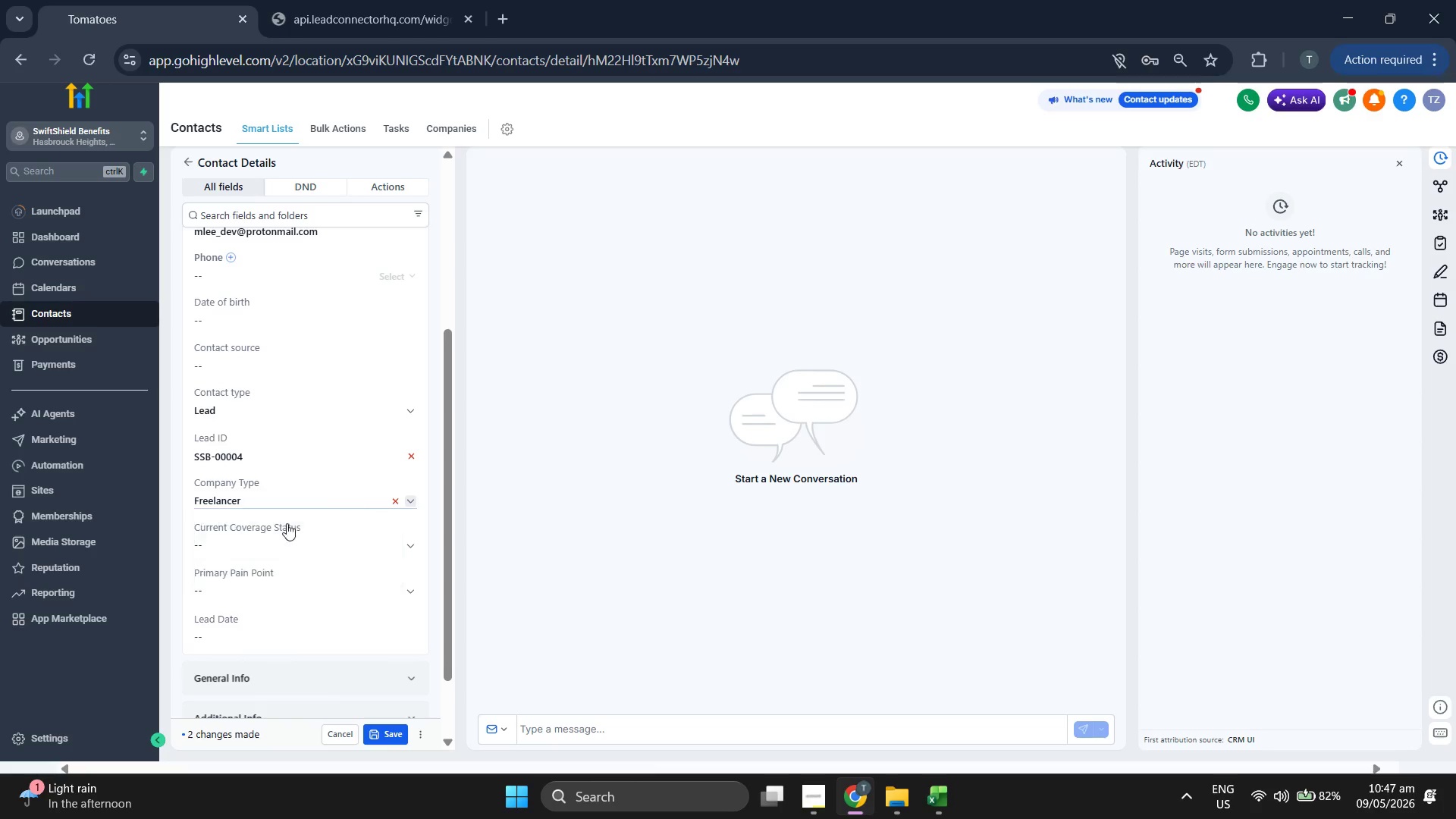 
left_click([285, 521])
 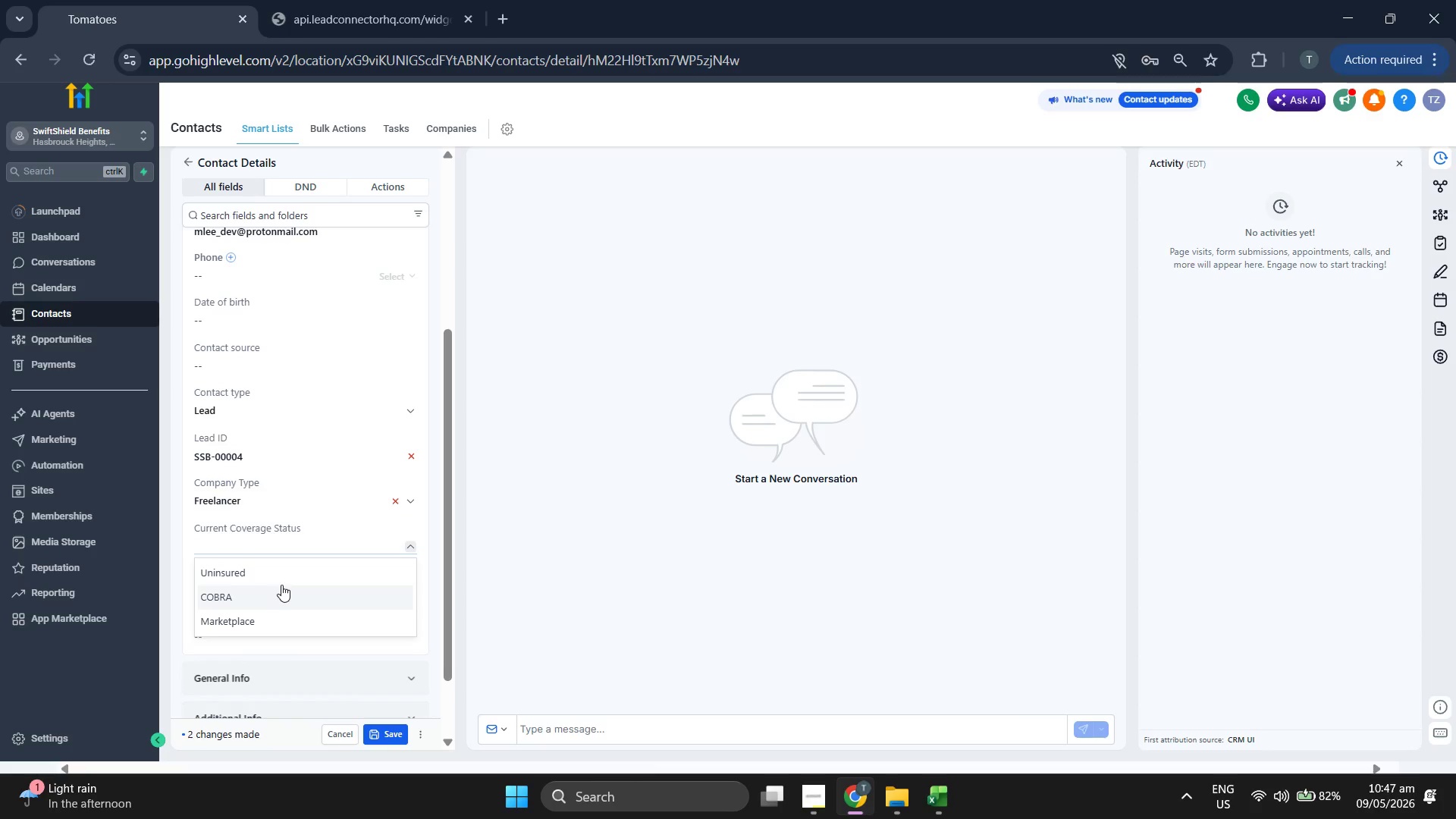 
left_click([281, 579])
 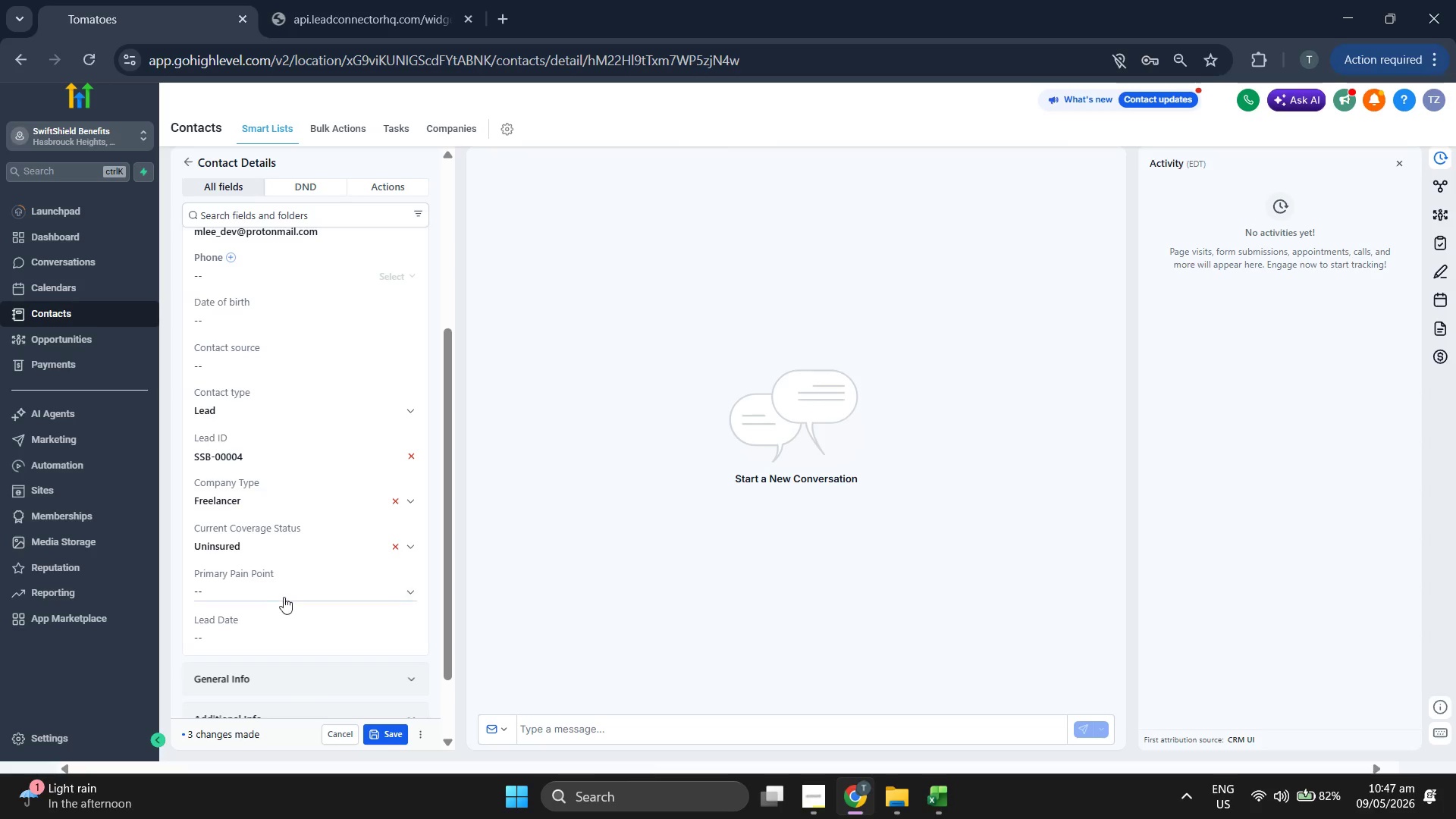 
double_click([285, 593])
 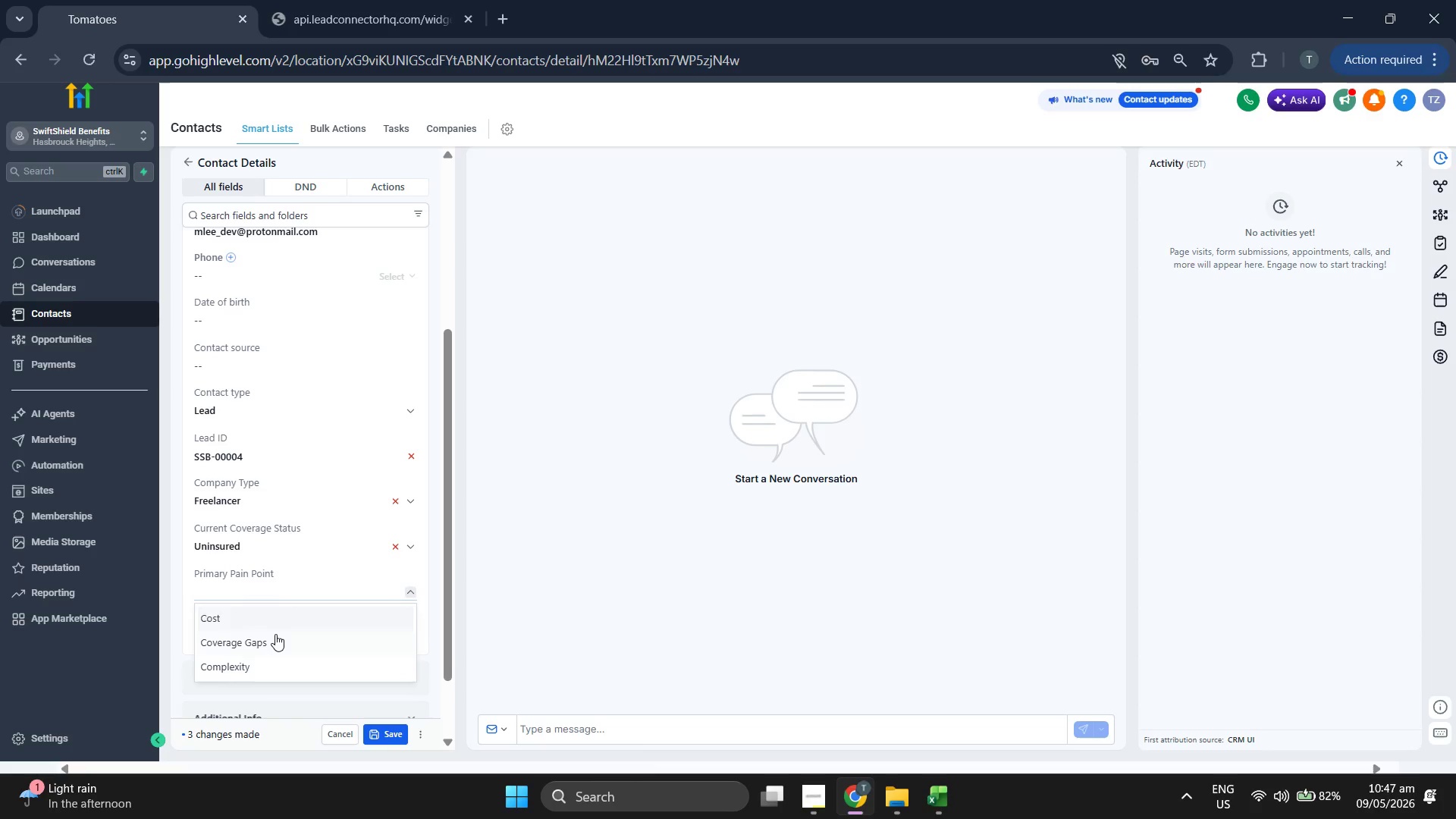 
left_click([275, 634])
 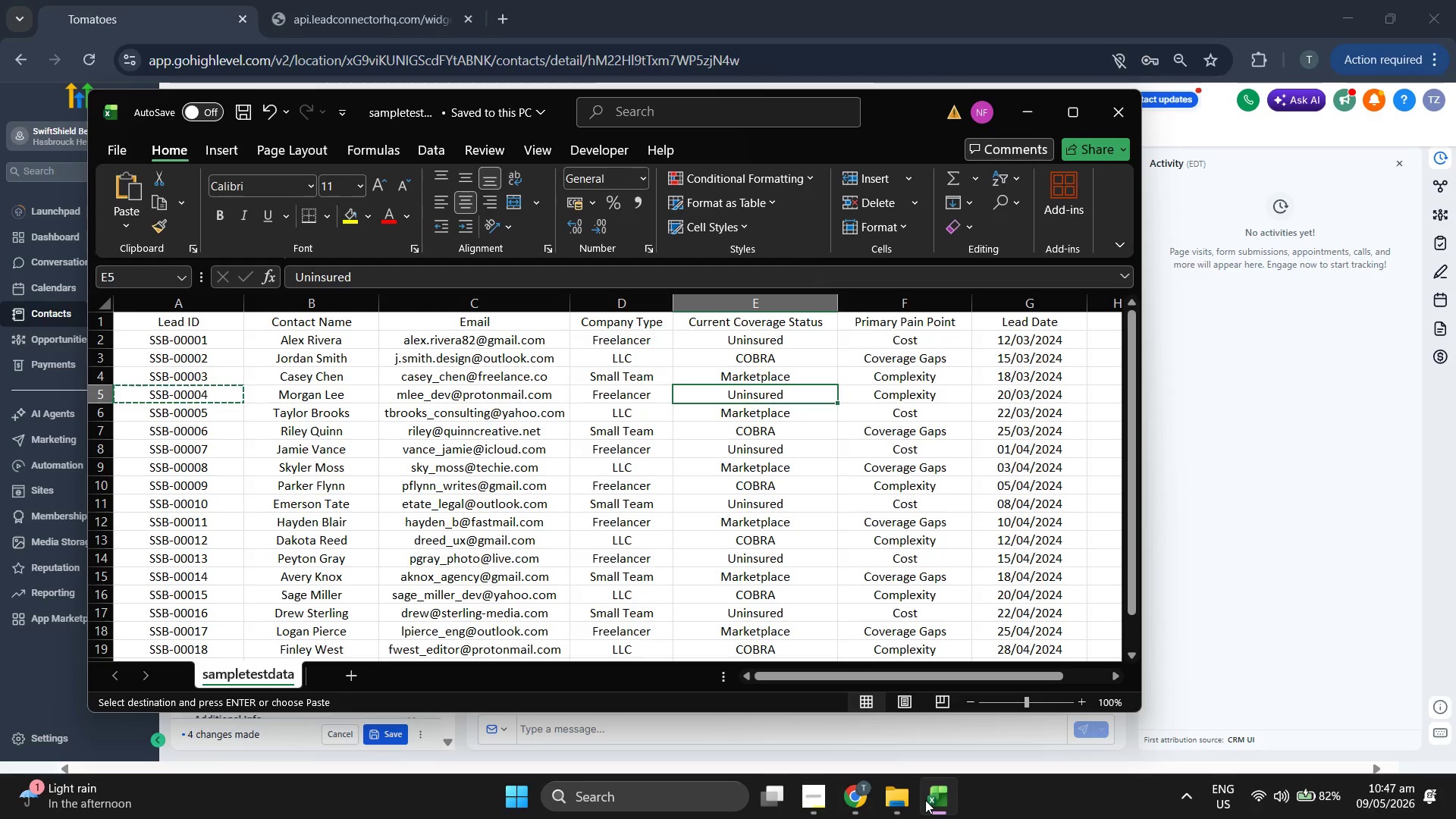 
left_click([925, 800])
 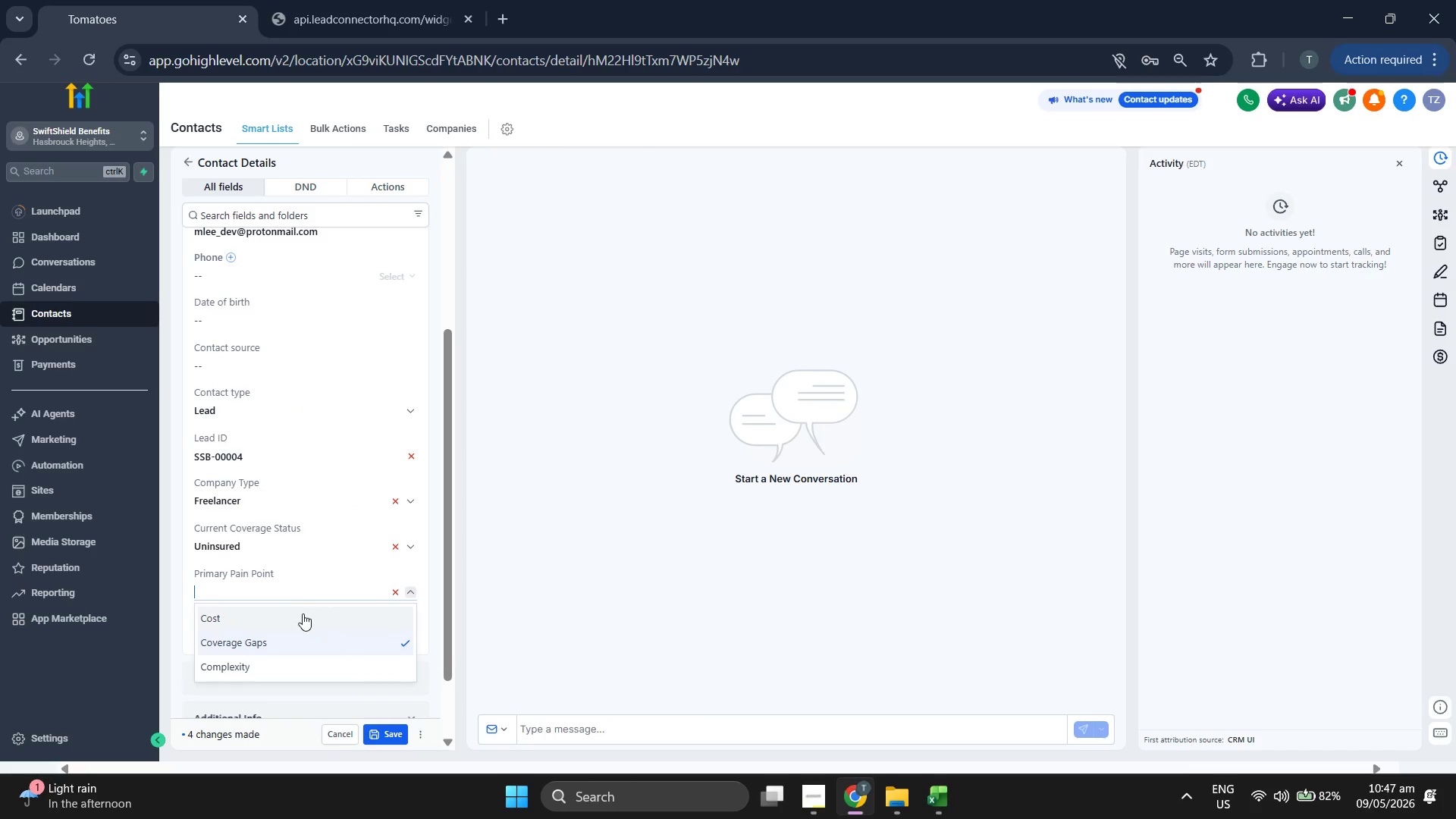 
left_click([293, 661])
 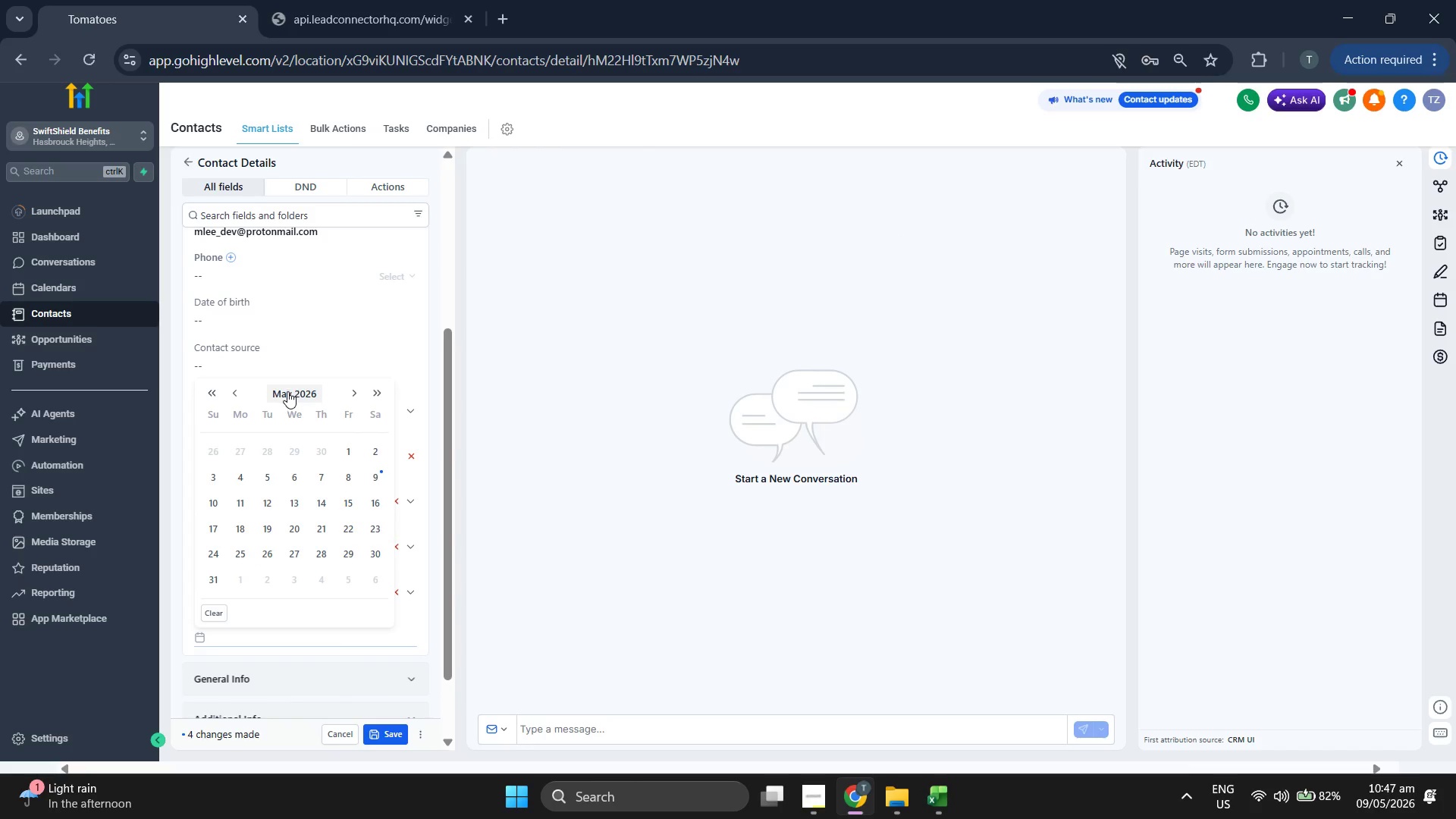 
scroll: coordinate [322, 485], scroll_direction: up, amount: 2.0
 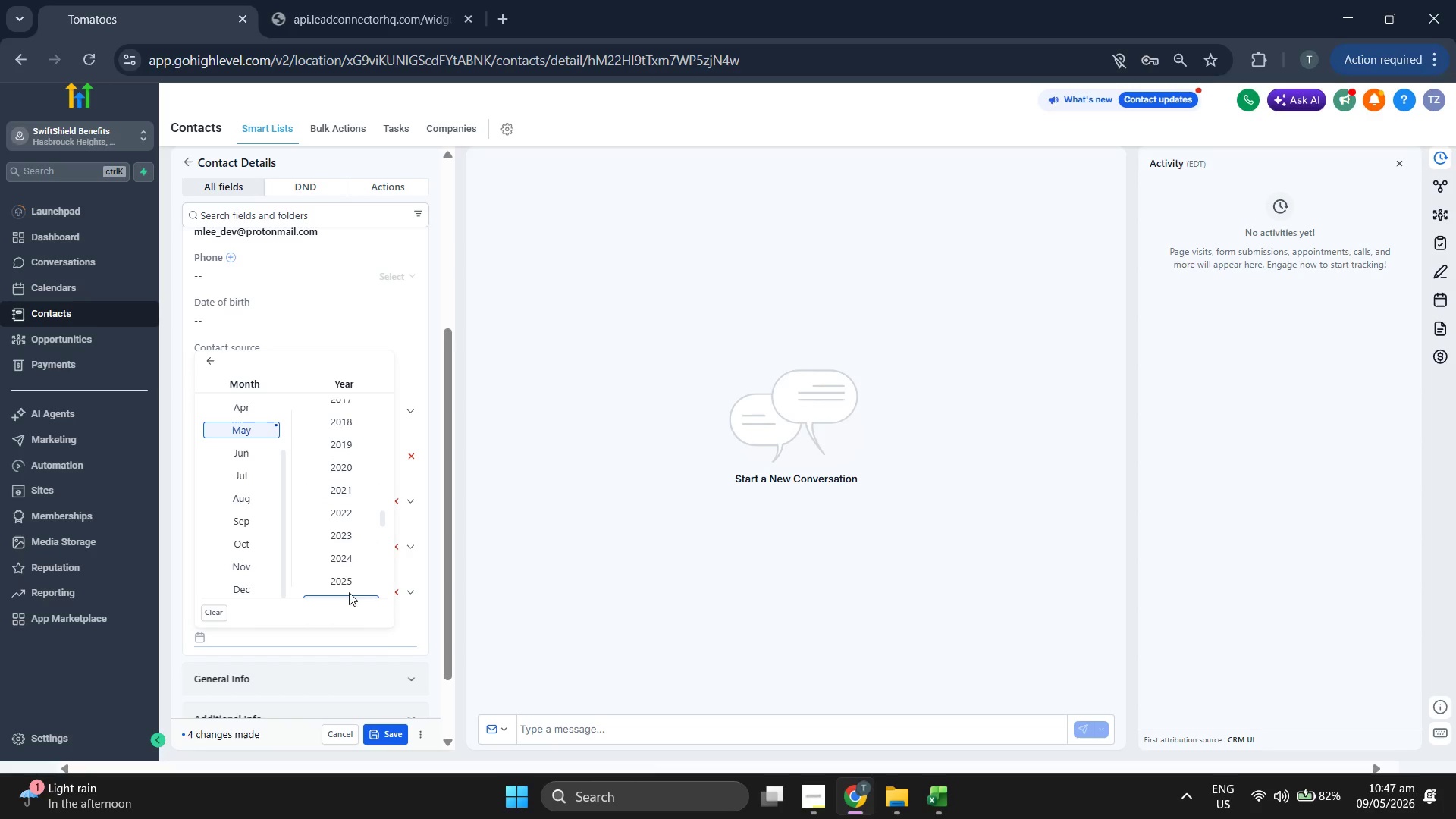 
left_click([343, 566])
 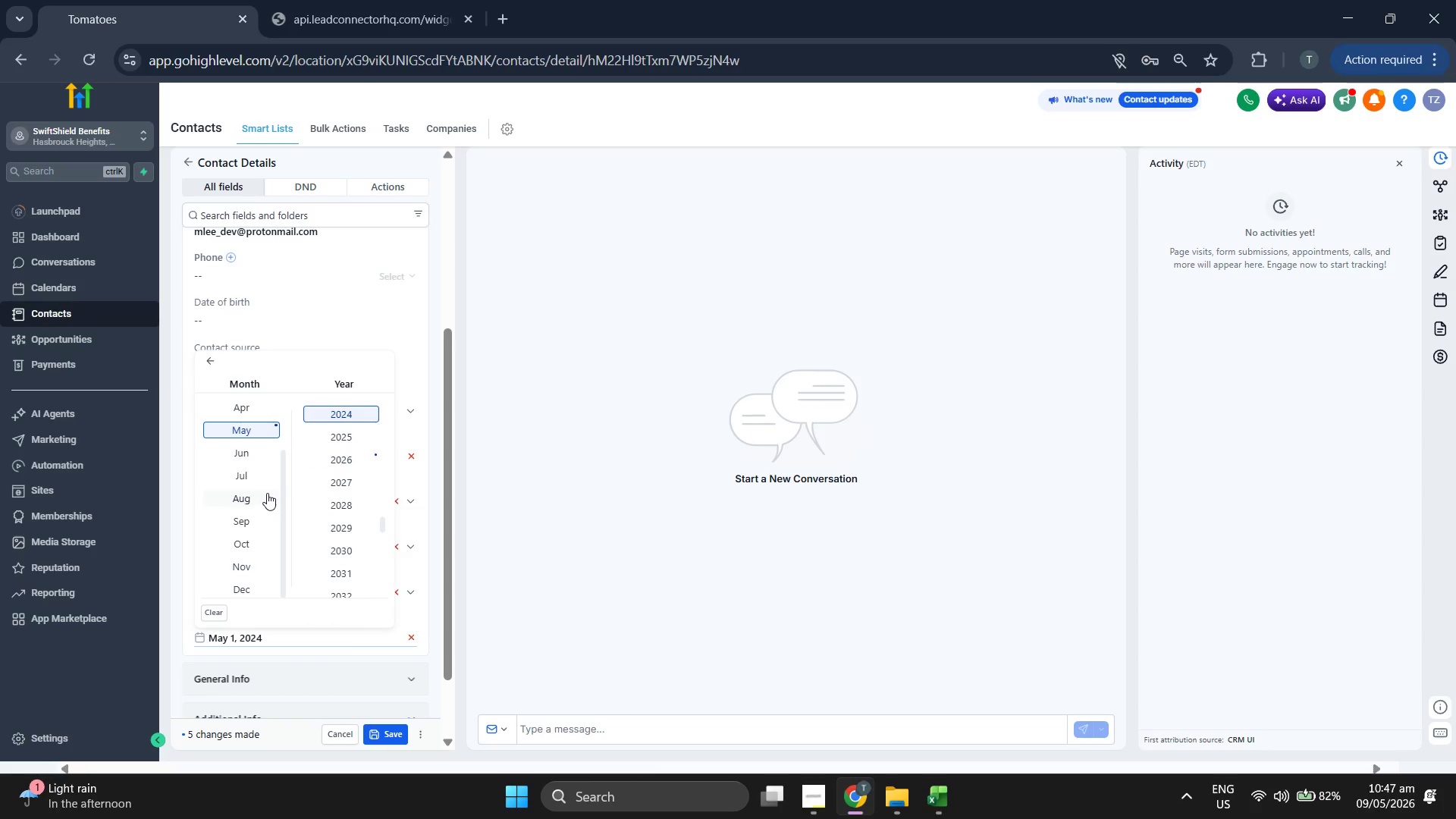 
scroll: coordinate [266, 493], scroll_direction: up, amount: 1.0
 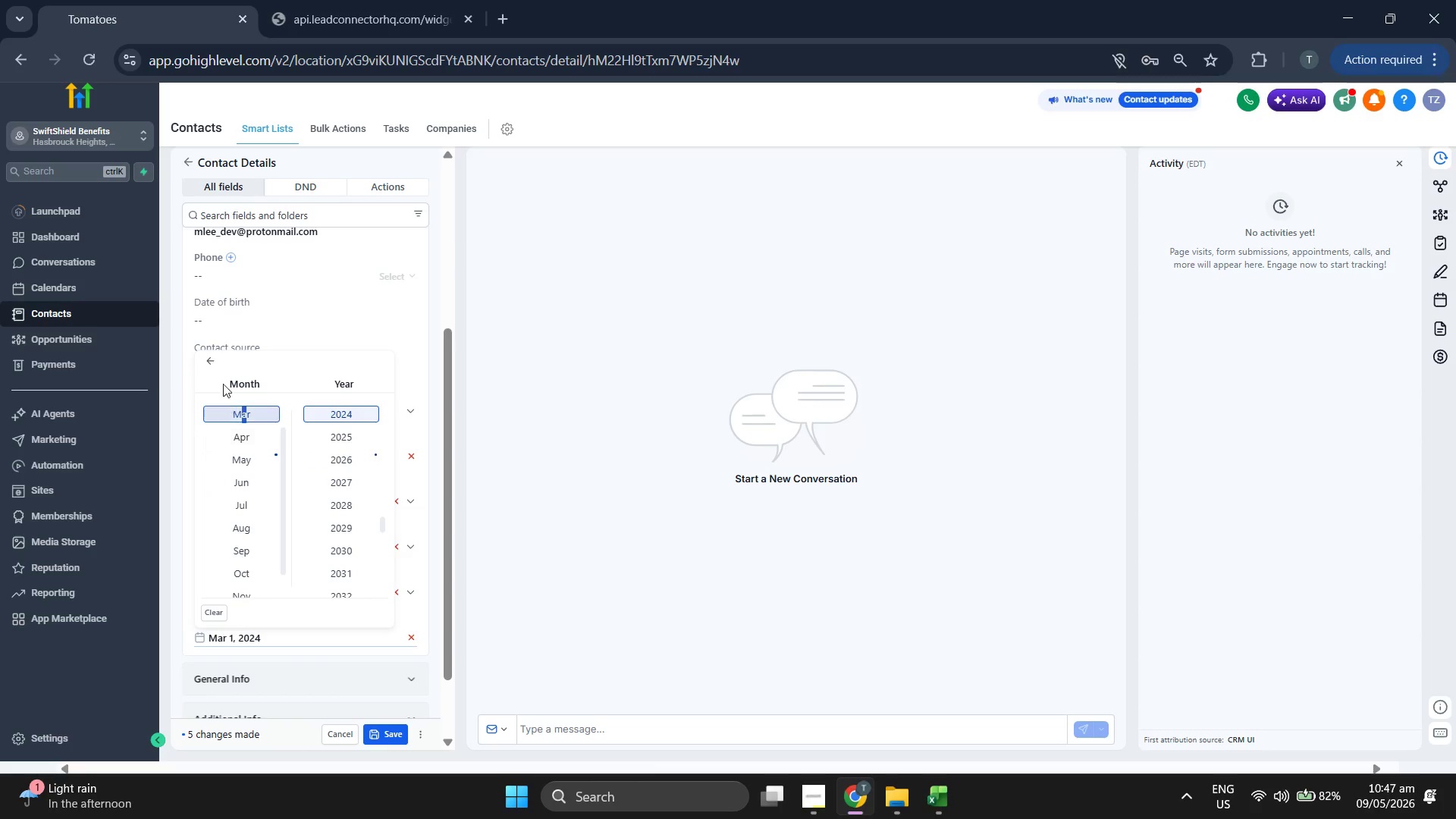 
left_click([216, 369])
 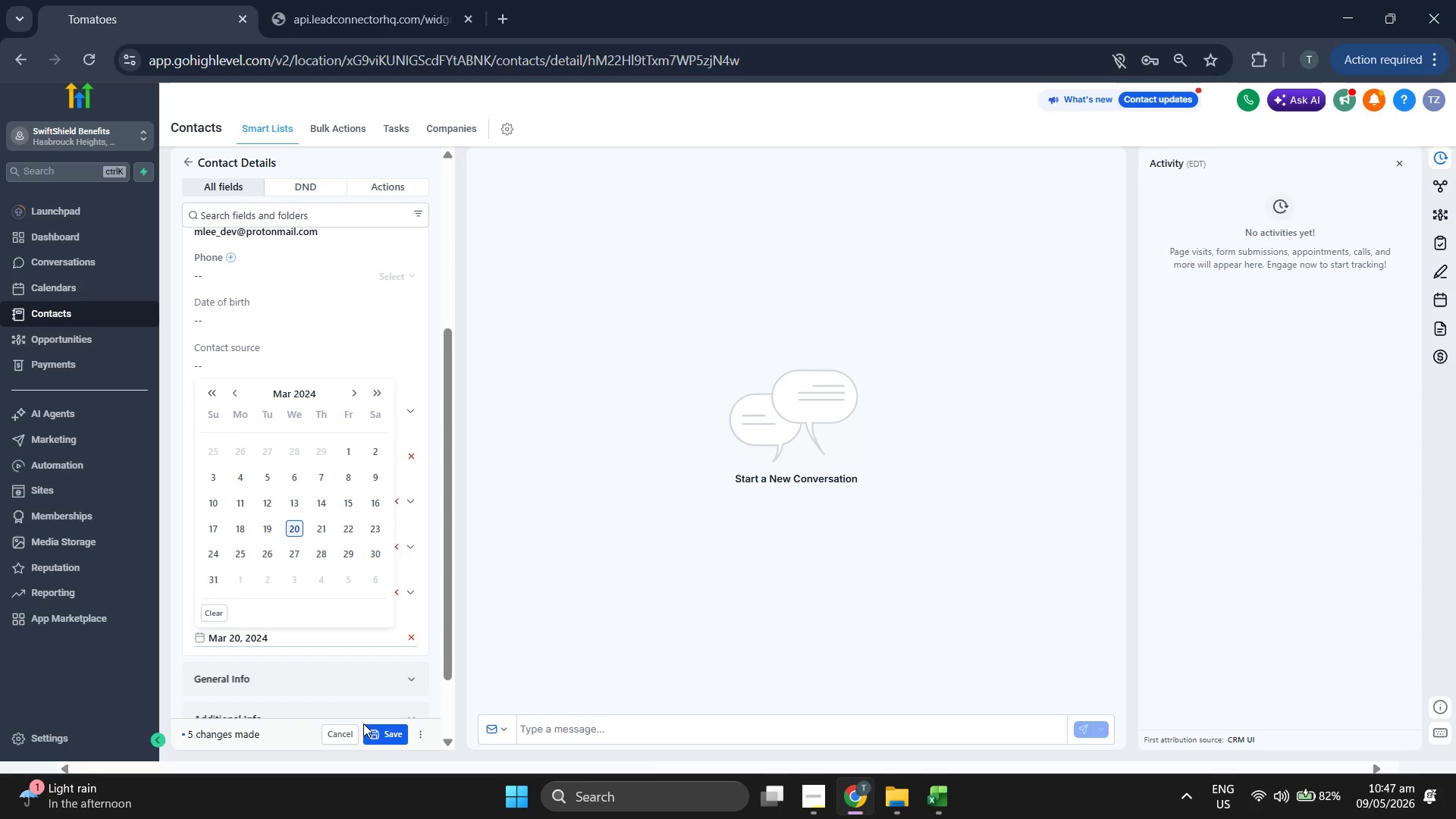 
left_click([683, 628])
 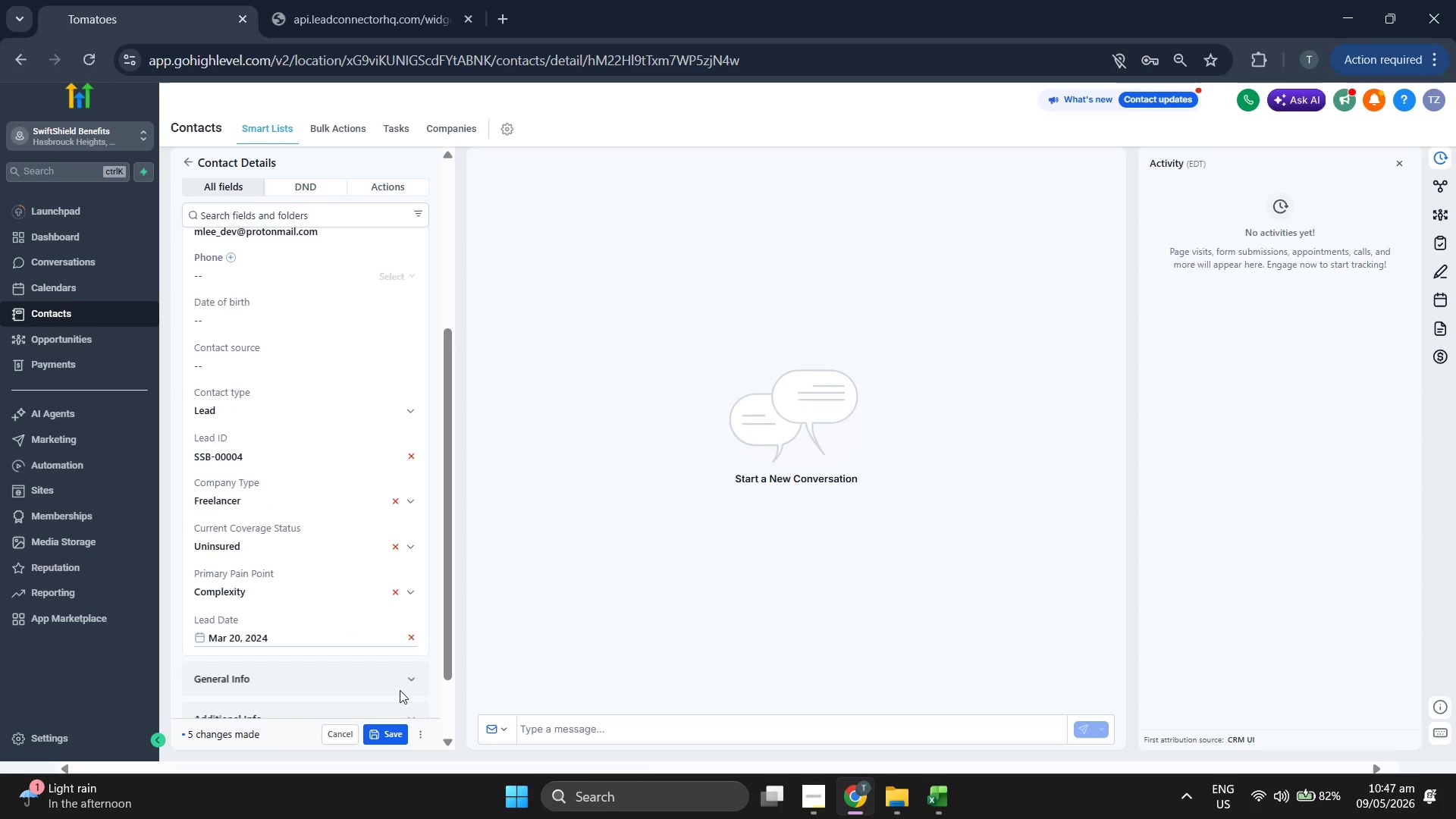 
left_click([388, 737])
 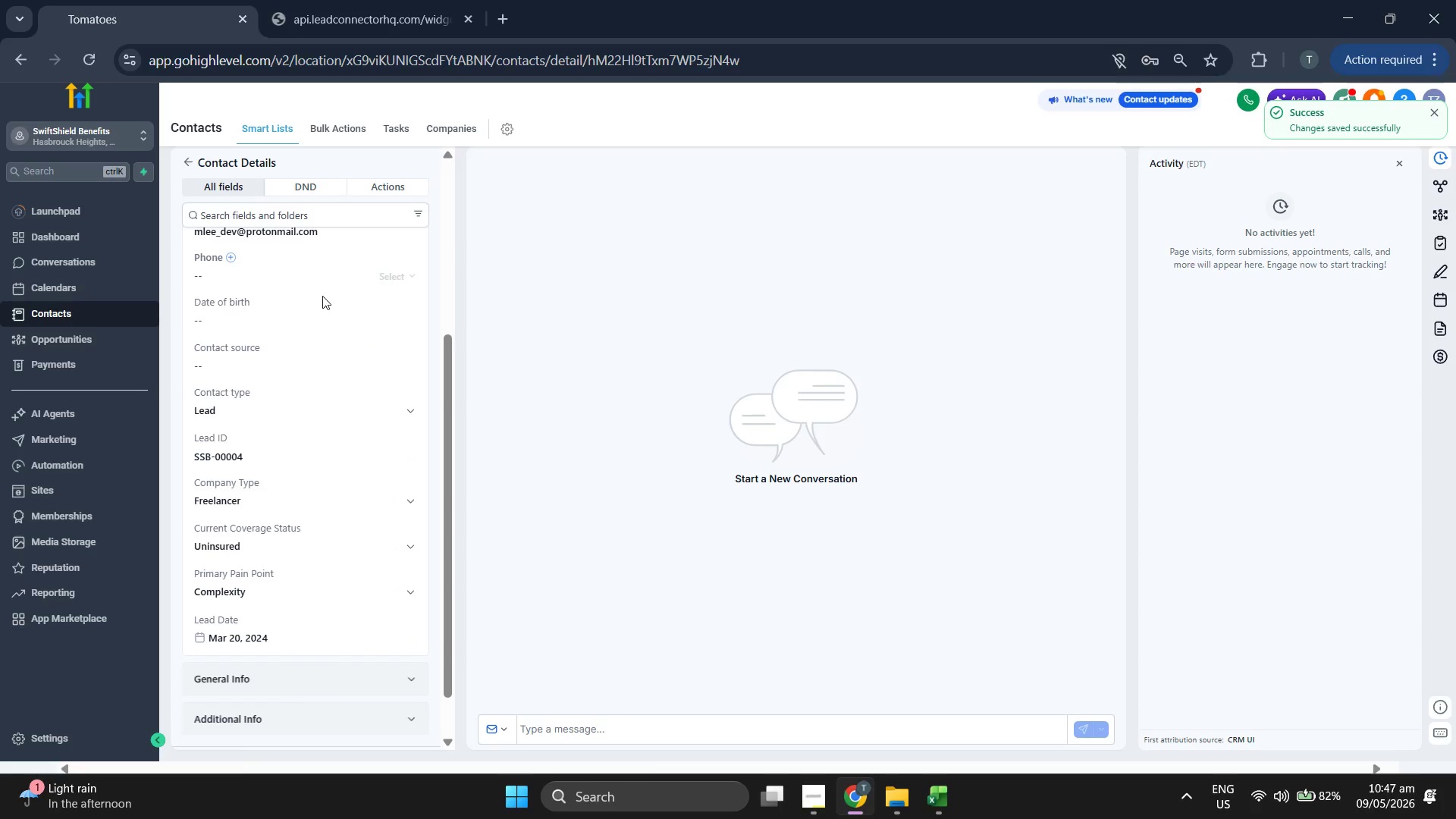 
scroll: coordinate [307, 285], scroll_direction: up, amount: 2.0
 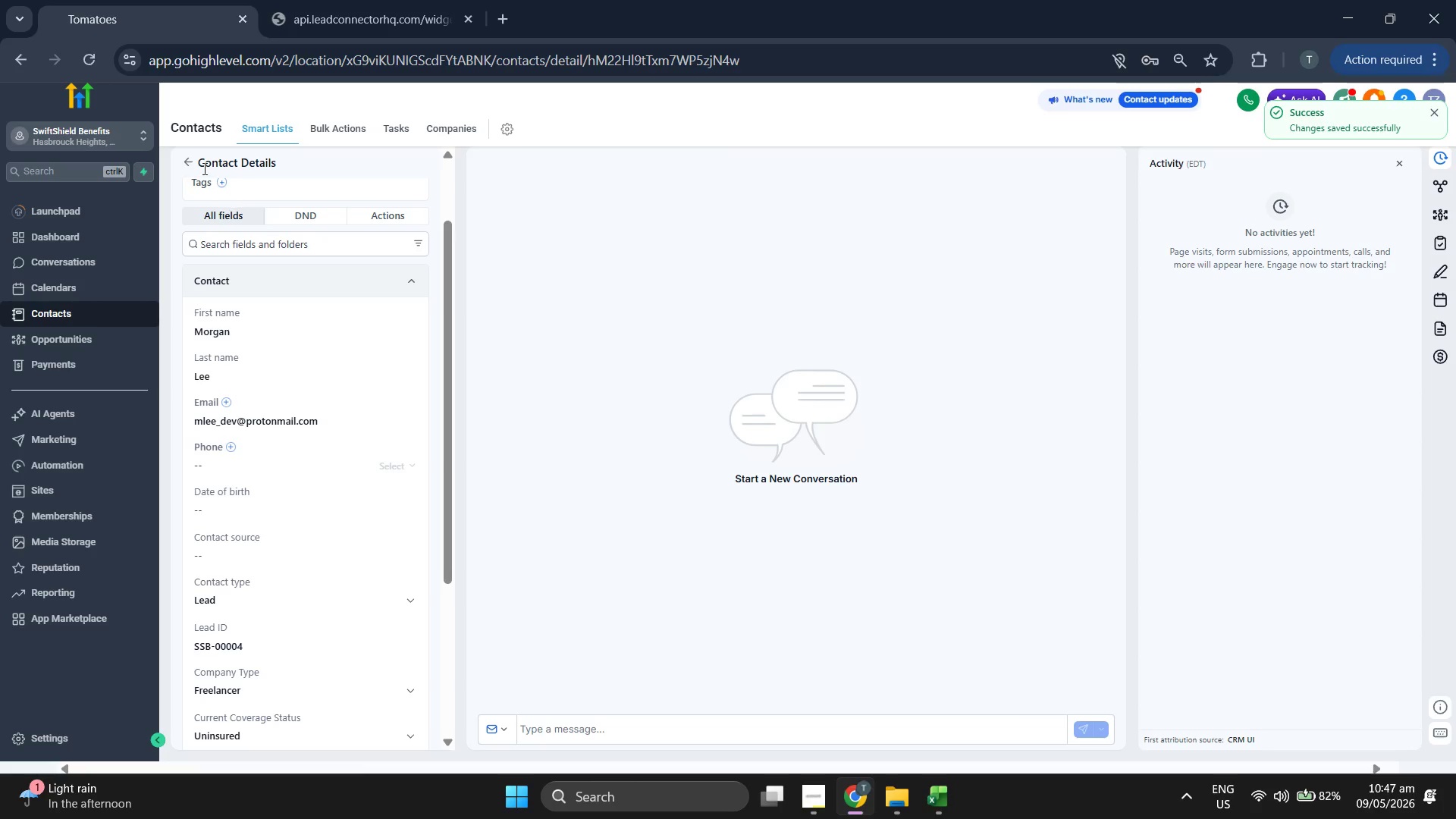 
left_click([185, 158])
 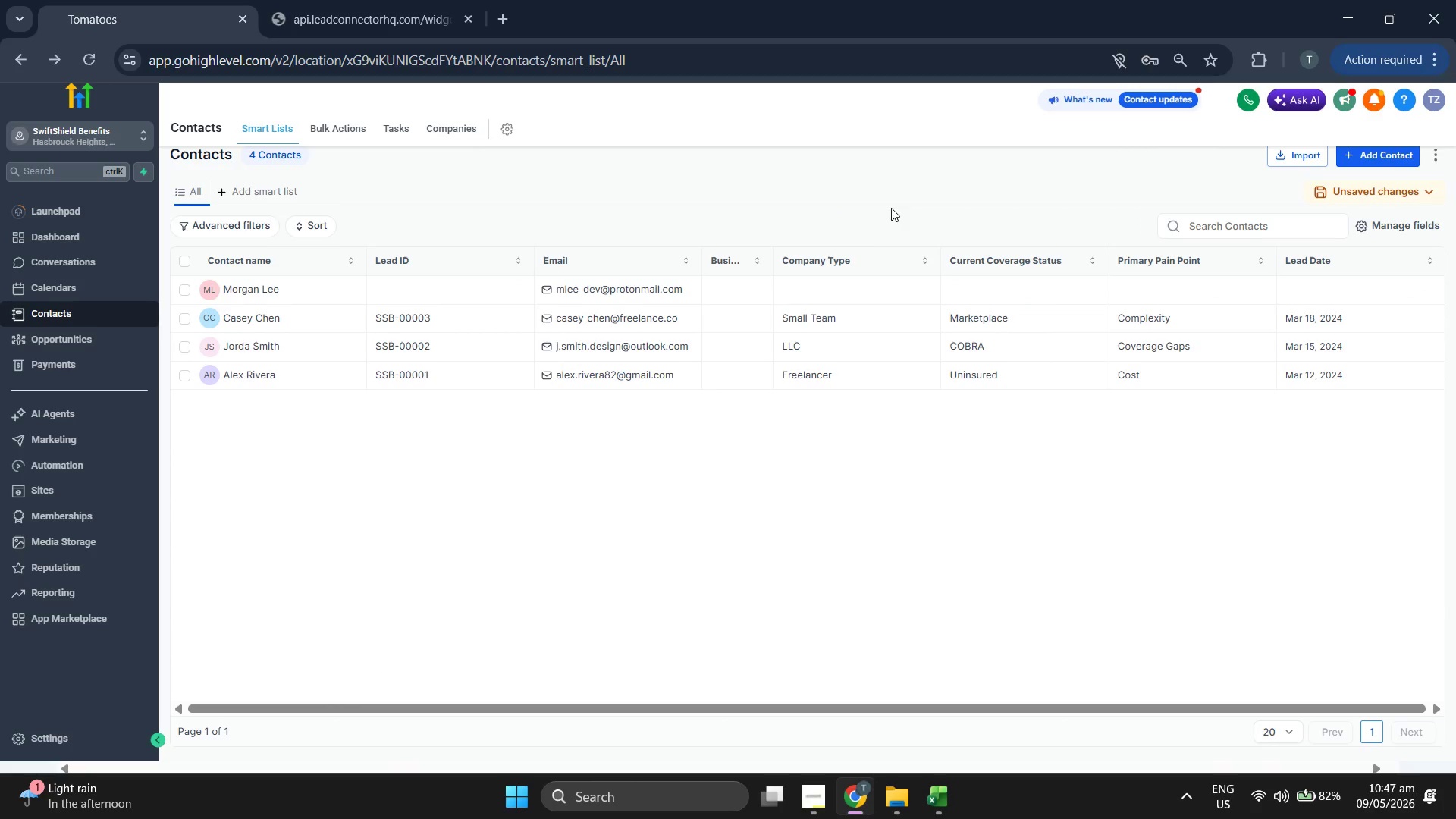 
wait(5.42)
 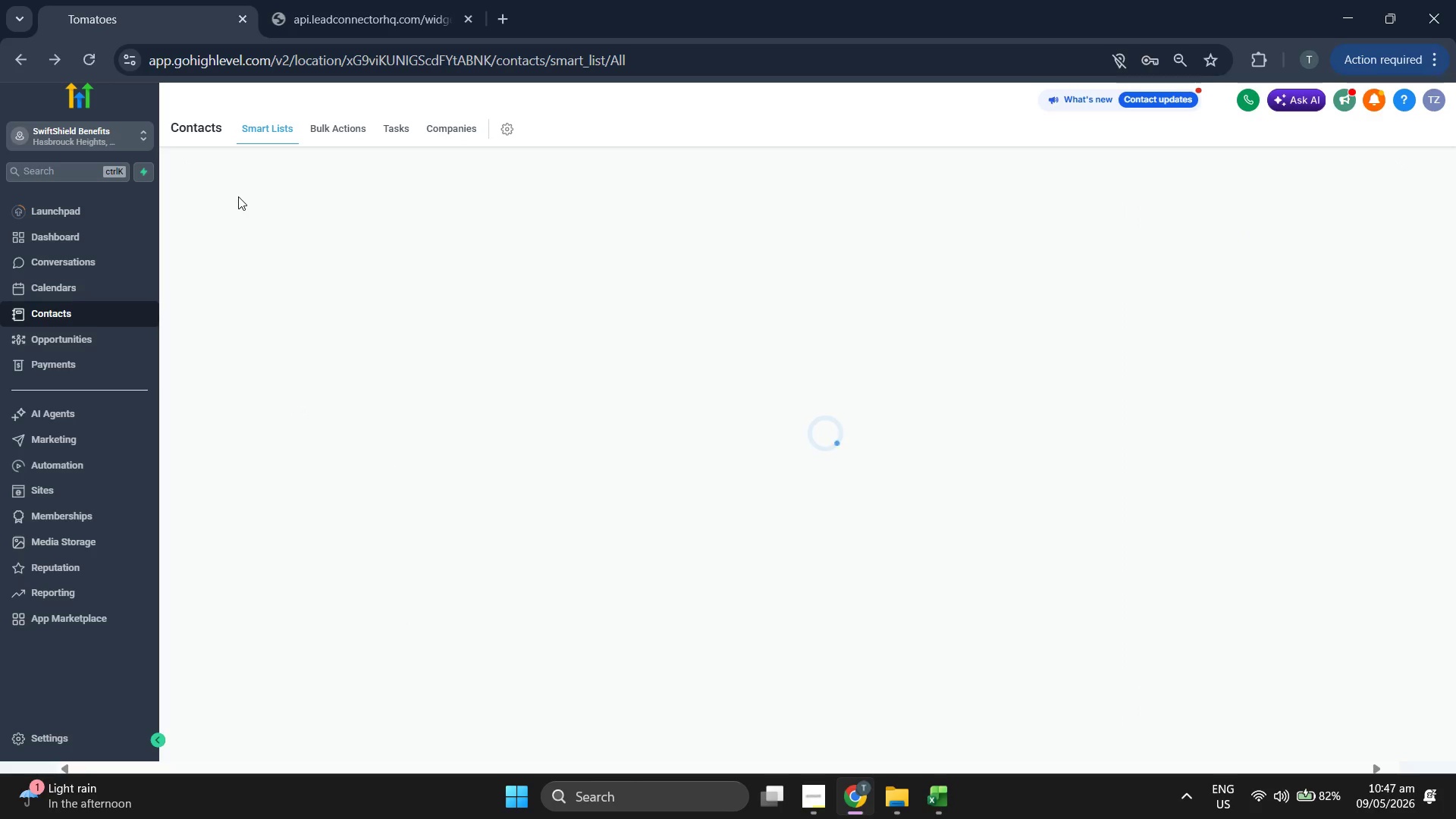 
left_click([1359, 155])
 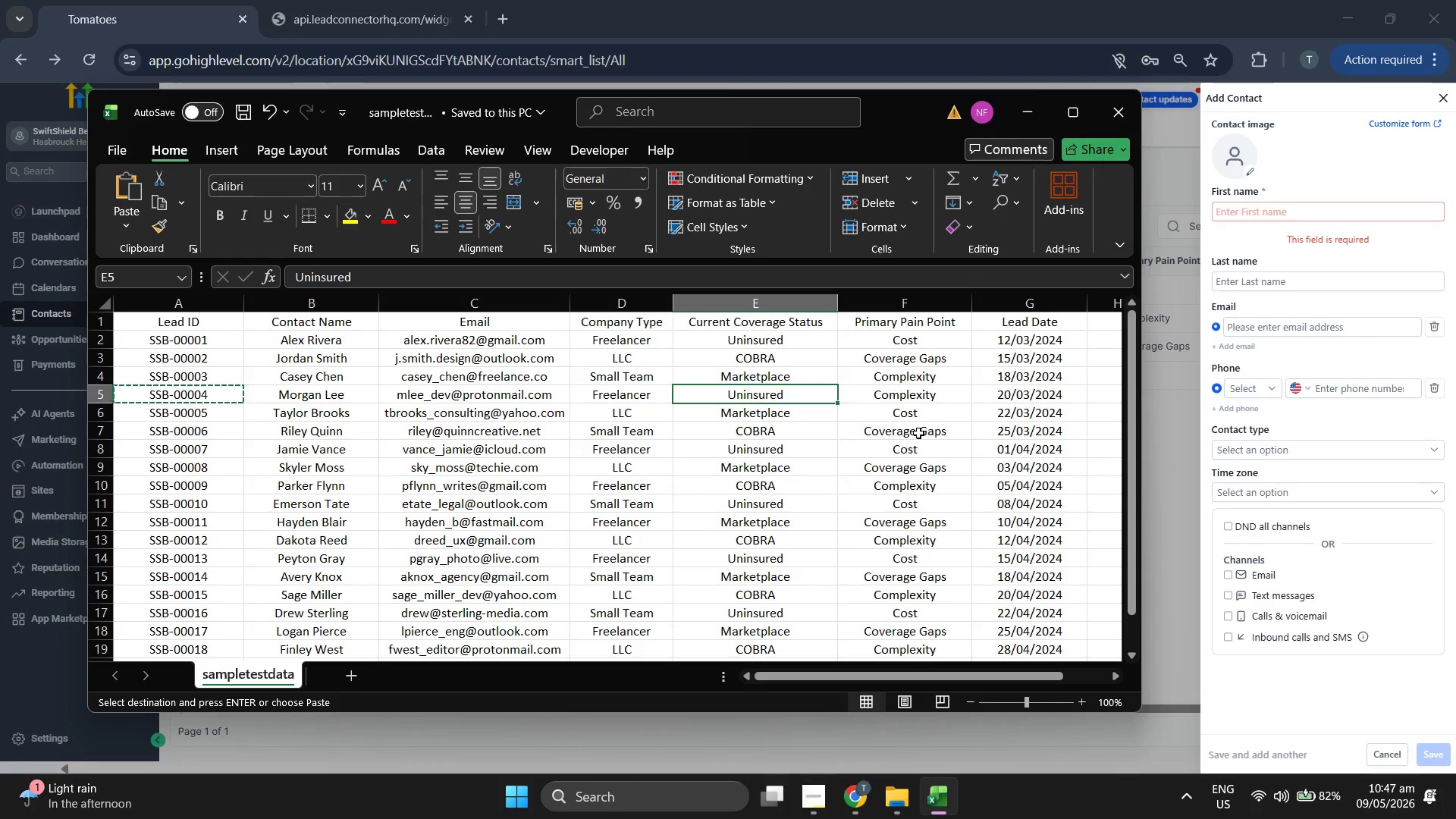 
wait(5.5)
 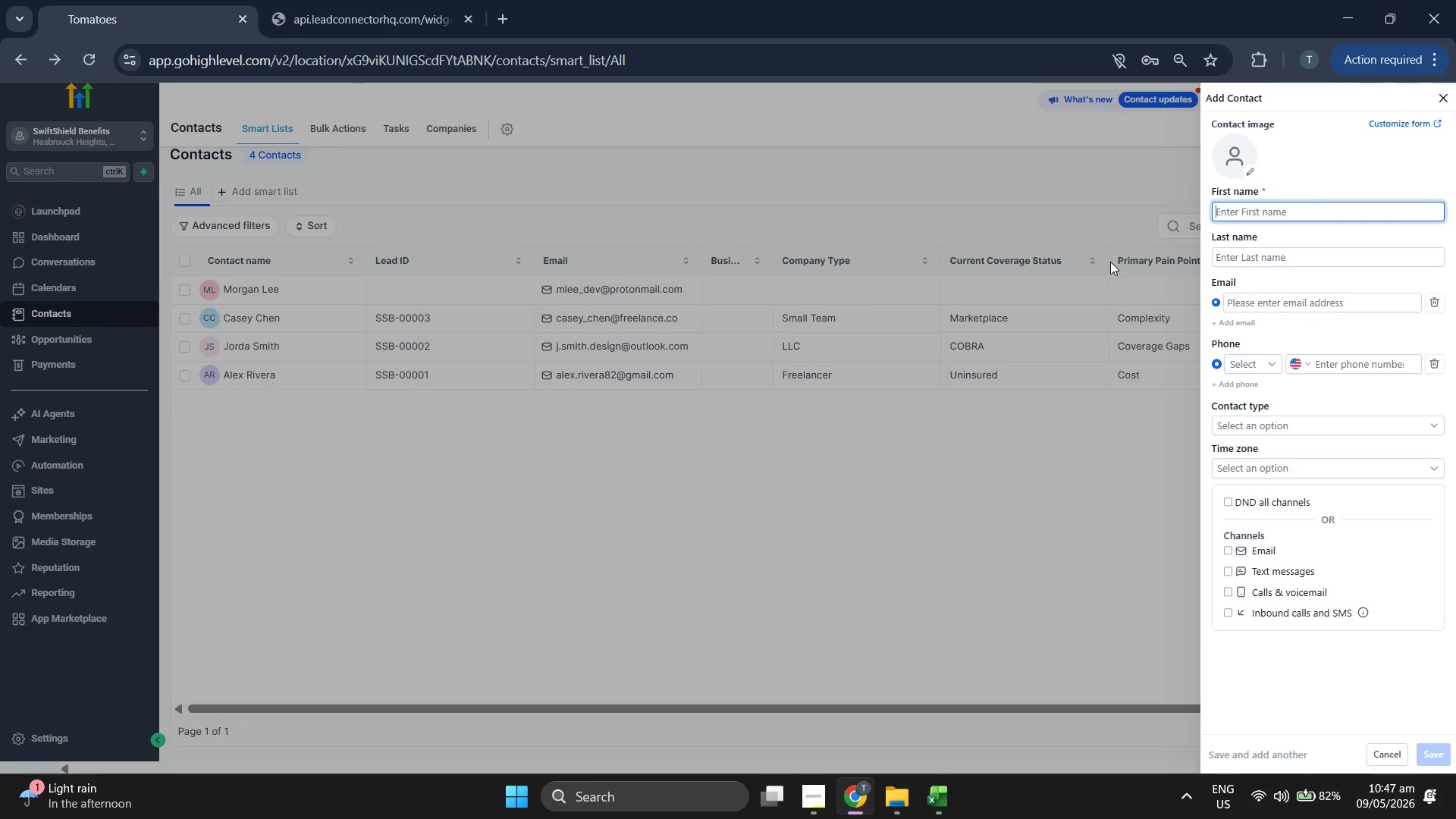 
key(ArrowDown)
 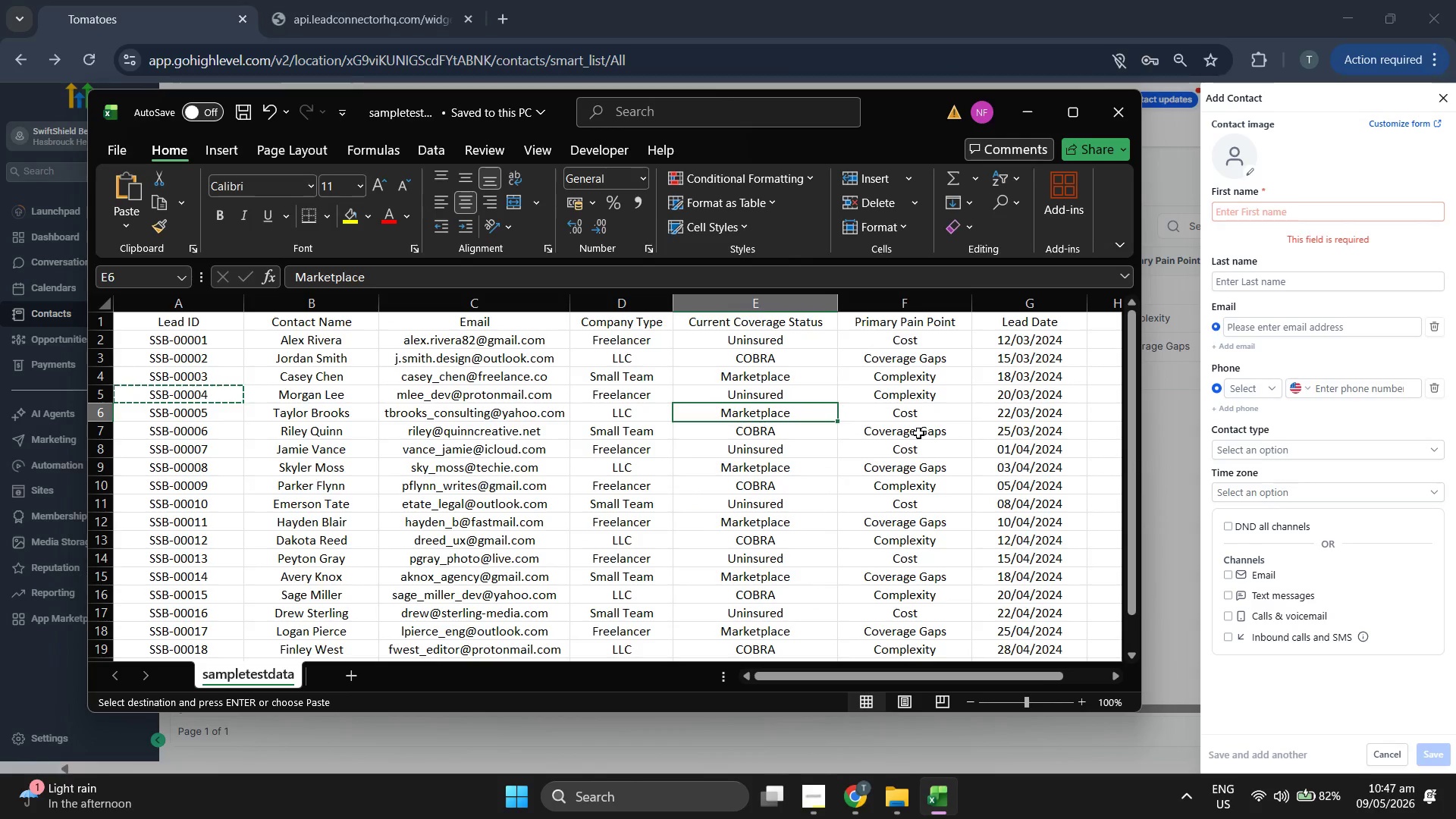 
key(ArrowLeft)
 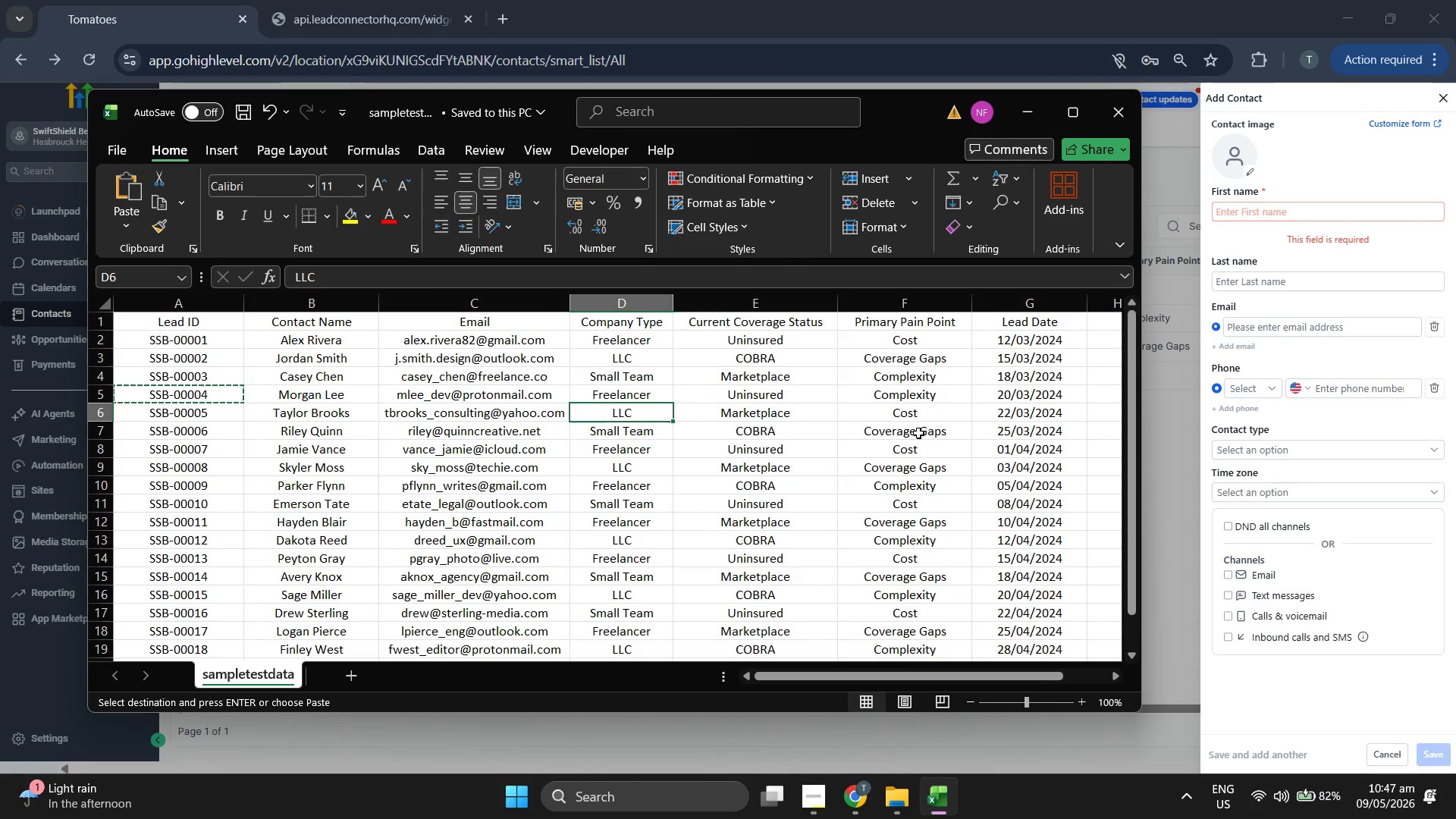 
key(ArrowLeft)
 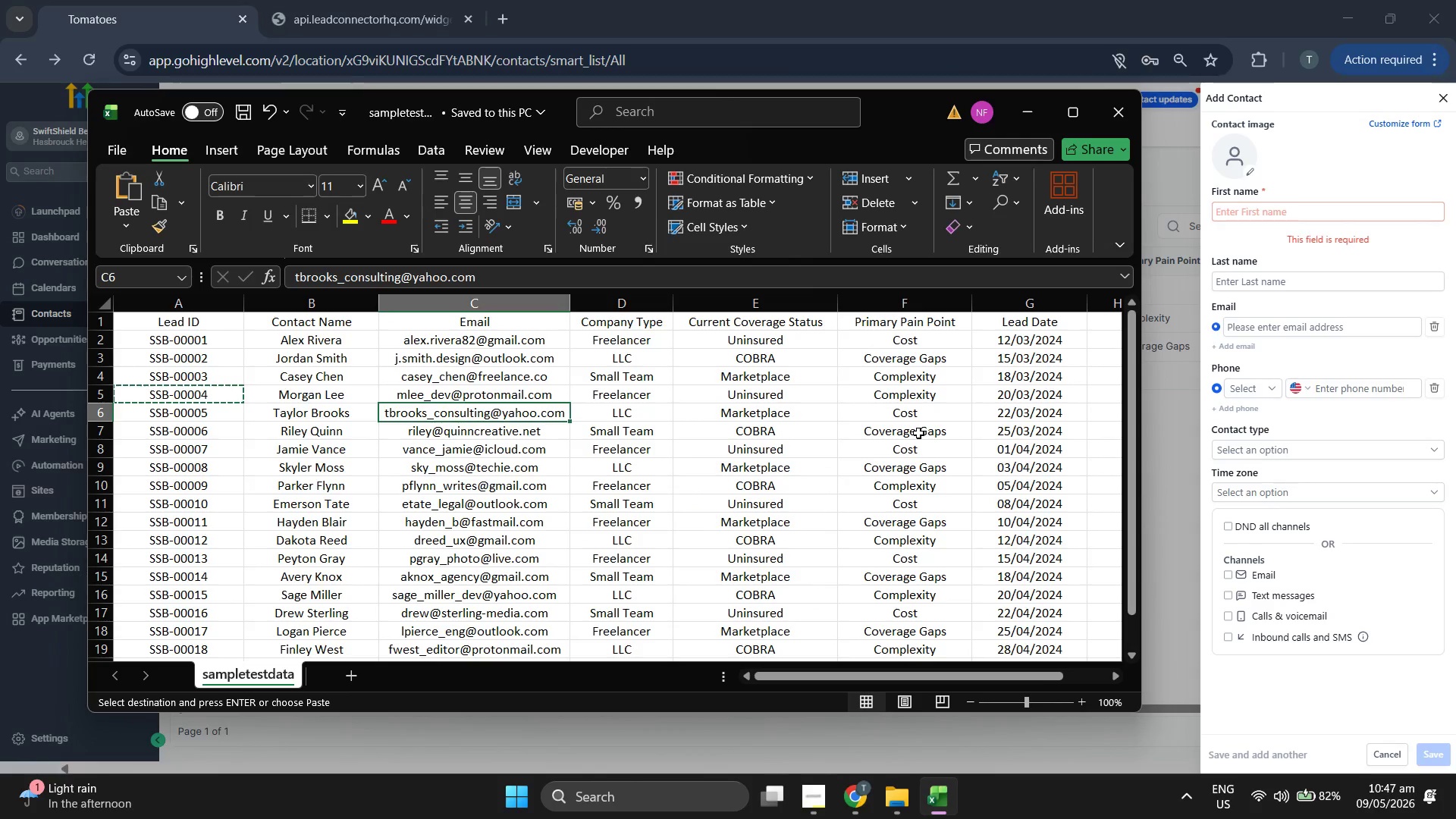 
key(ArrowLeft)
 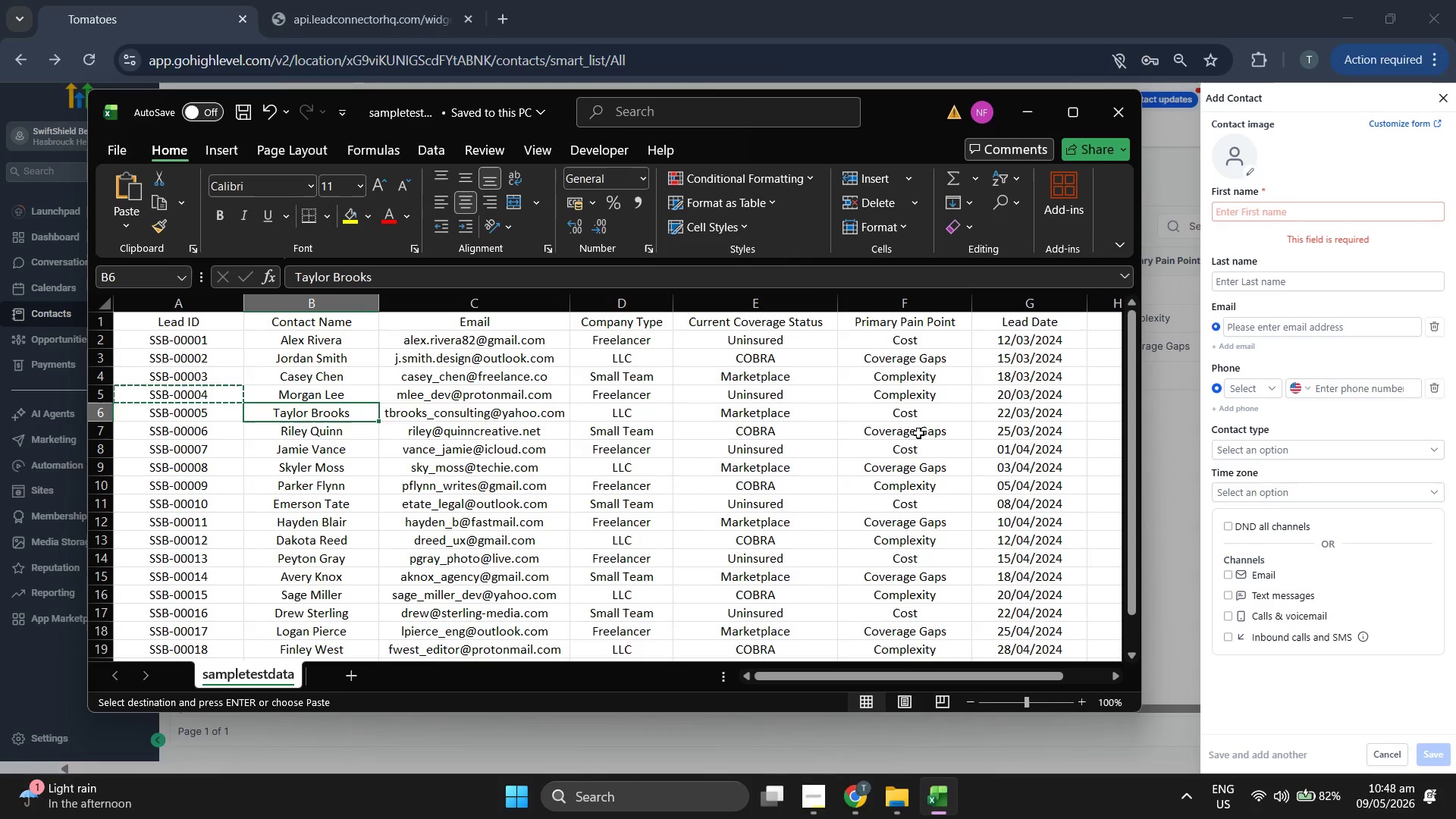 
key(ArrowRight)
 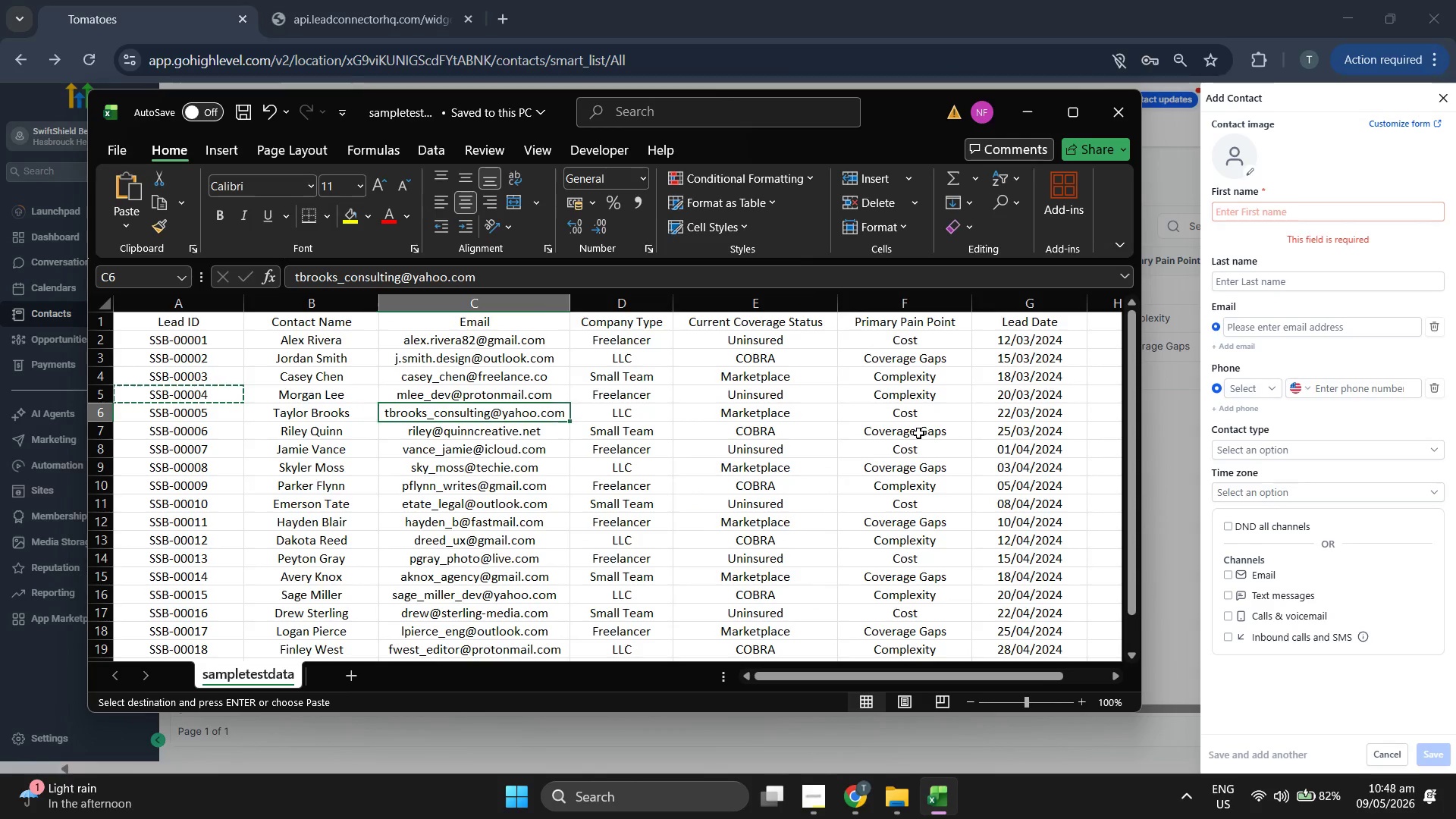 
key(Control+C)
 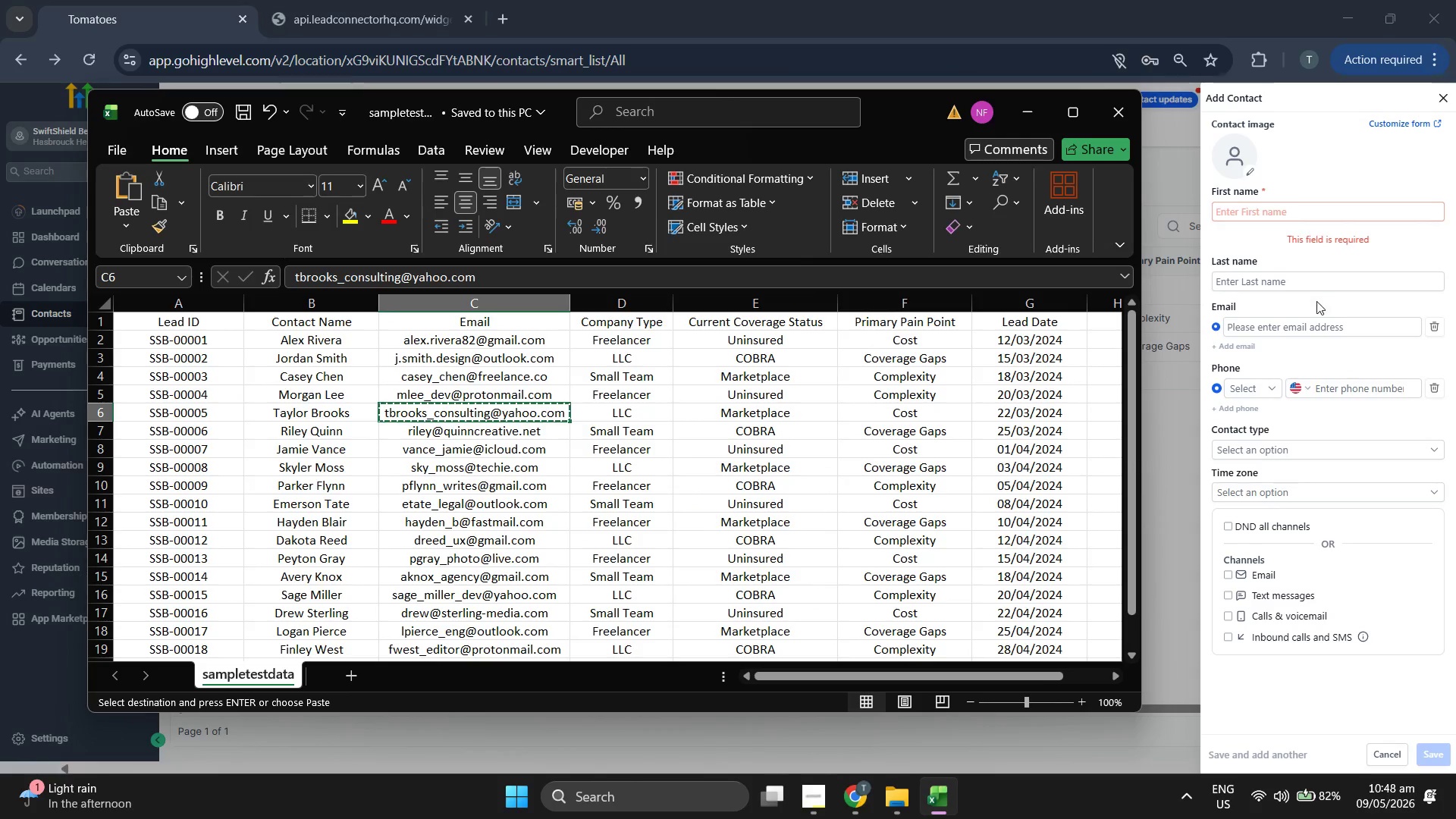 
wait(6.05)
 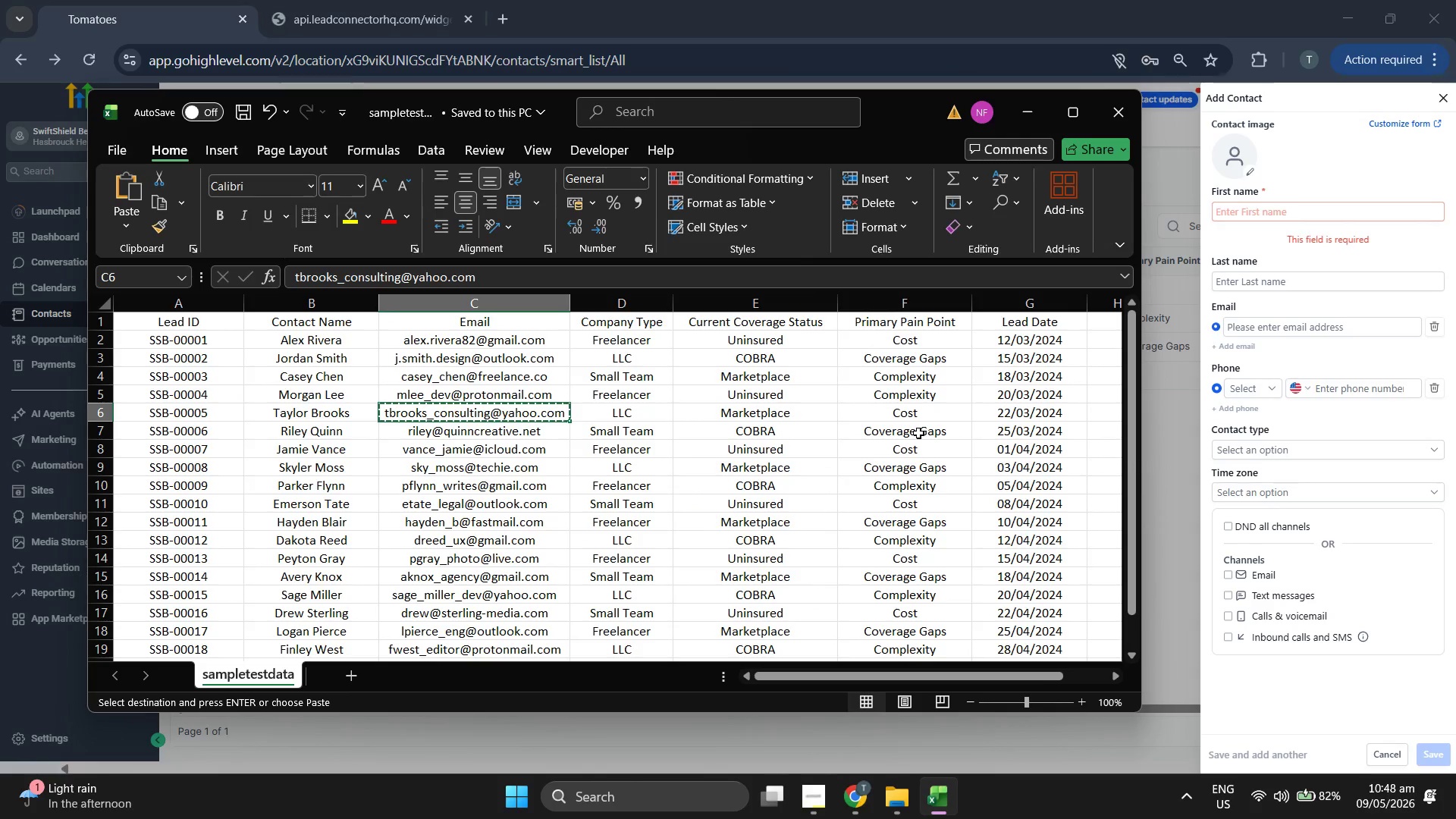 
left_click([1304, 328])
 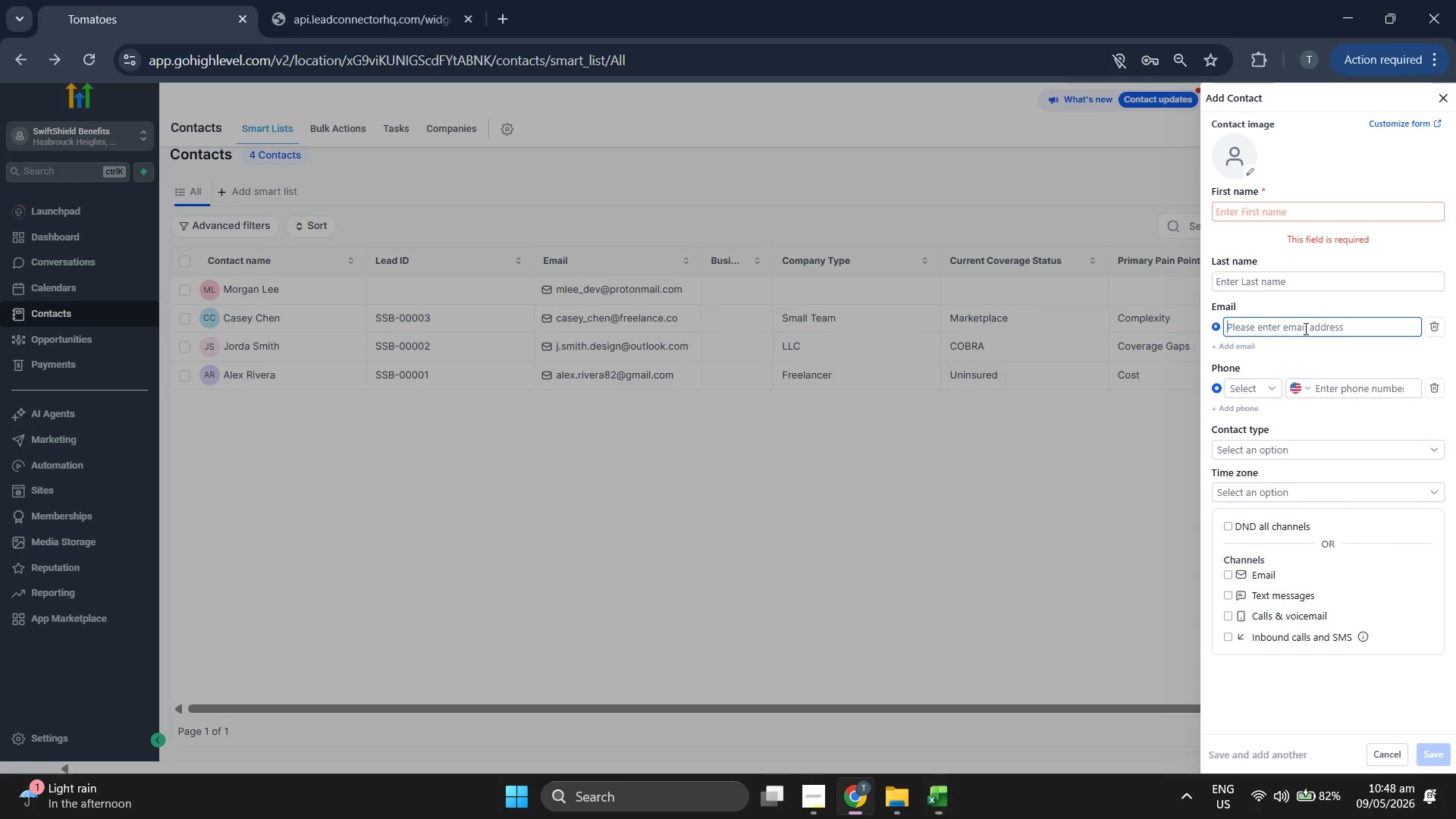 
key(Control+V)
 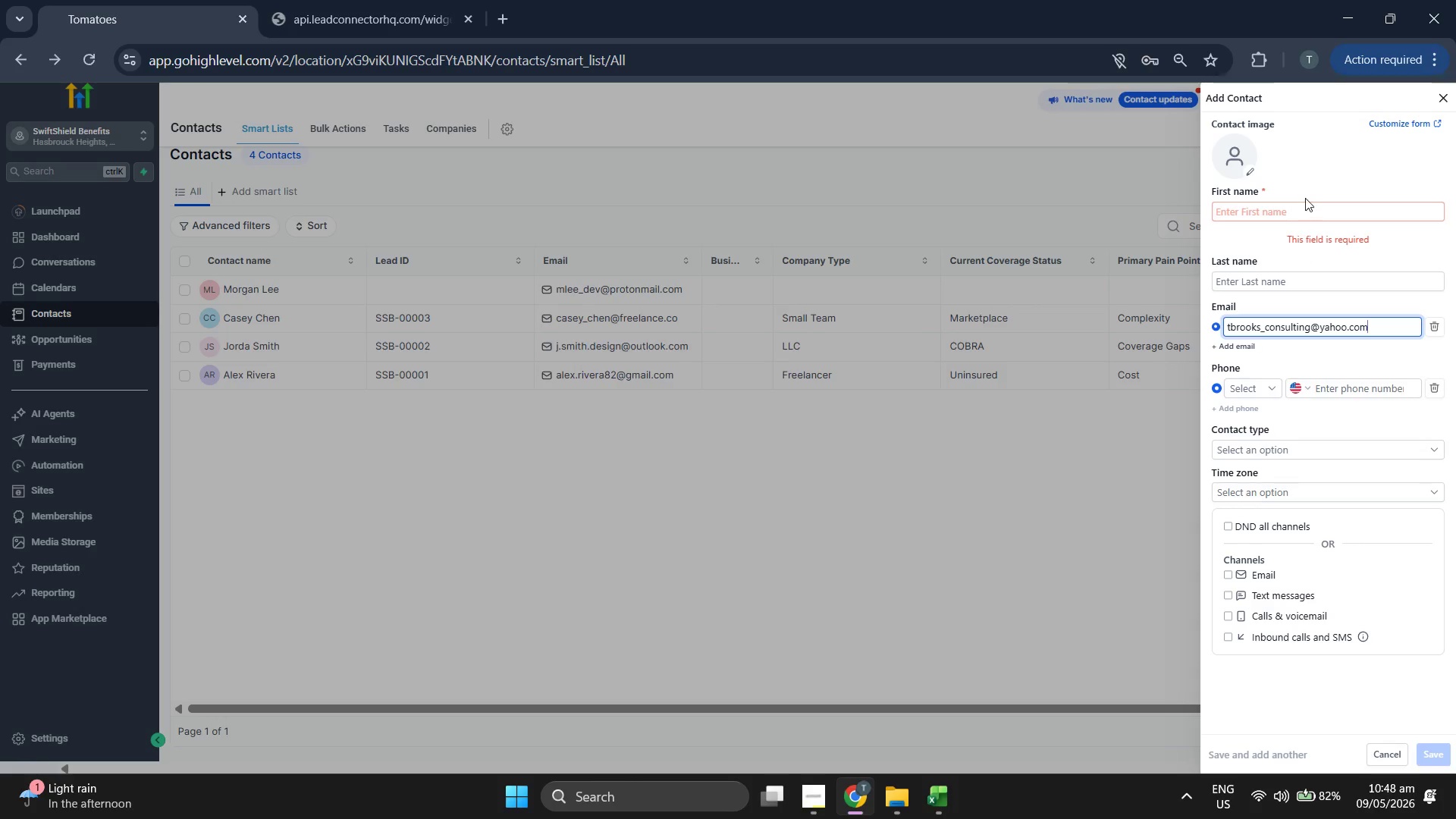 
left_click([1298, 209])
 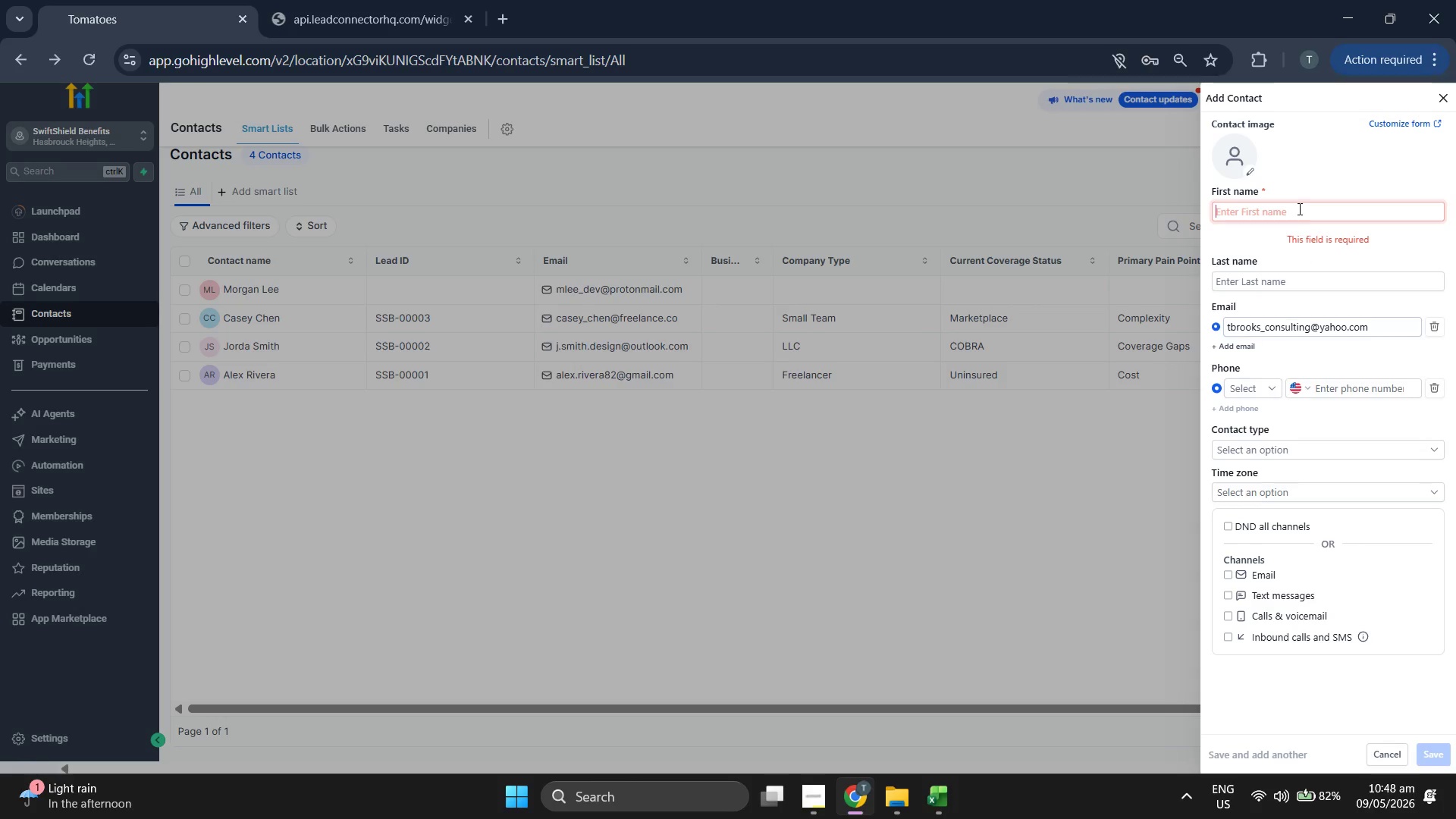 
type(Taylor)
key(Tab)
type(Boo)
key(Backspace)
key(Backspace)
type(rooks)
 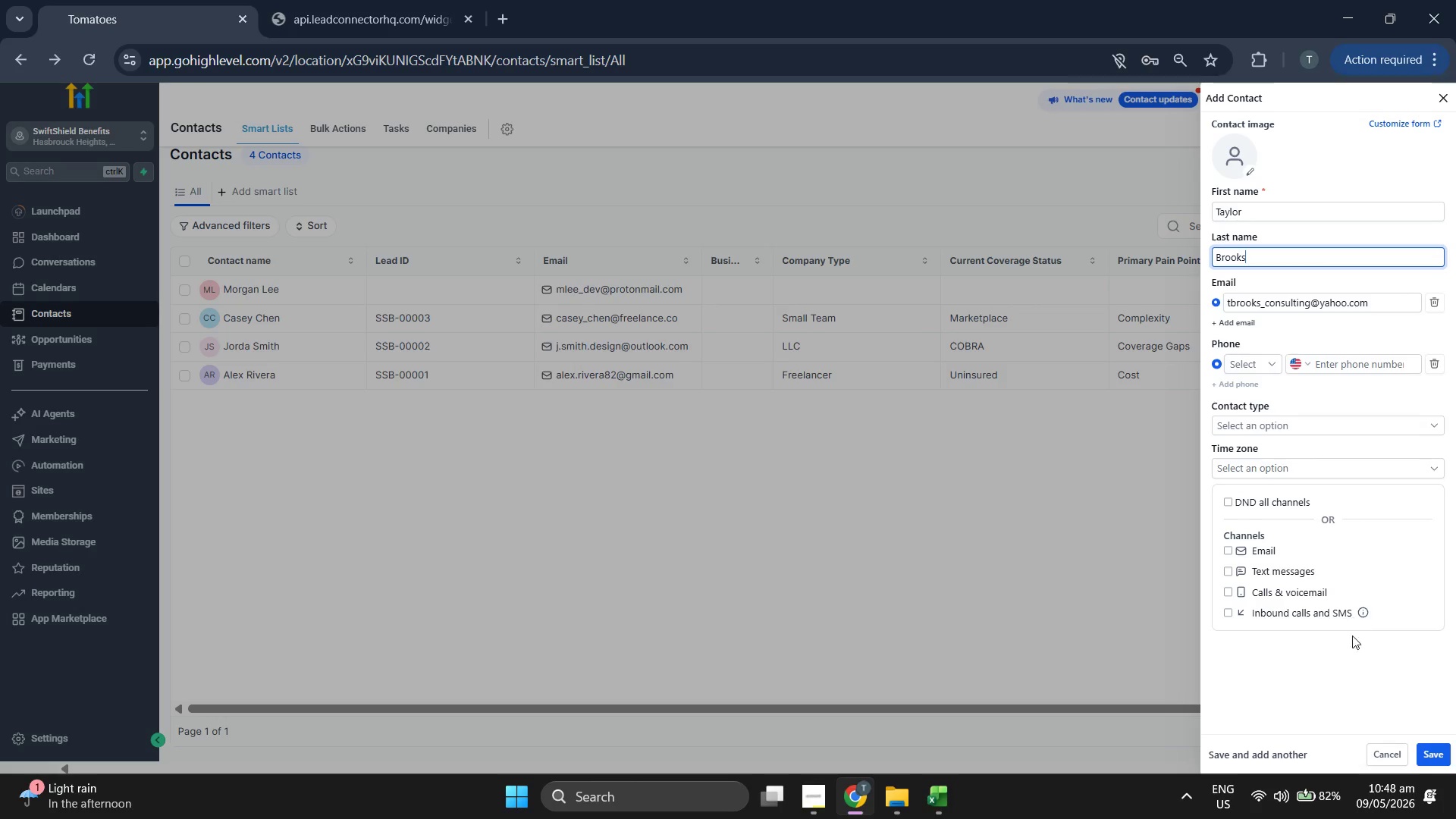 
left_click([1436, 744])
 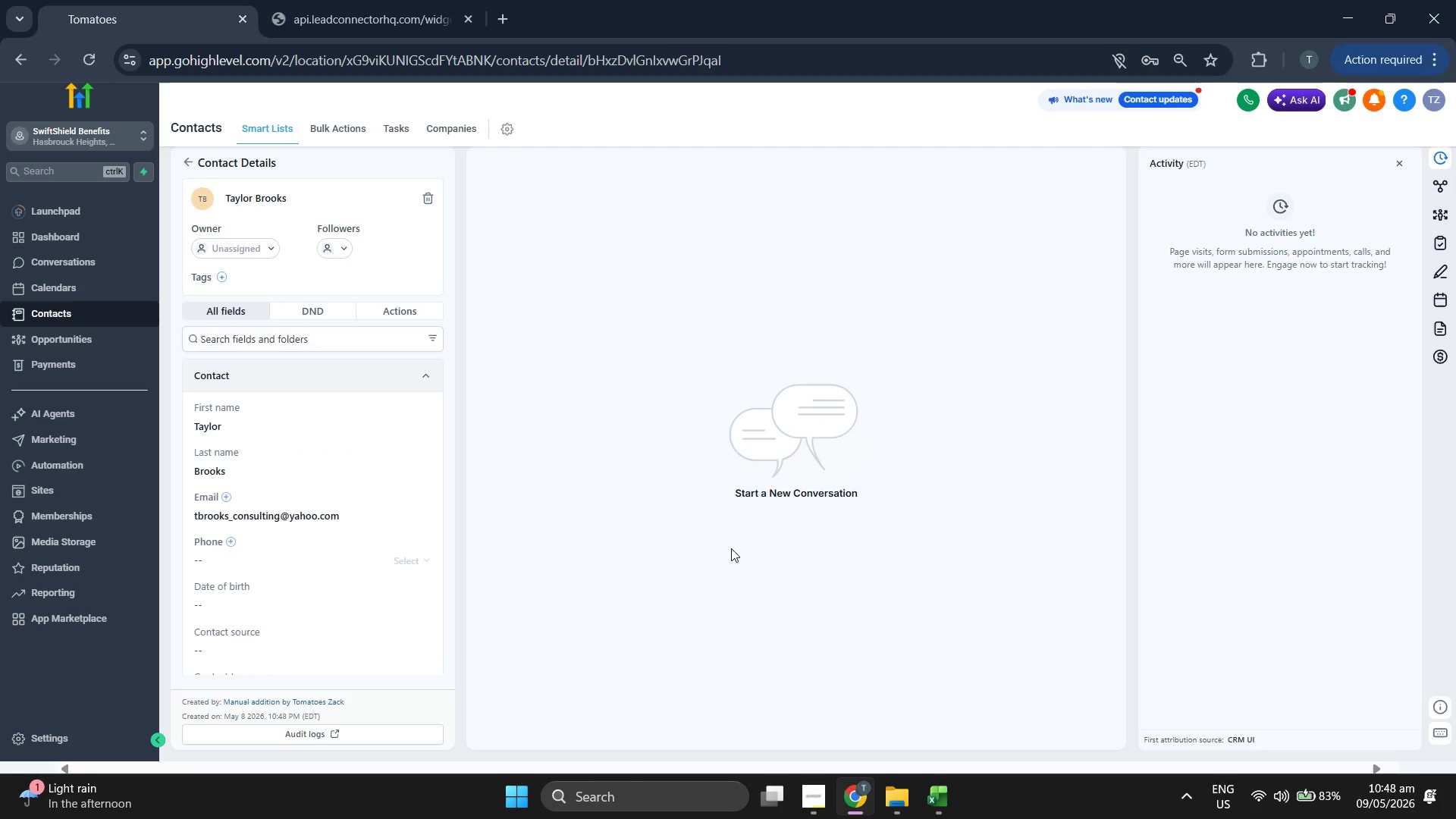 
scroll: coordinate [385, 482], scroll_direction: down, amount: 3.0
 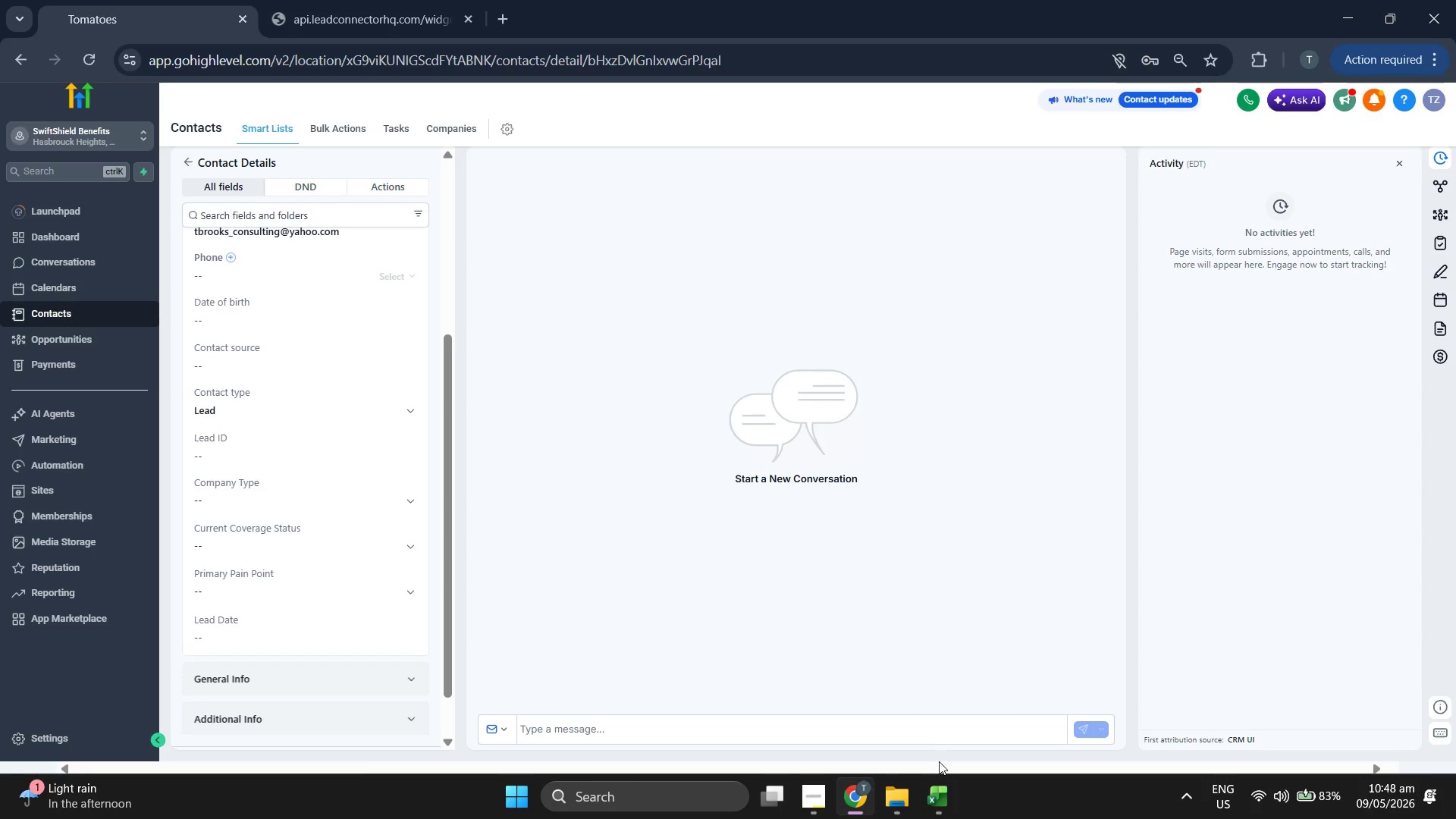 
left_click([951, 795])
 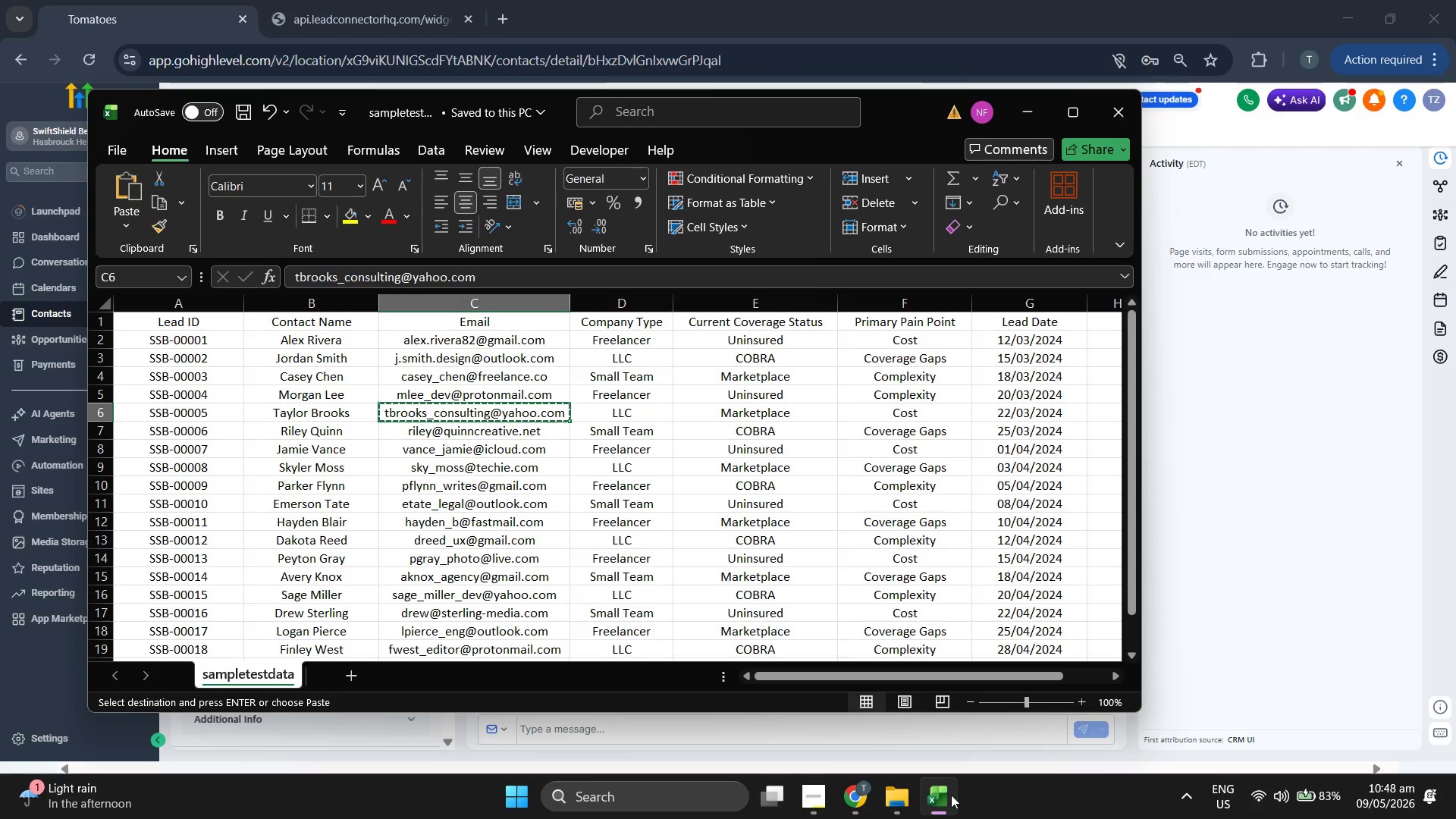 
key(ArrowLeft)
 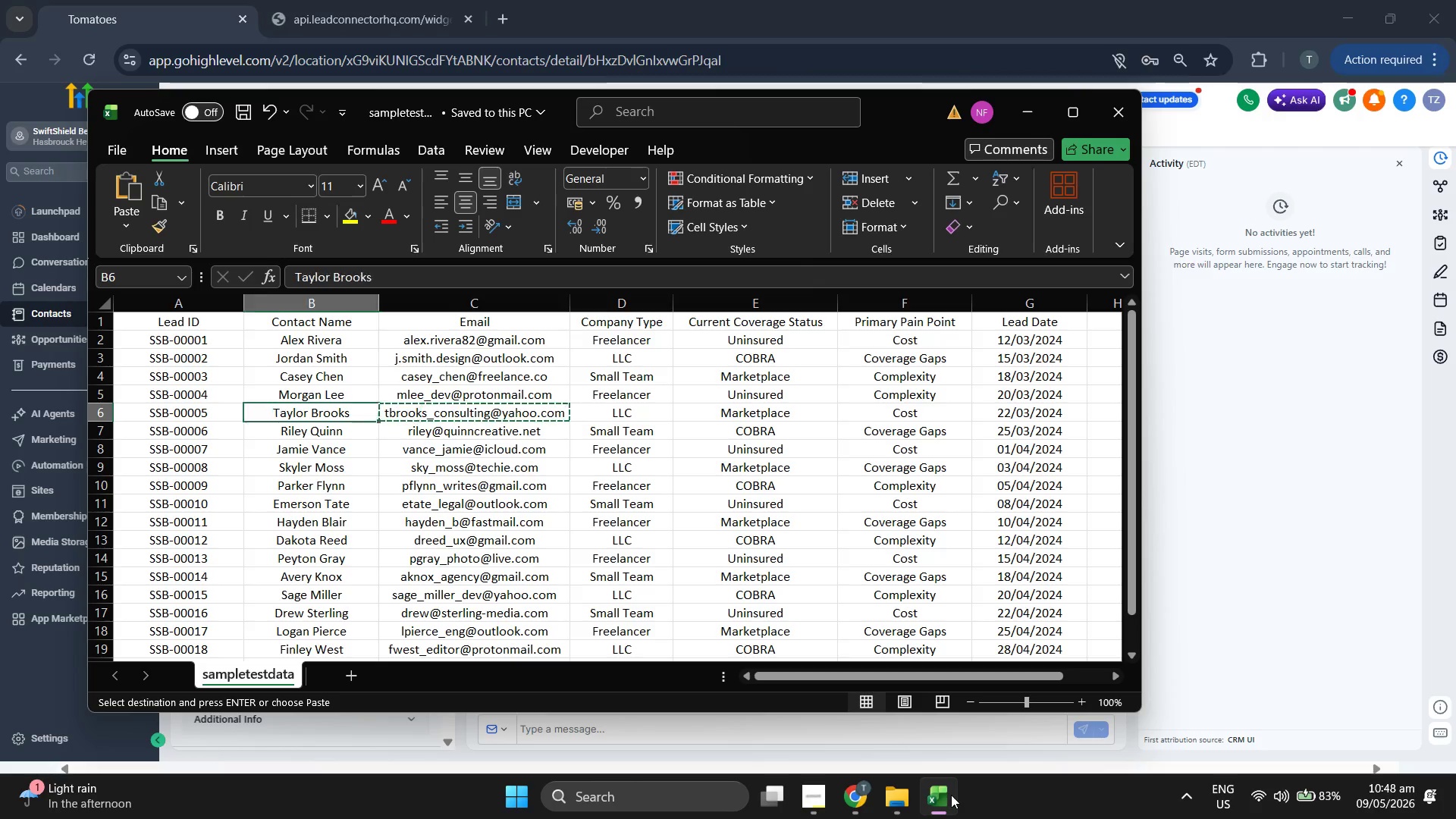 
key(ArrowLeft)
 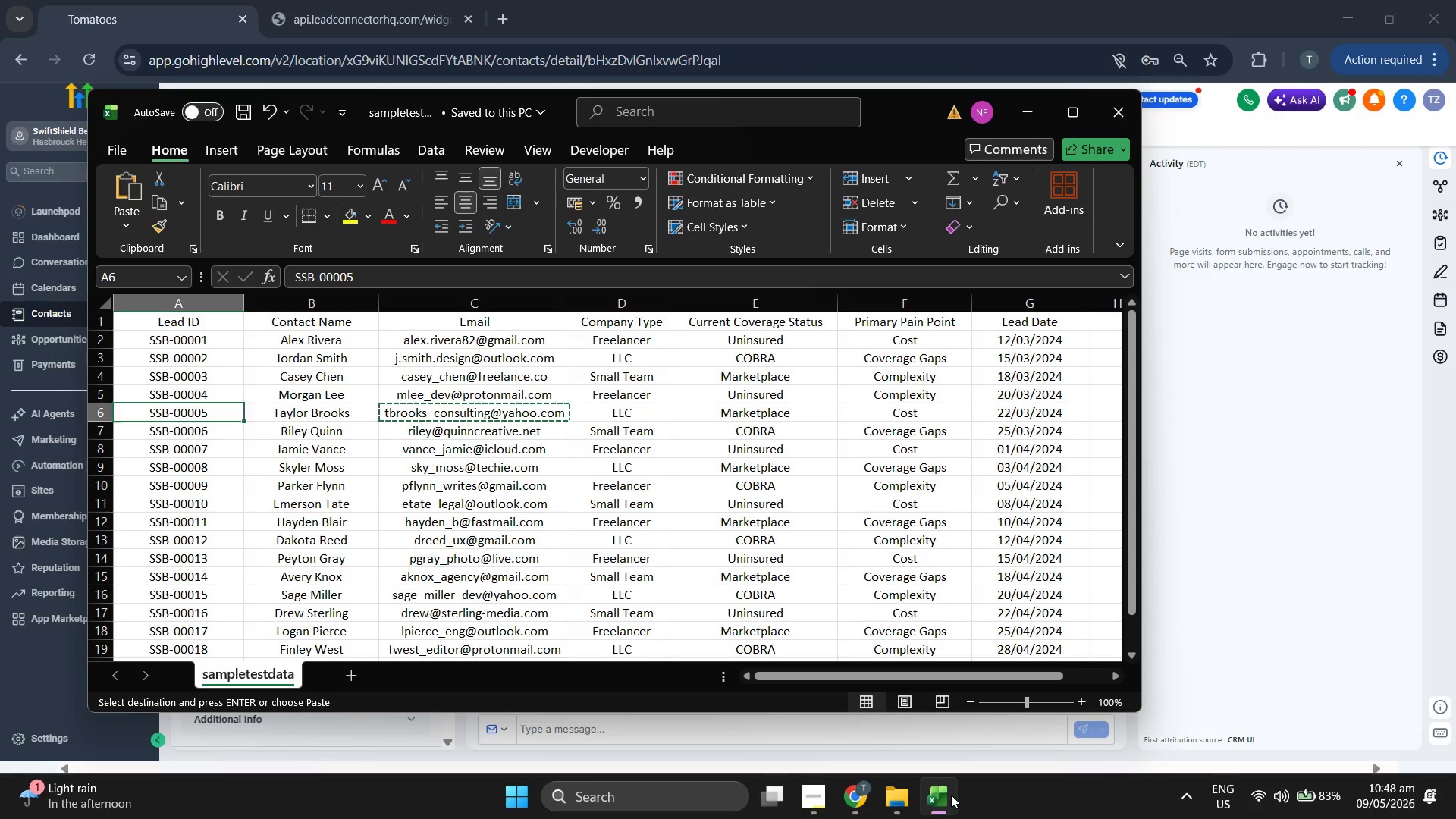 
key(ArrowLeft)
 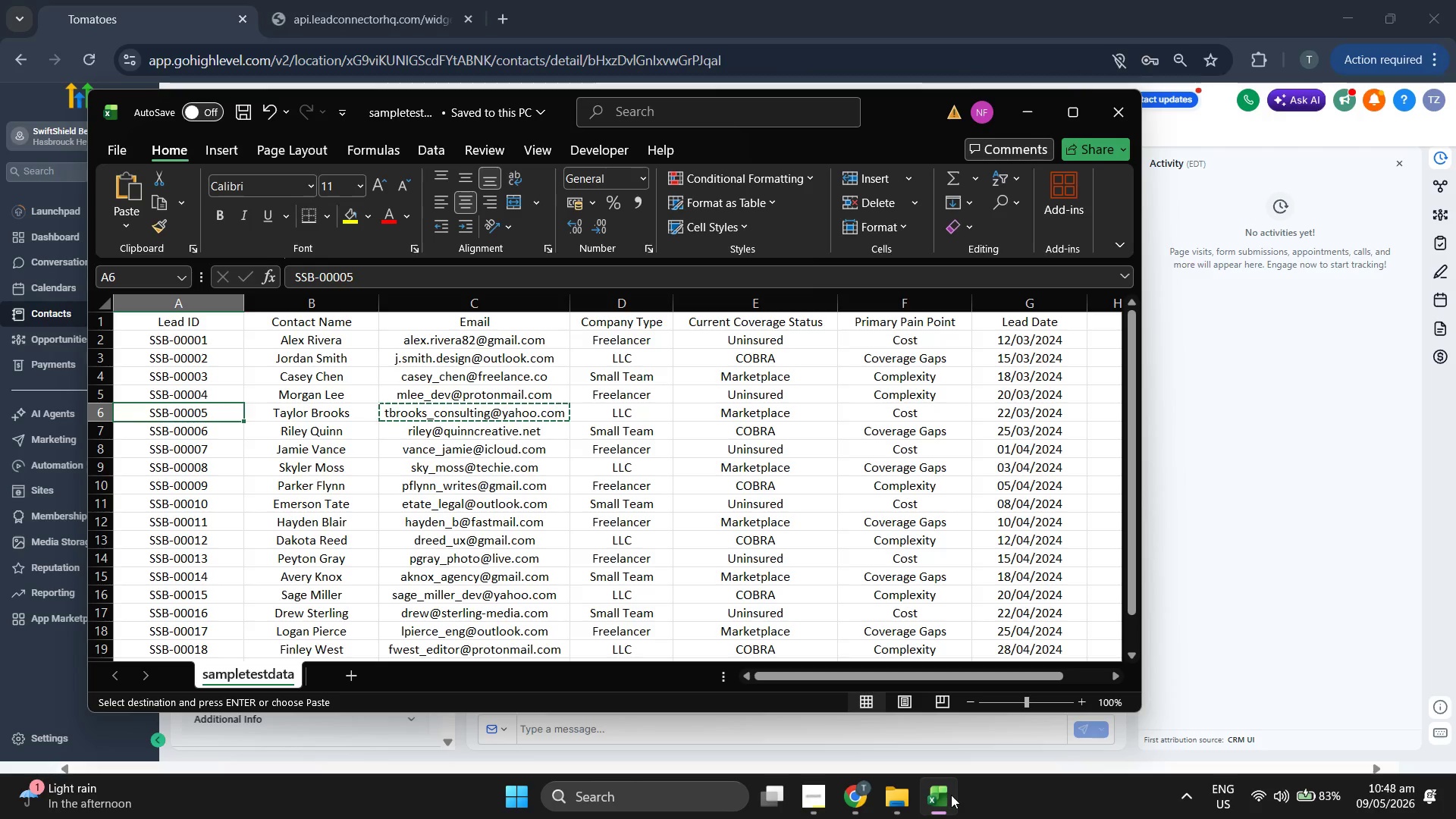 
key(Control+C)
 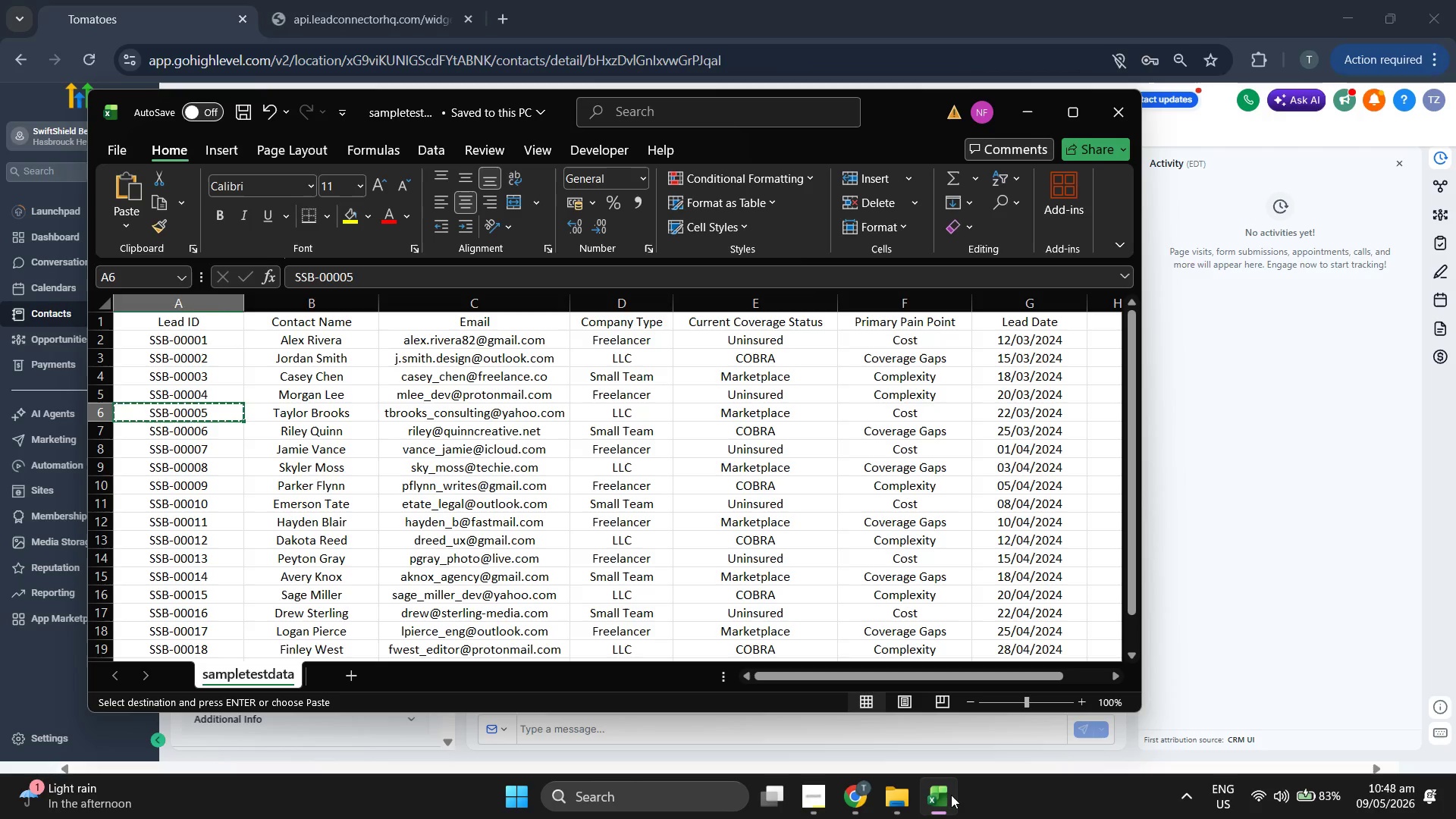 
key(ArrowRight)
 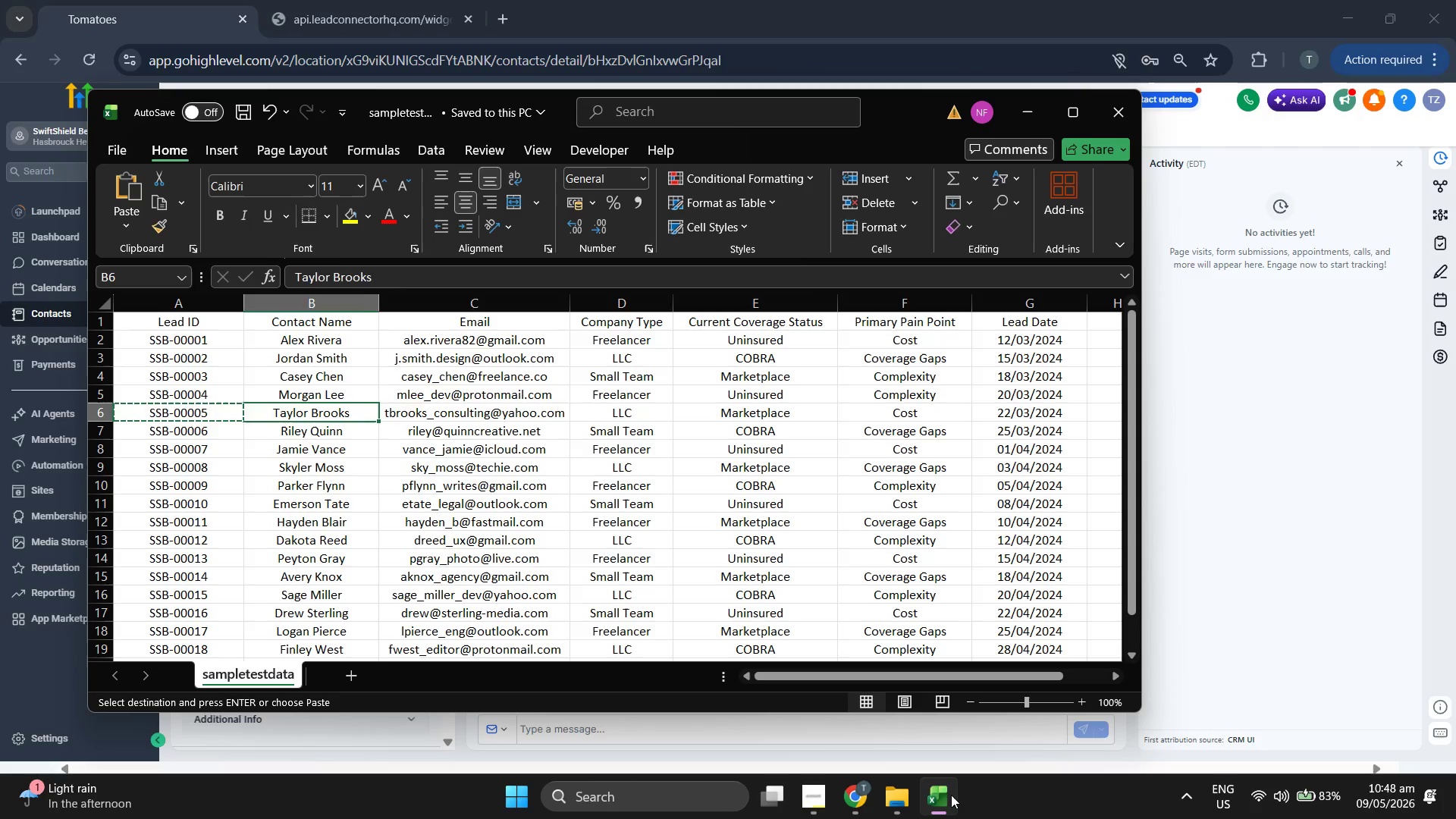 
key(ArrowRight)
 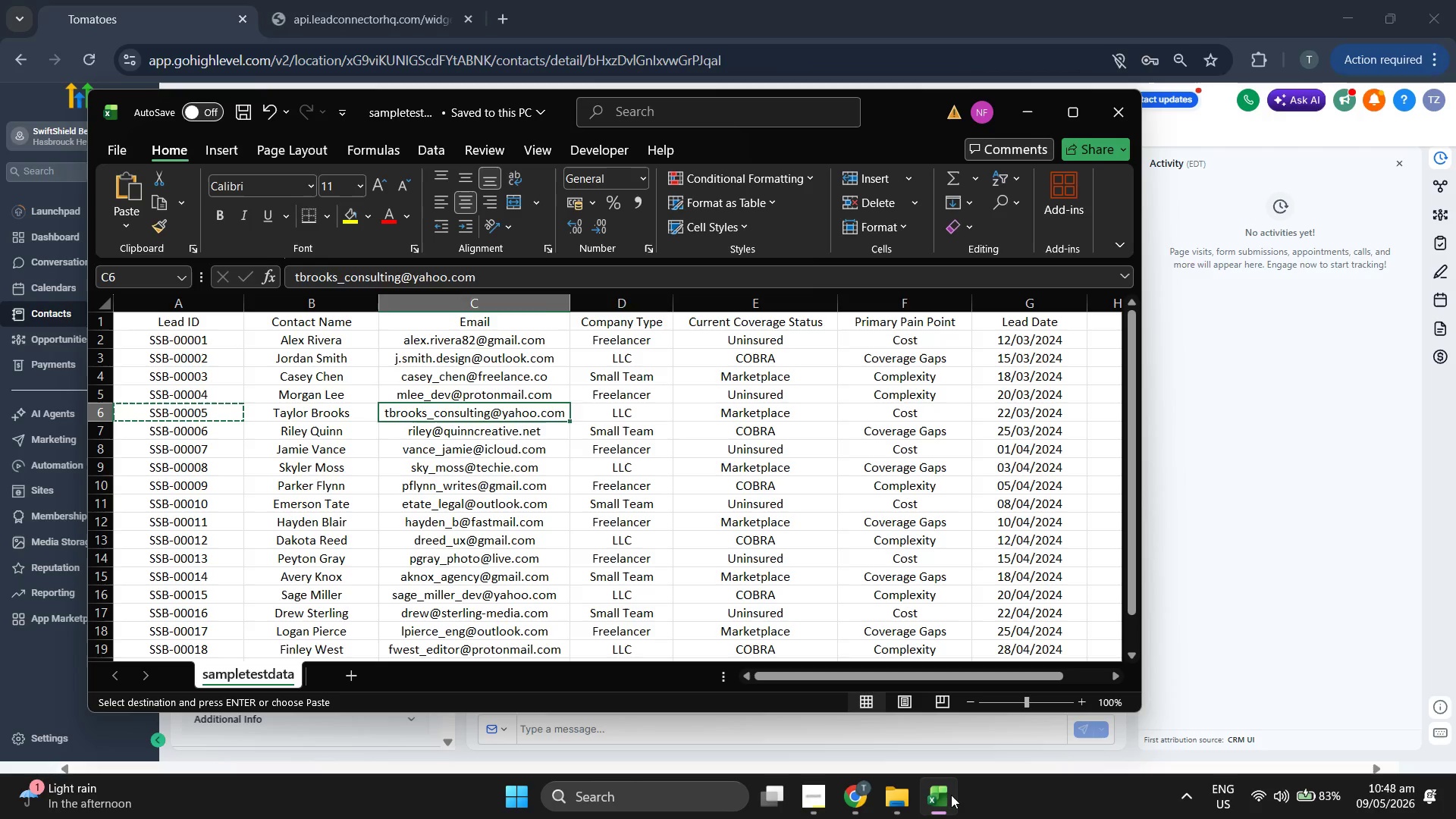 
key(ArrowRight)
 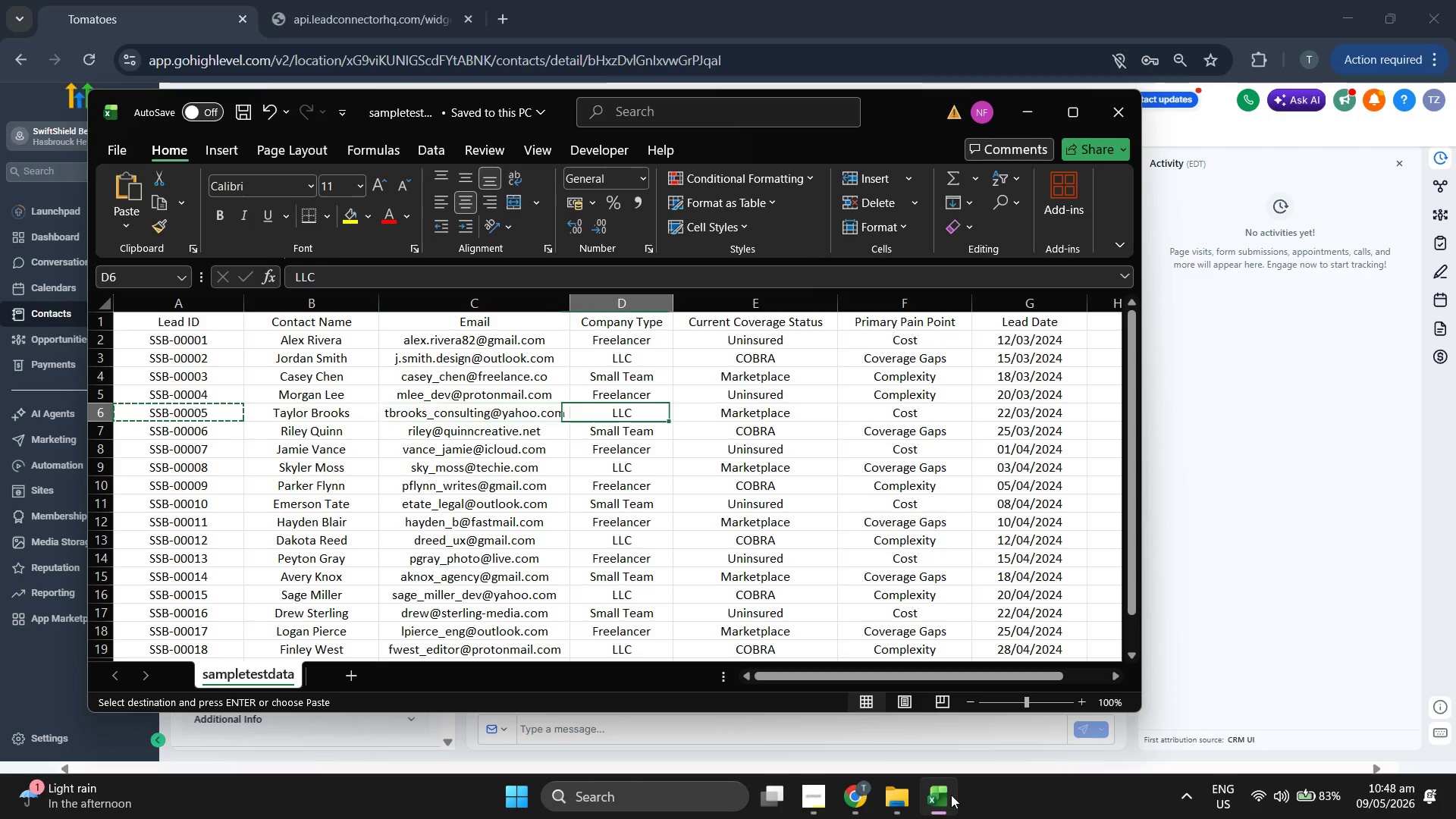 
key(ArrowRight)
 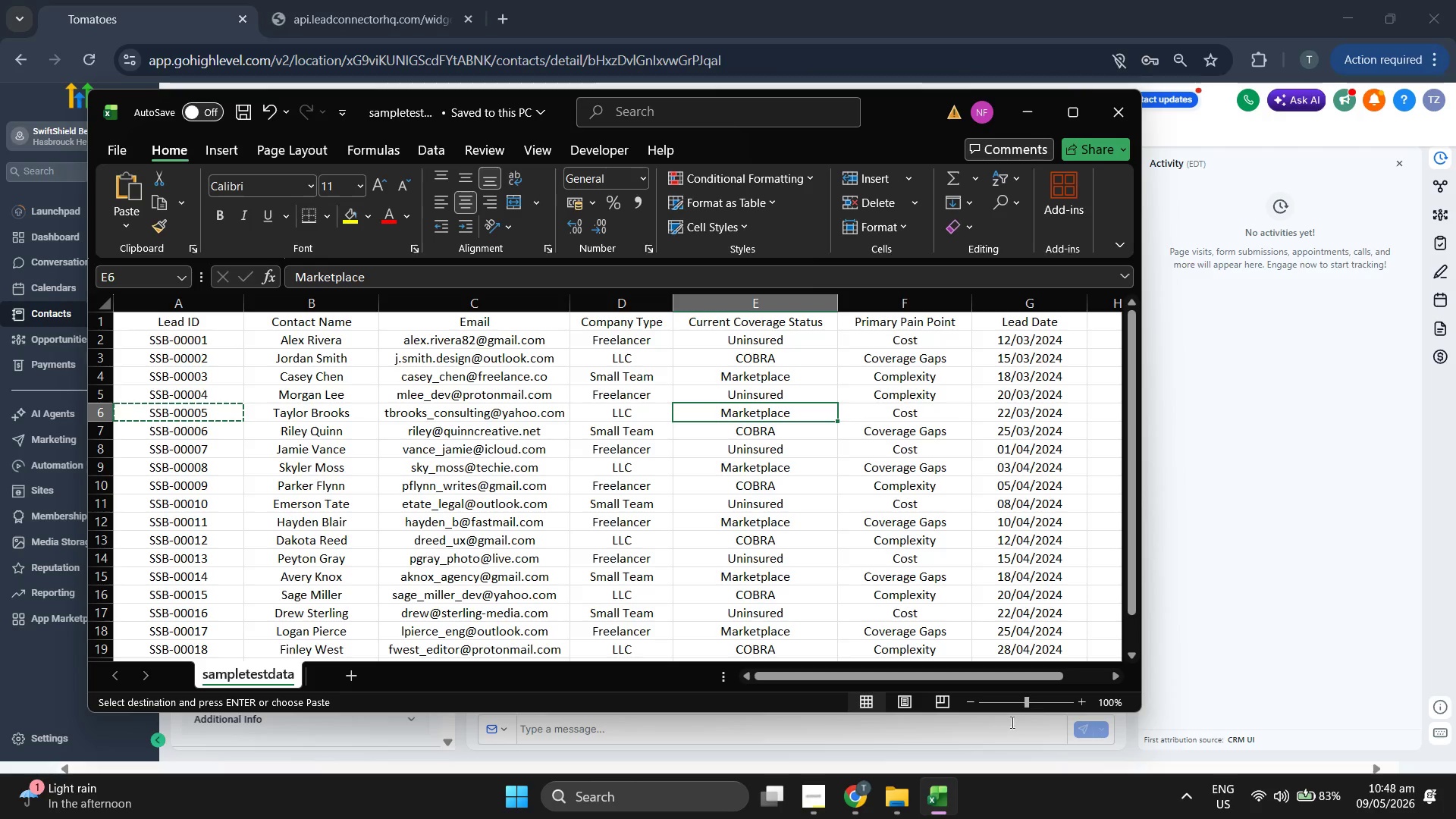 
left_click([1206, 483])
 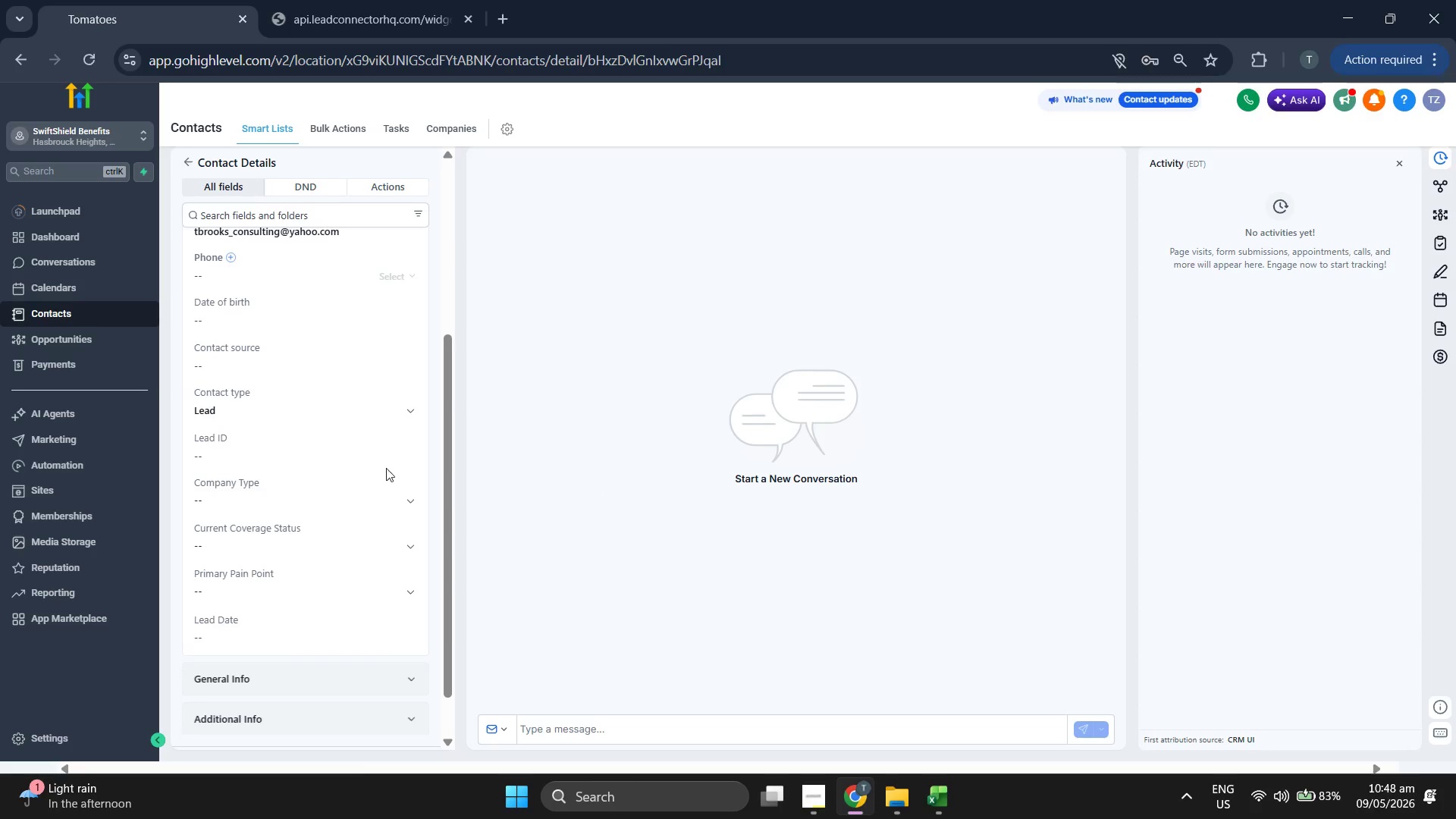 
left_click([333, 462])
 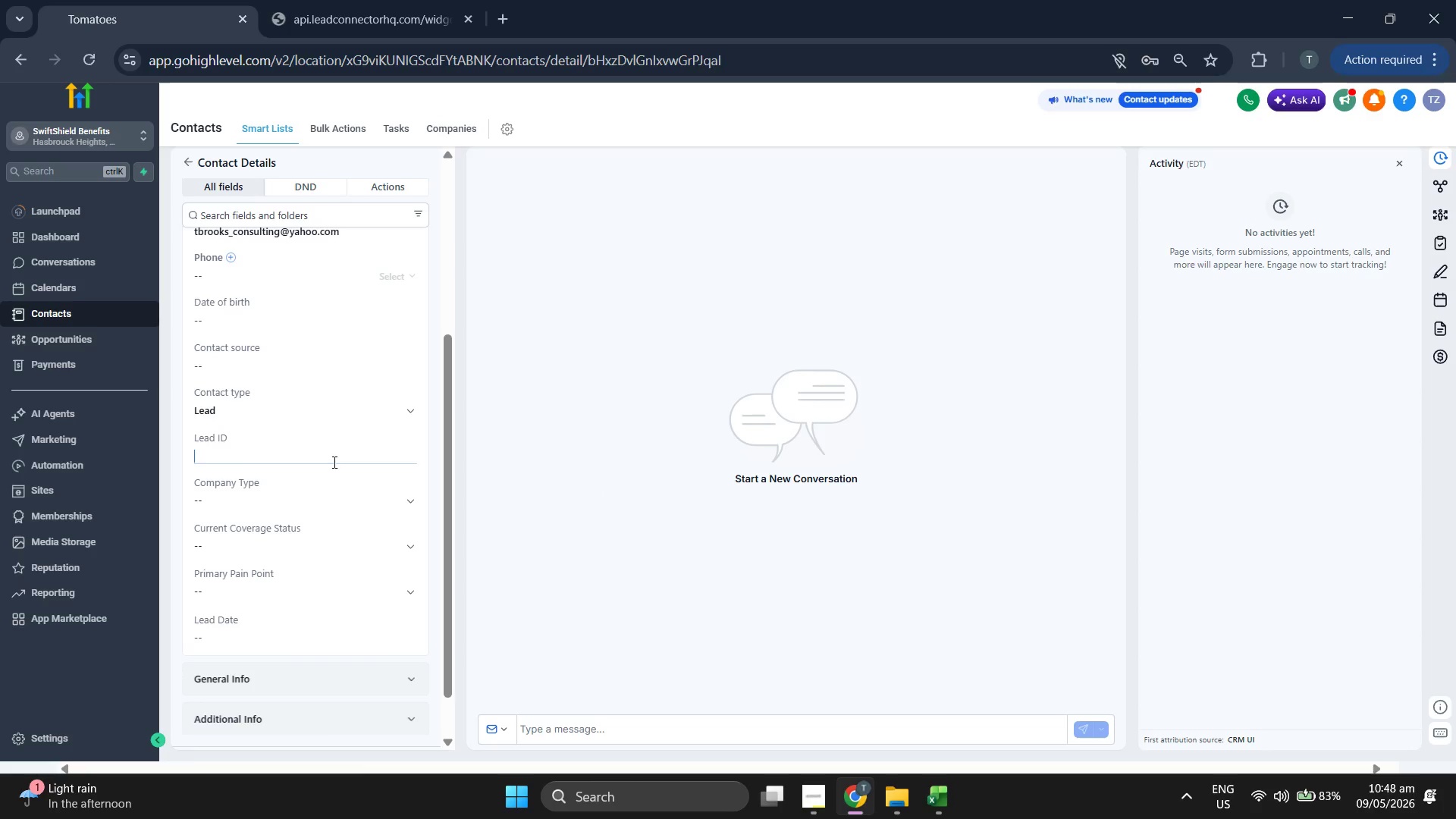 
key(Control+V)
 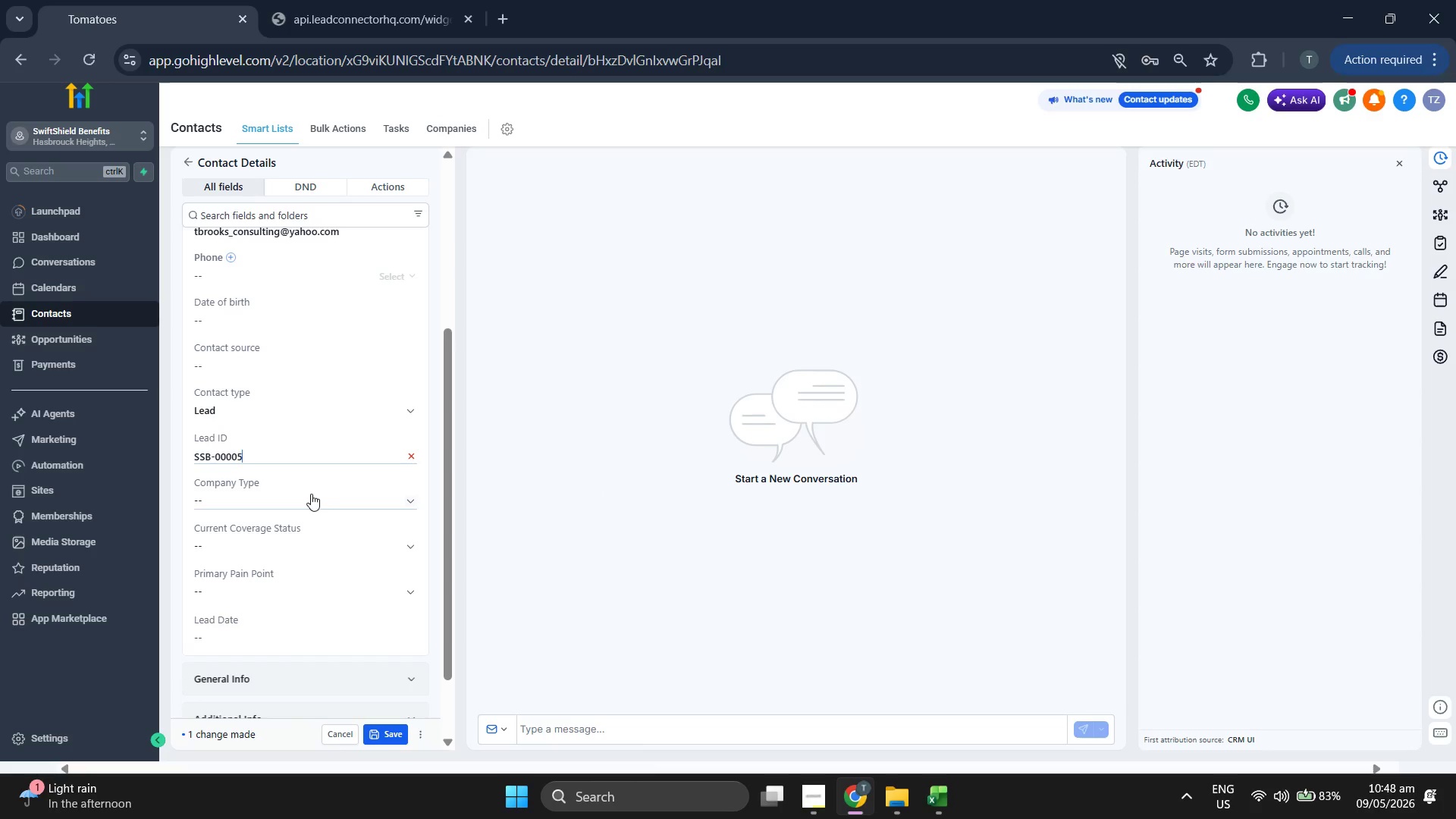 
left_click([311, 494])
 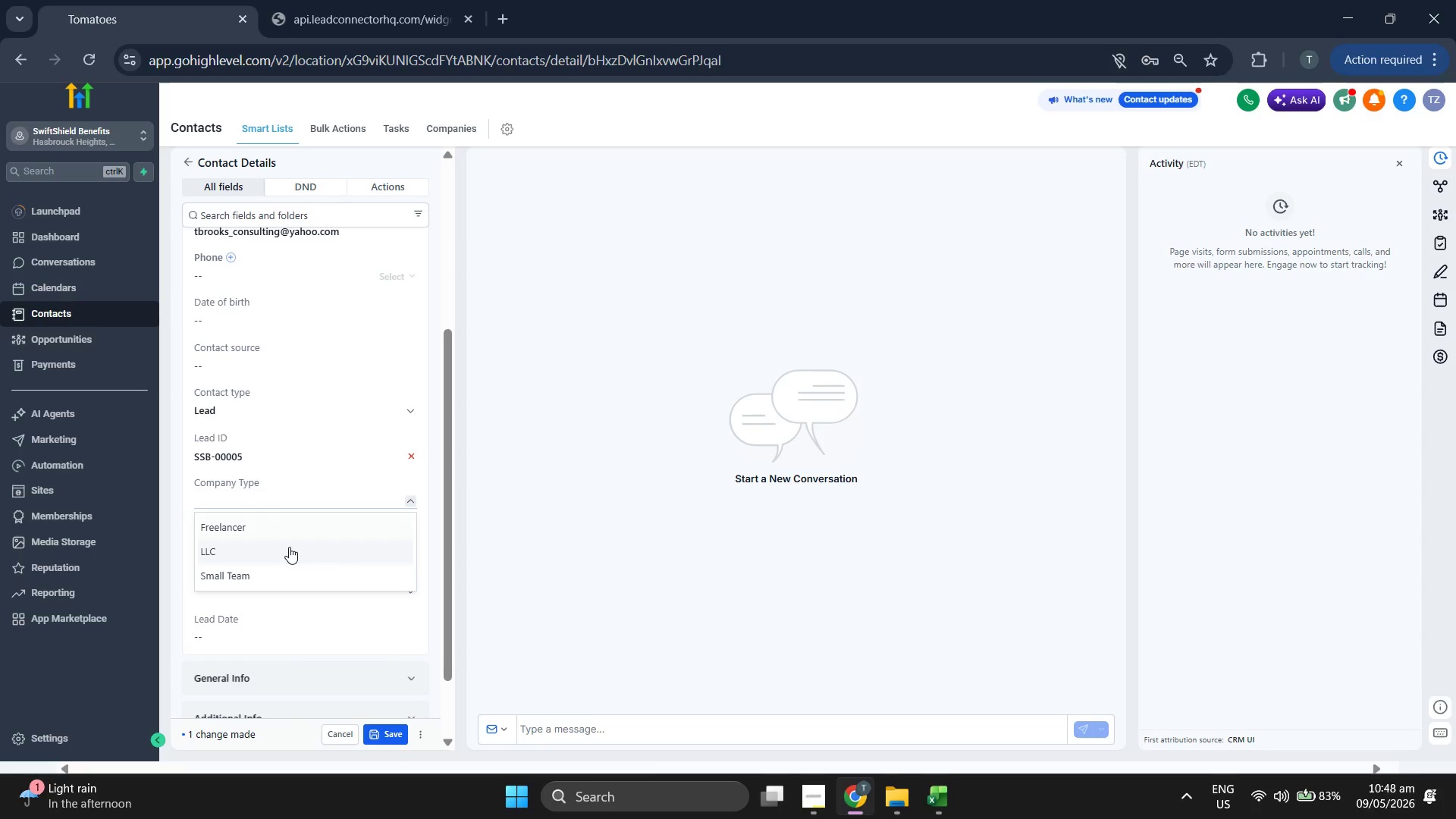 
left_click([289, 547])
 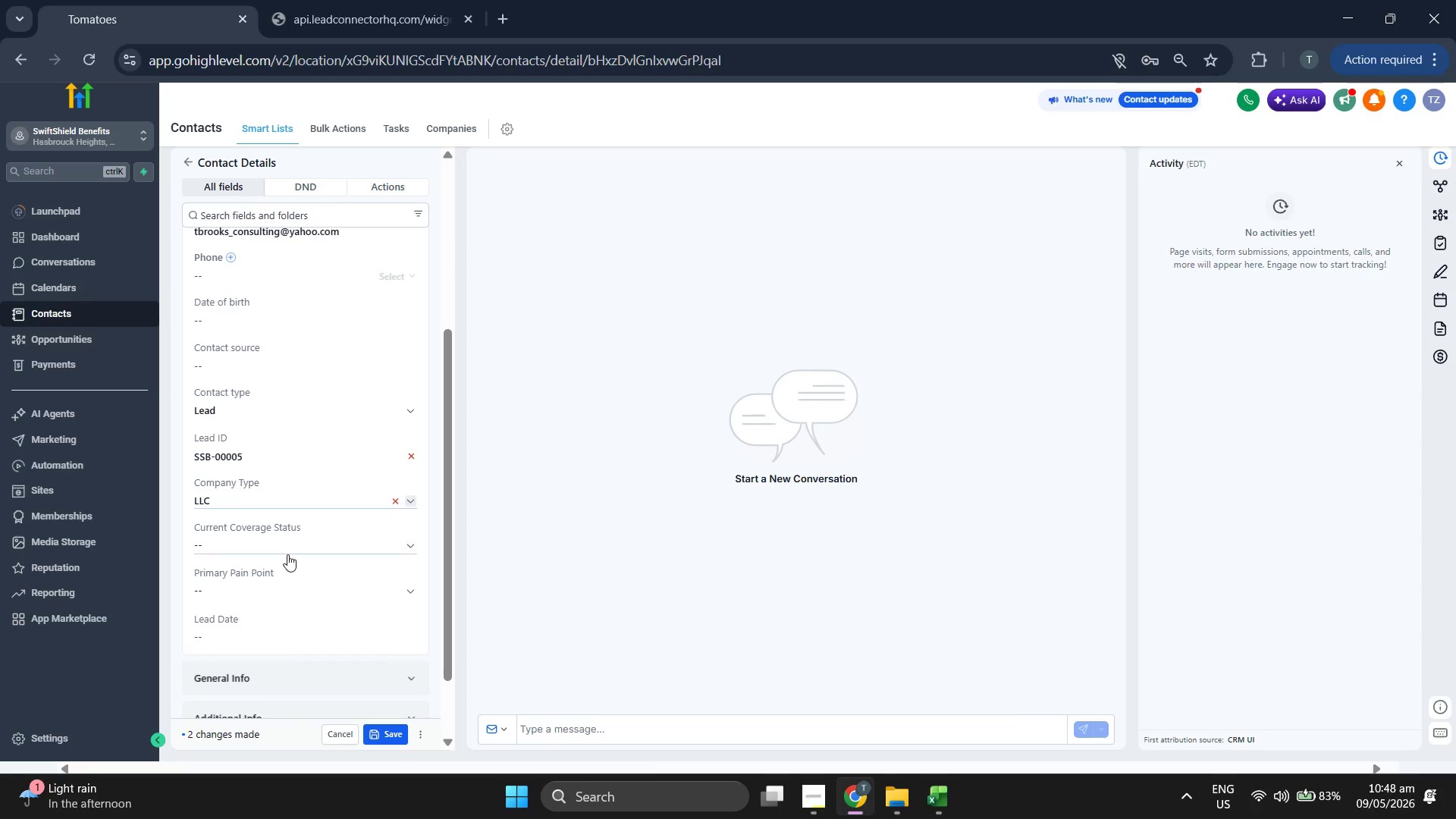 
left_click([287, 554])
 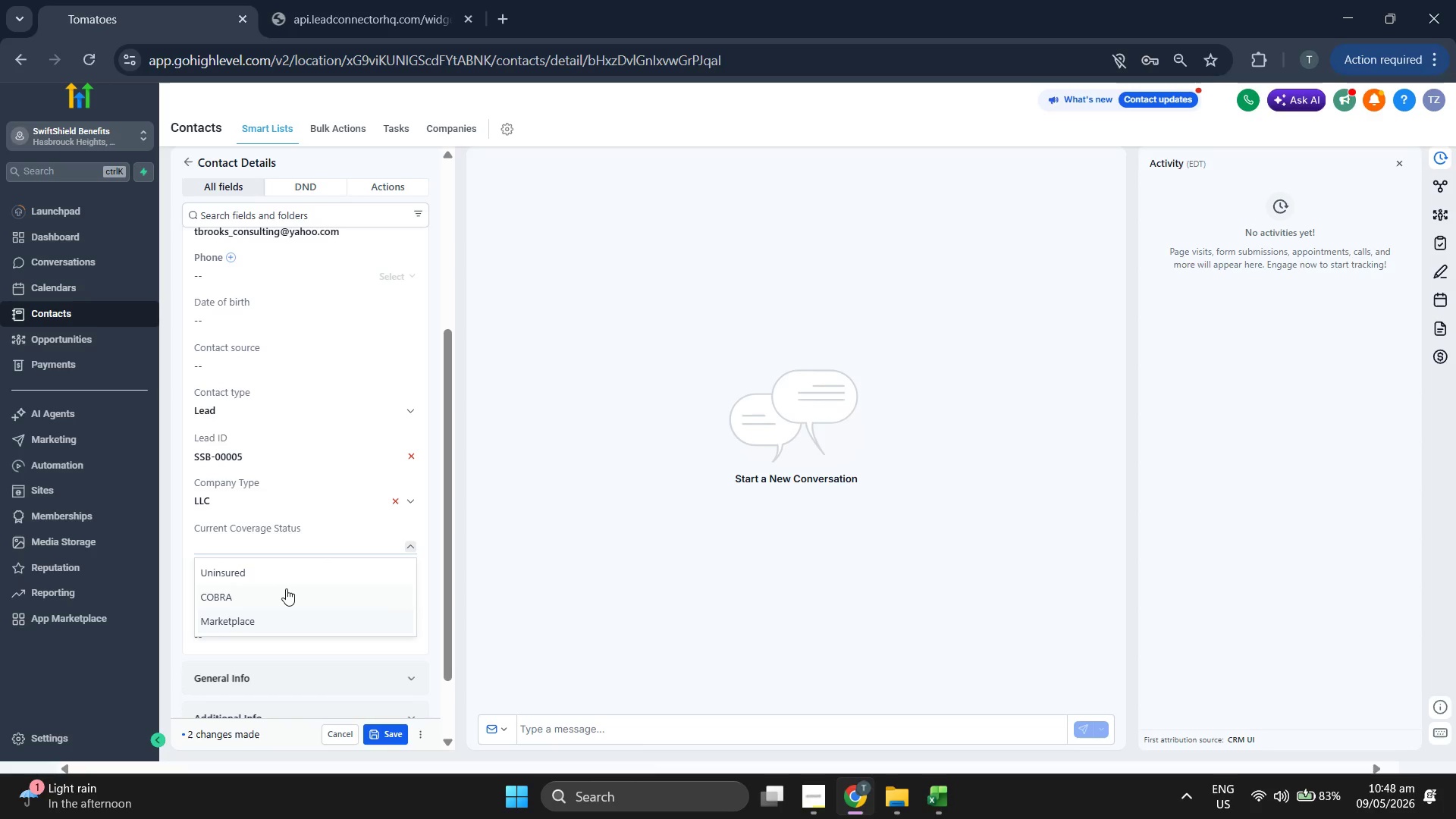 
left_click([287, 583])
 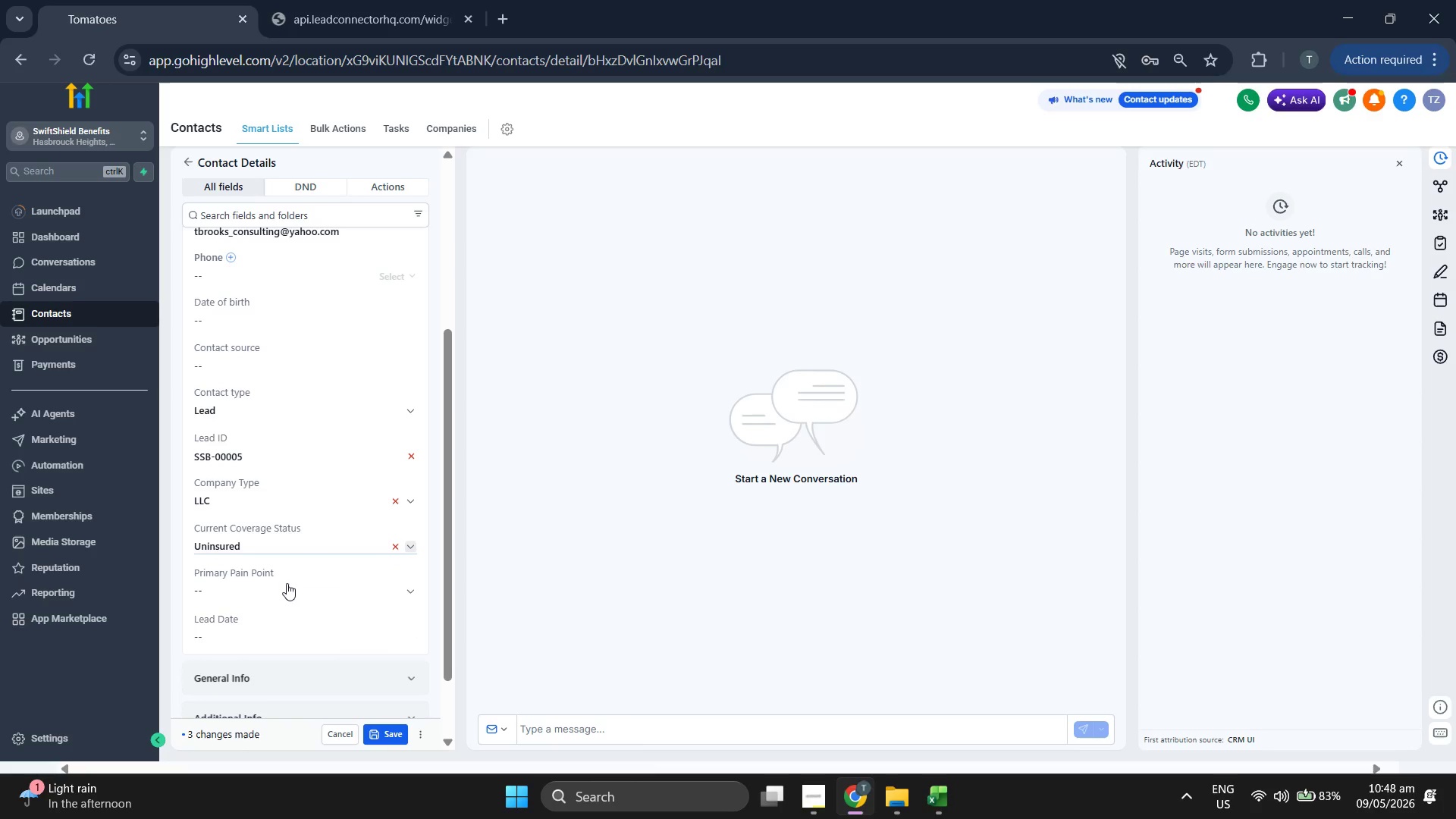 
left_click([284, 593])
 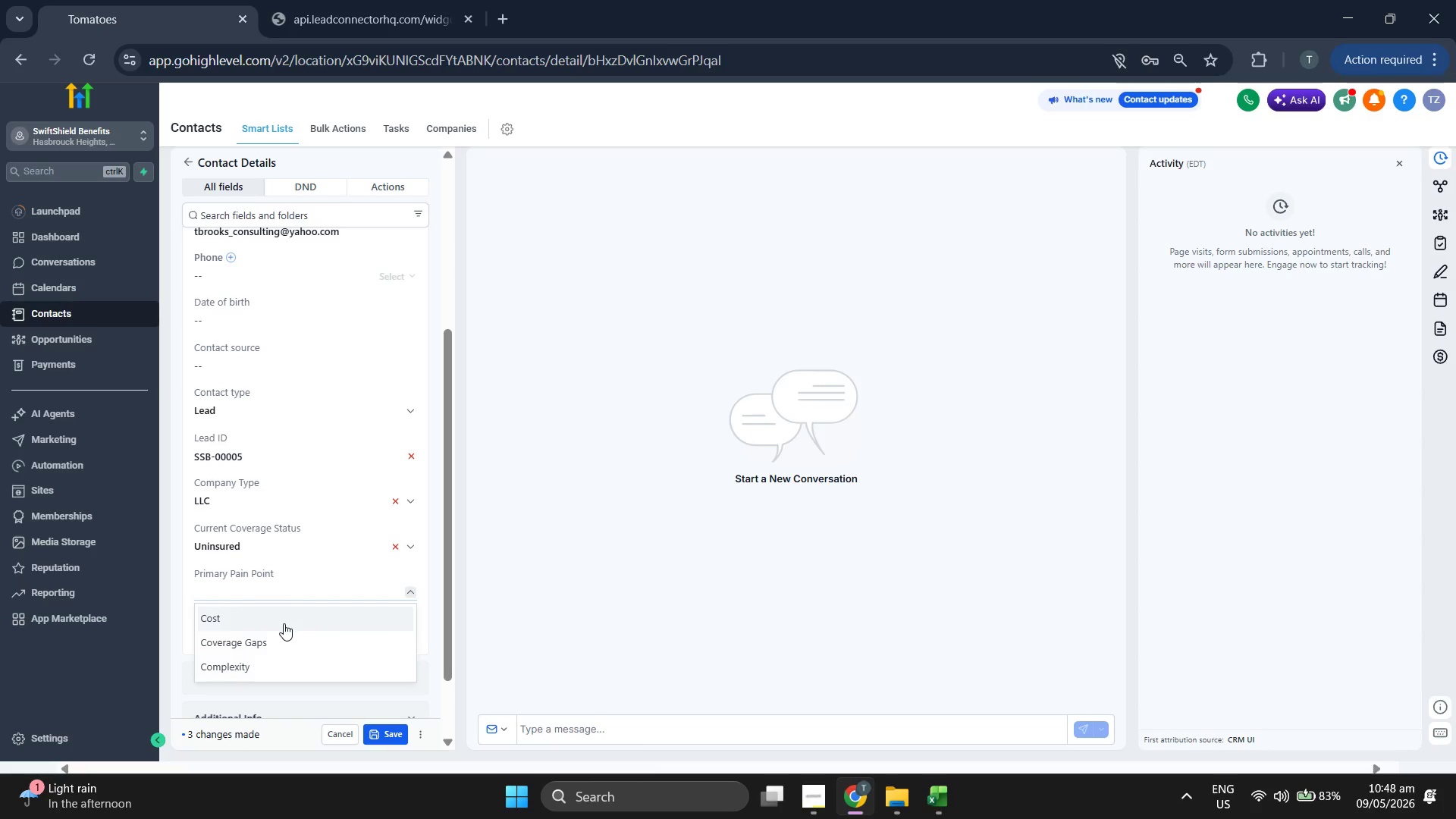 
left_click([284, 624])
 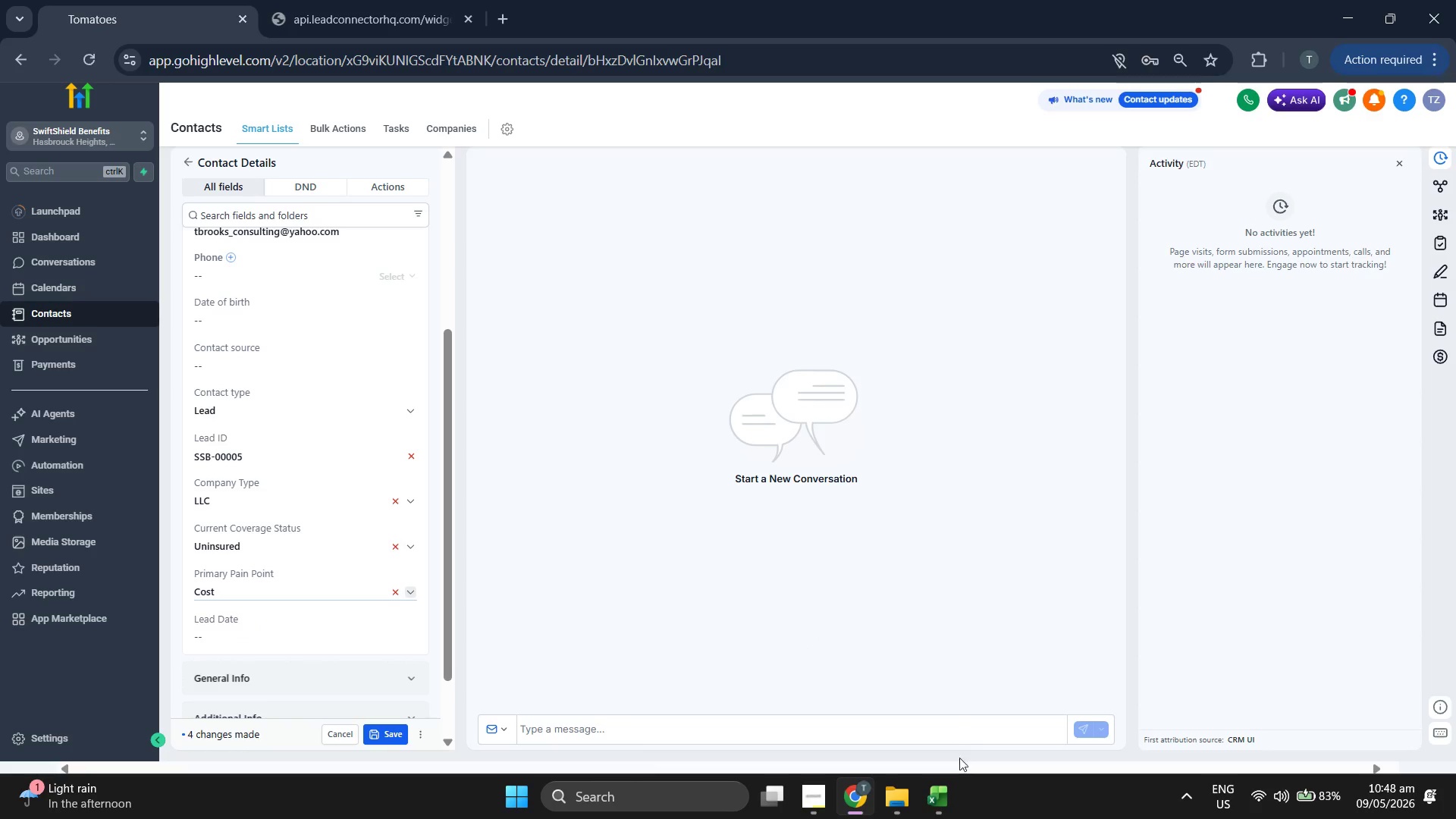 
left_click([946, 789])
 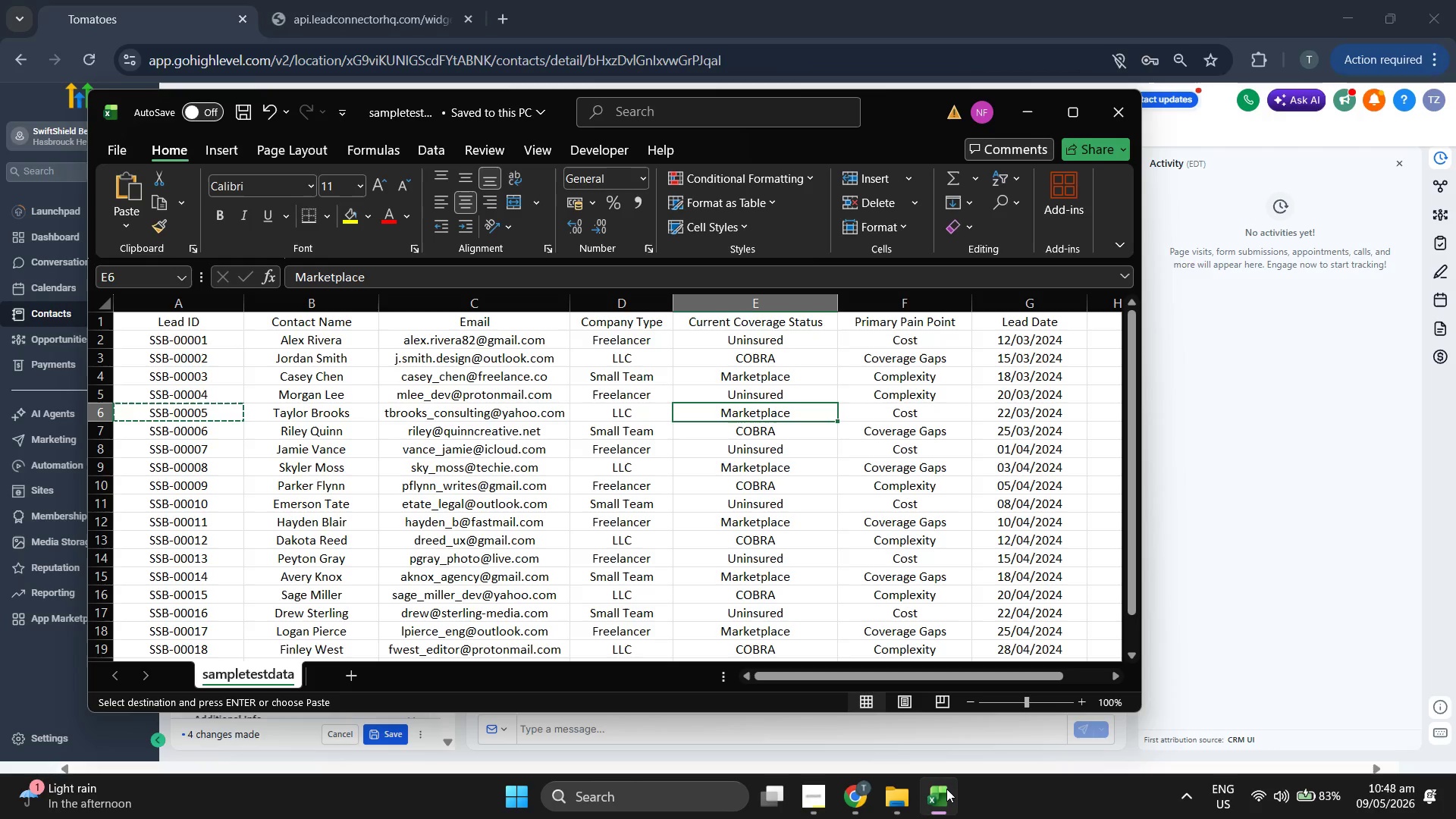 
left_click([946, 789])
 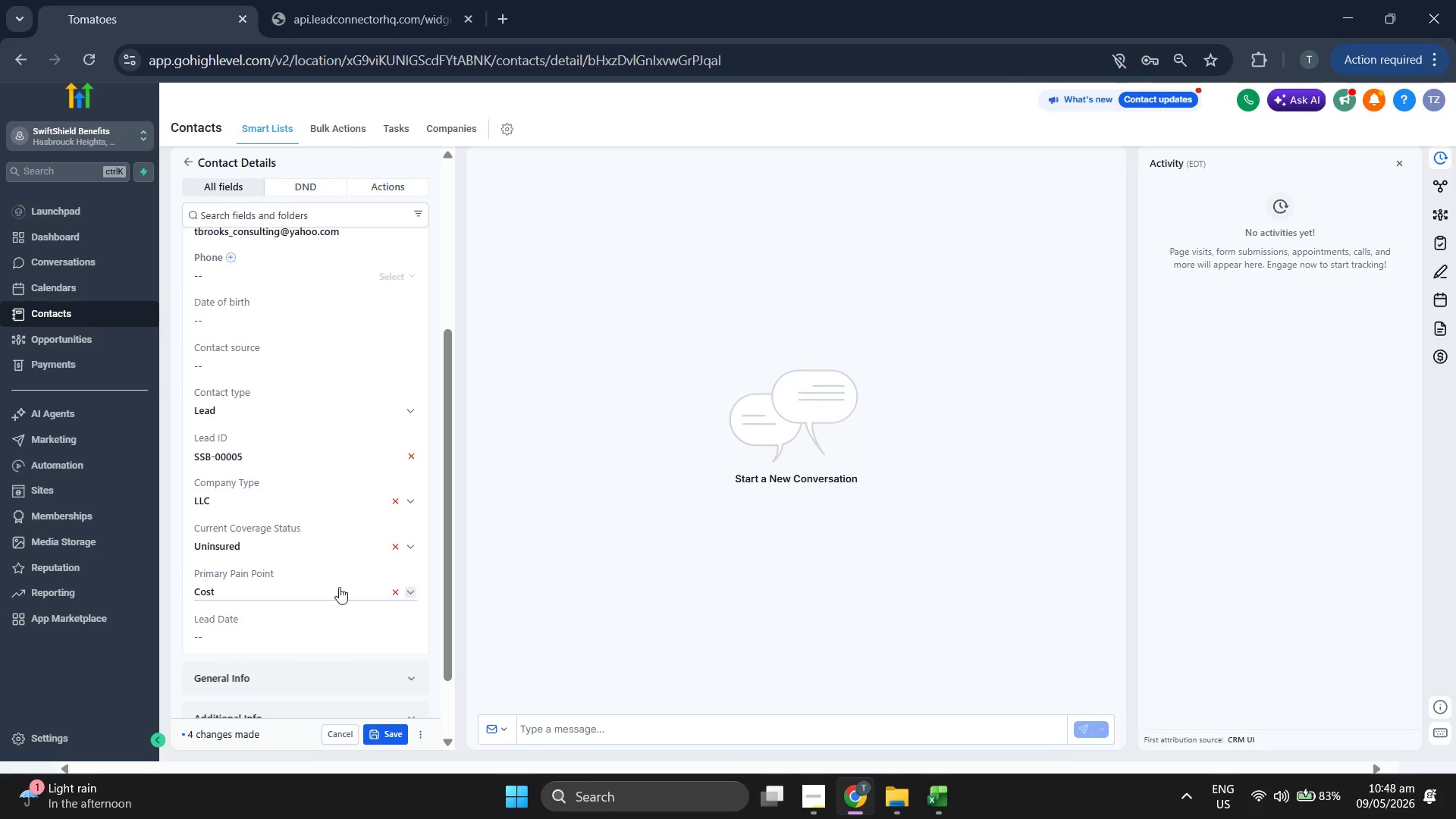 
left_click([320, 597])
 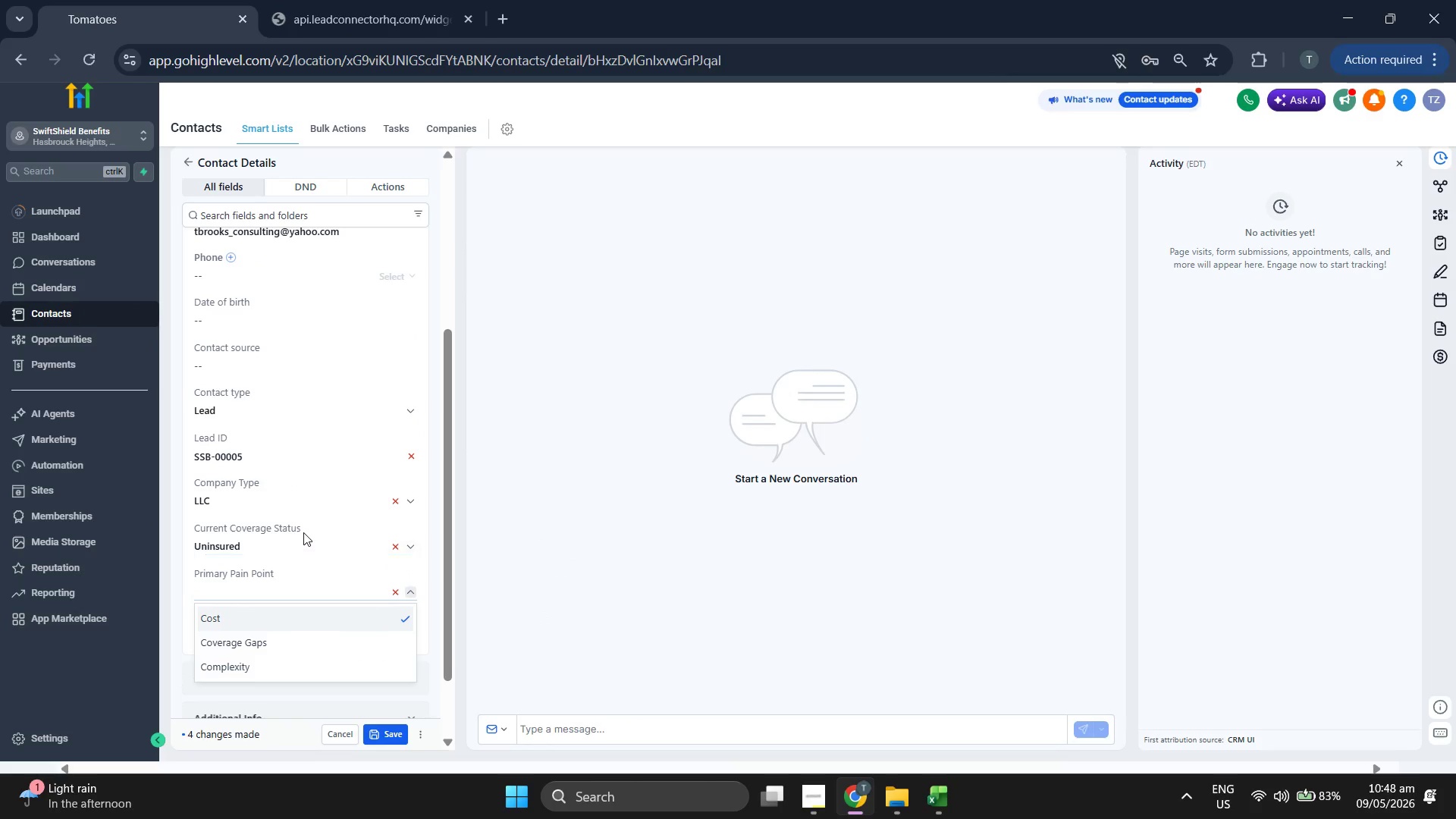 
left_click([296, 554])
 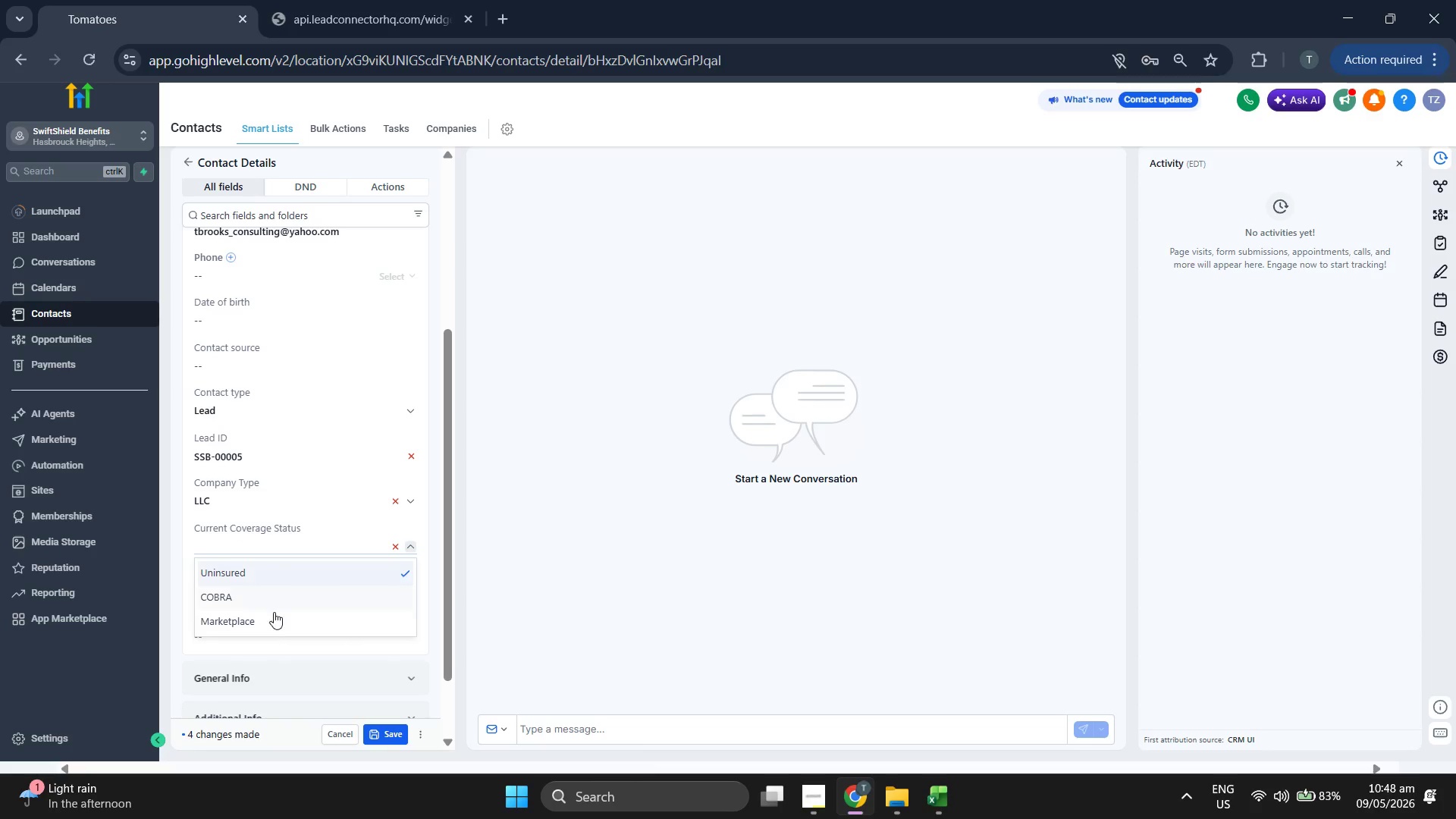 
left_click([271, 617])
 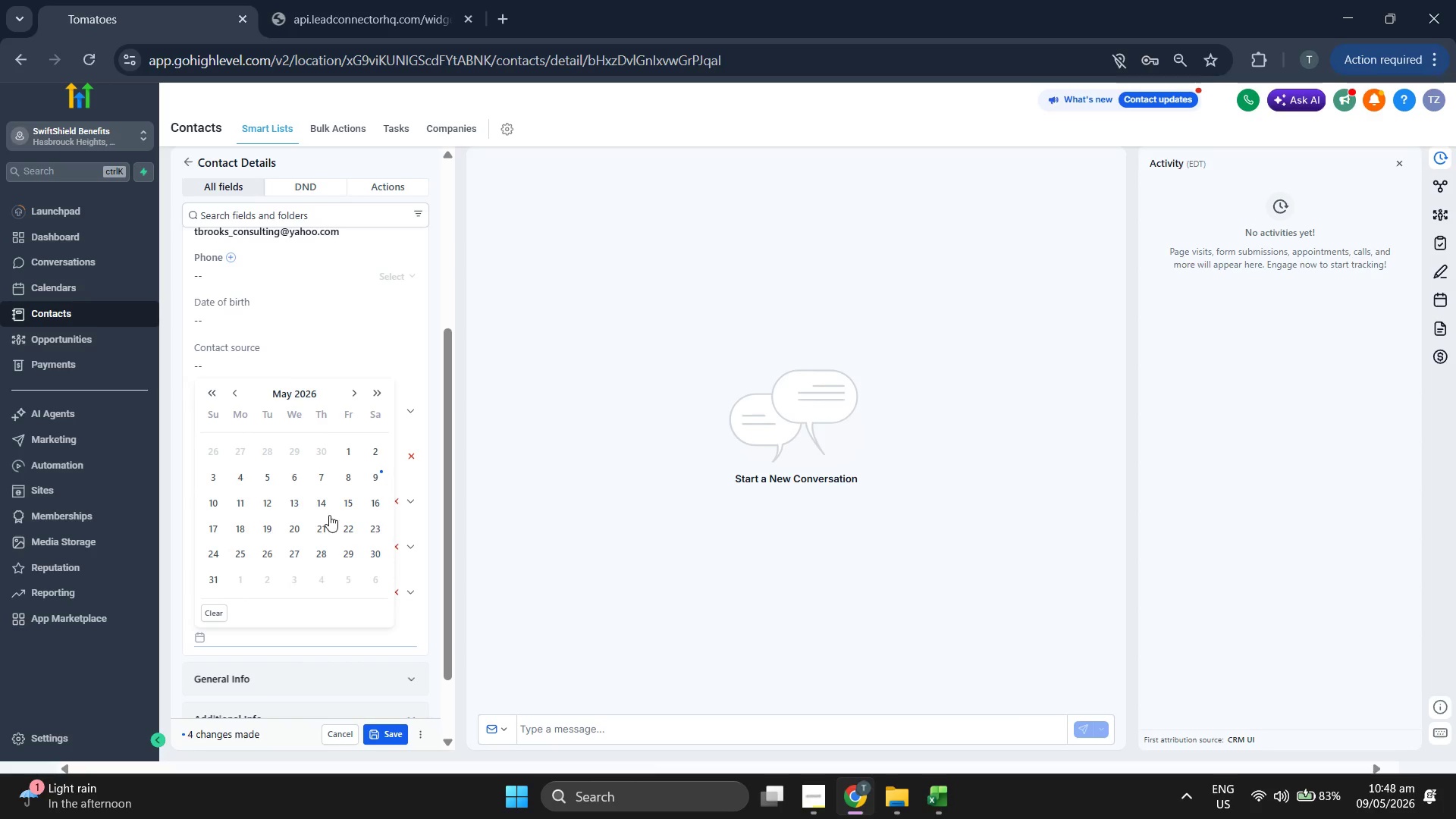 
left_click([293, 400])
 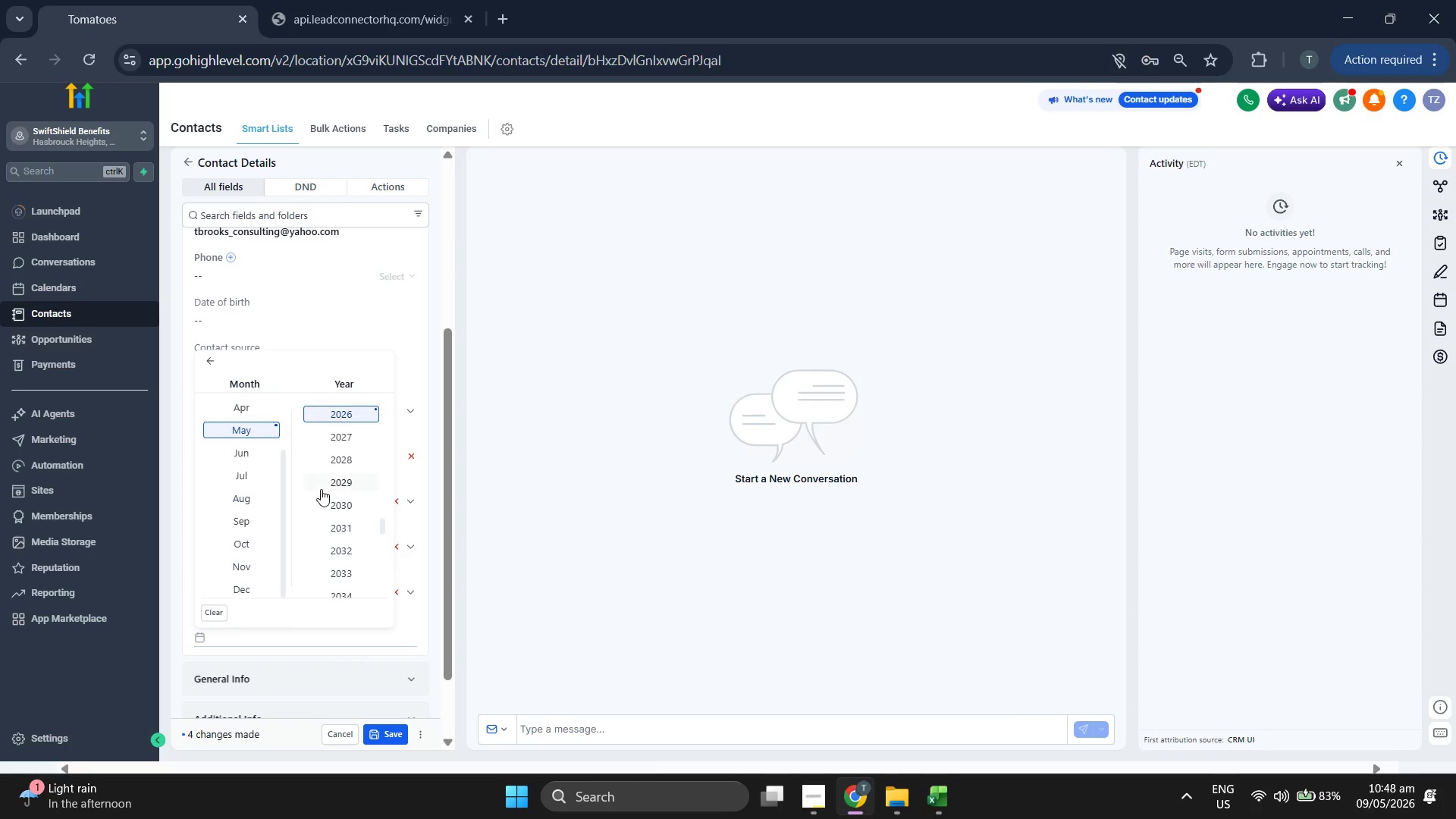 
scroll: coordinate [321, 489], scroll_direction: up, amount: 2.0
 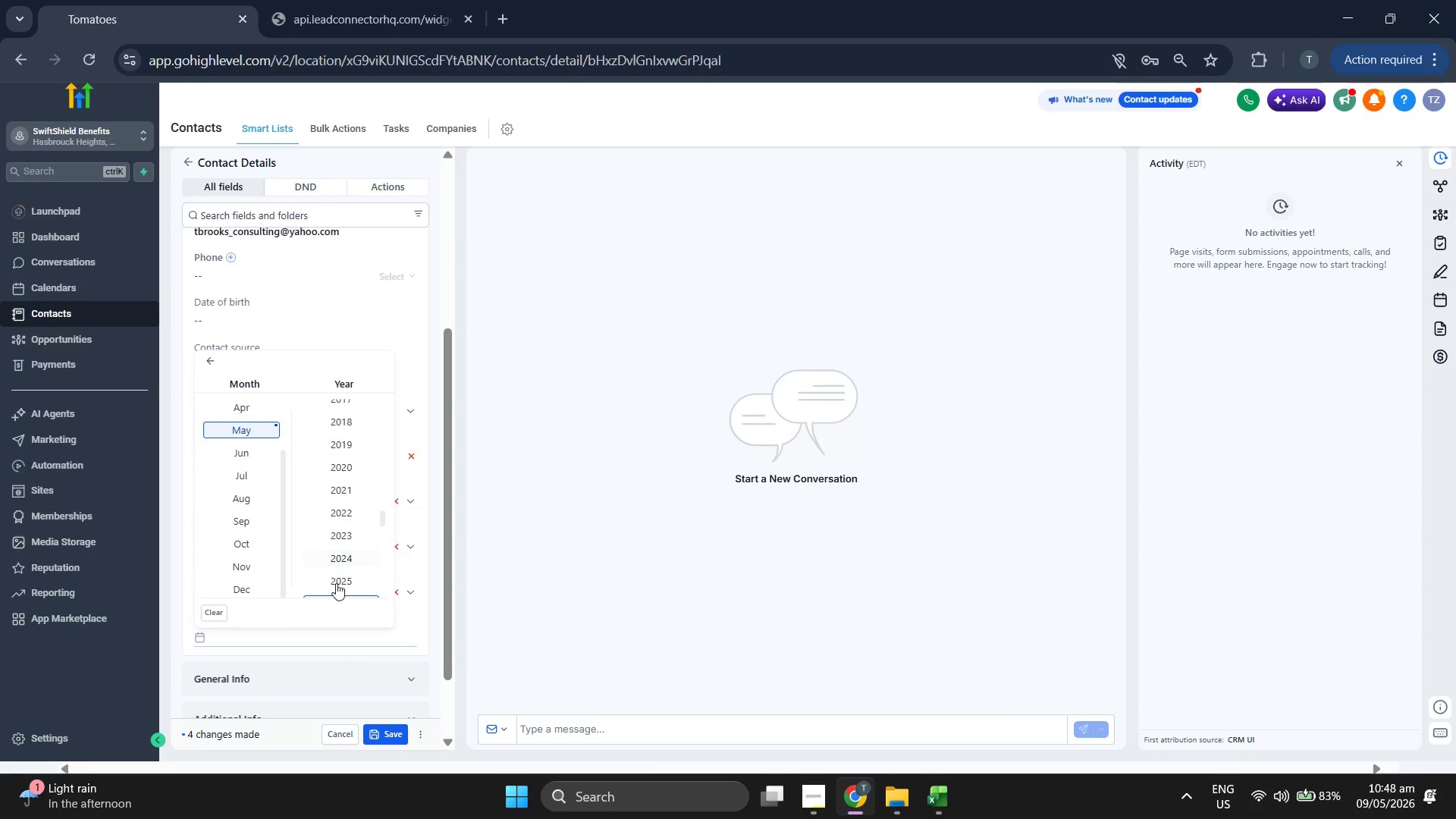 
scroll: coordinate [337, 563], scroll_direction: down, amount: 1.0
 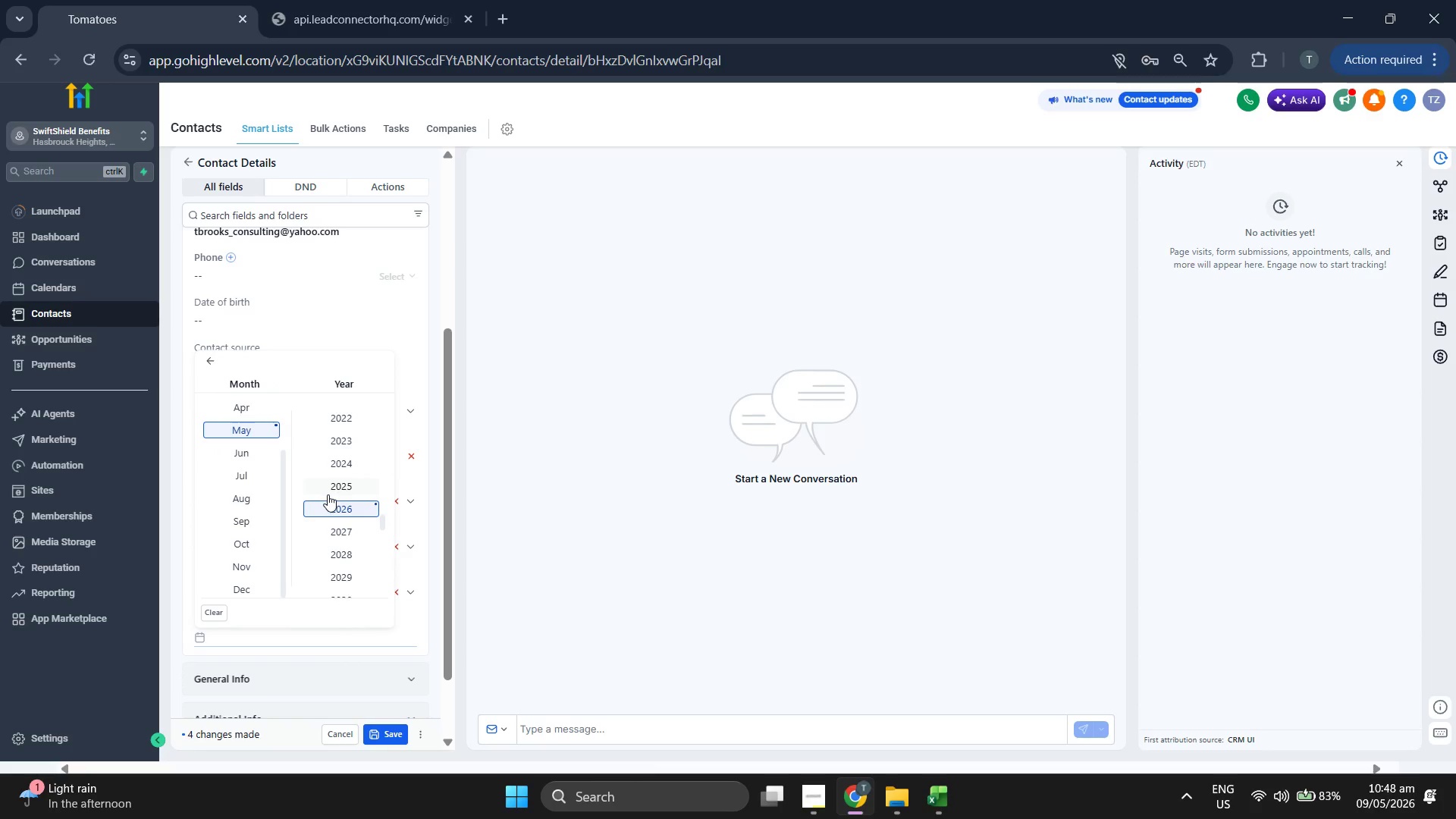 
left_click([331, 472])
 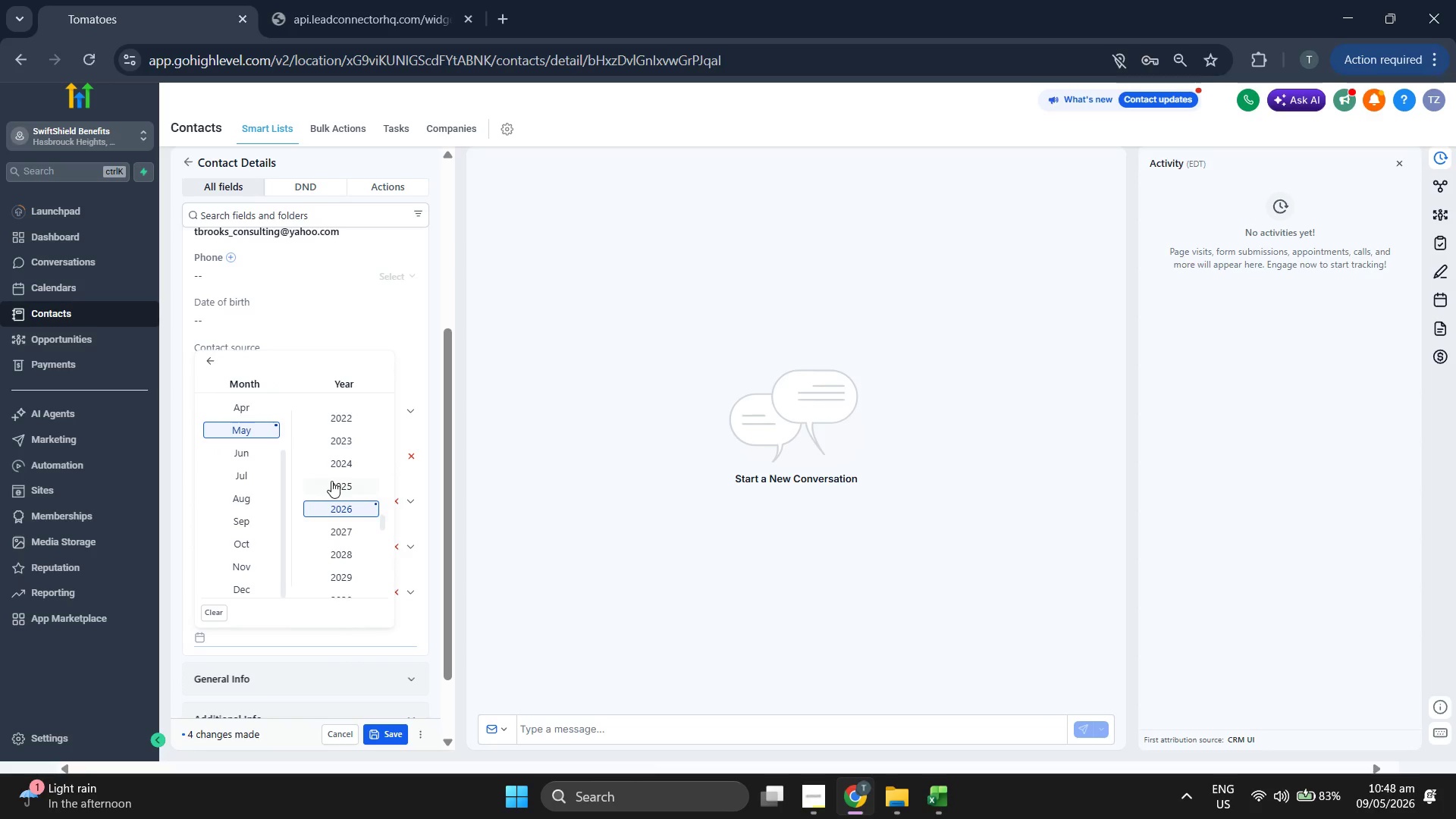 
left_click([340, 472])
 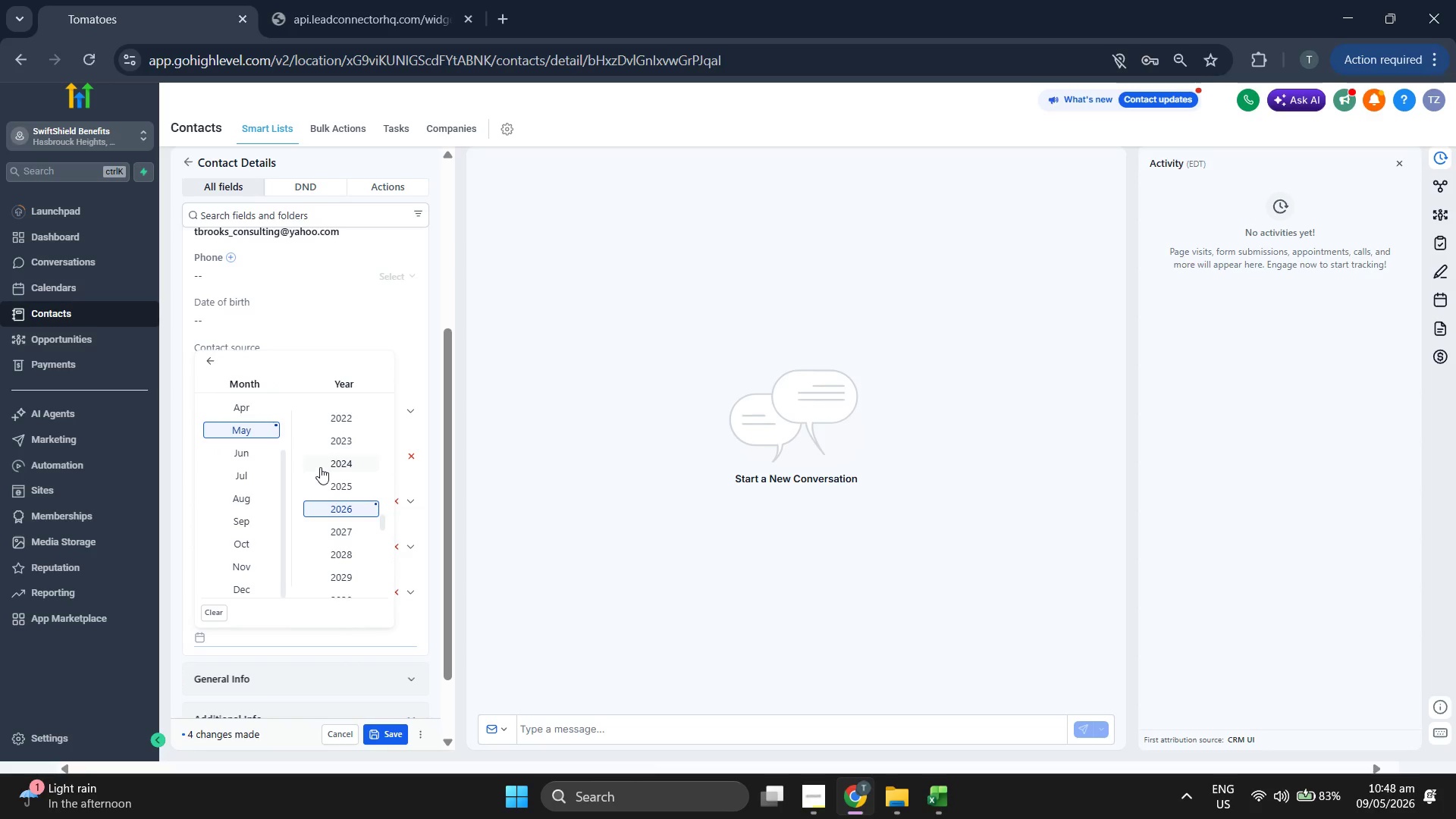 
left_click([325, 467])
 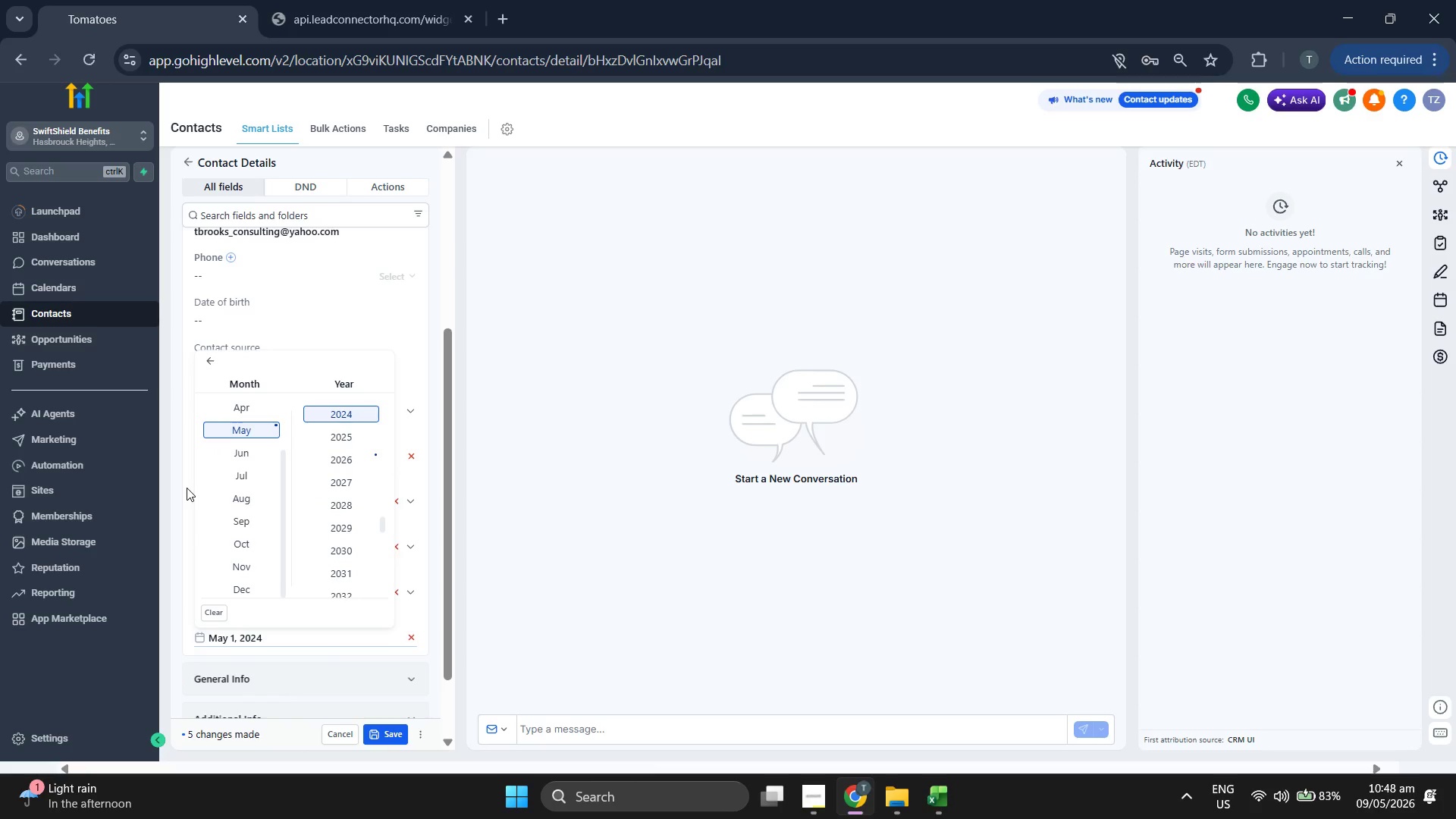 
scroll: coordinate [209, 666], scroll_direction: up, amount: 3.0
 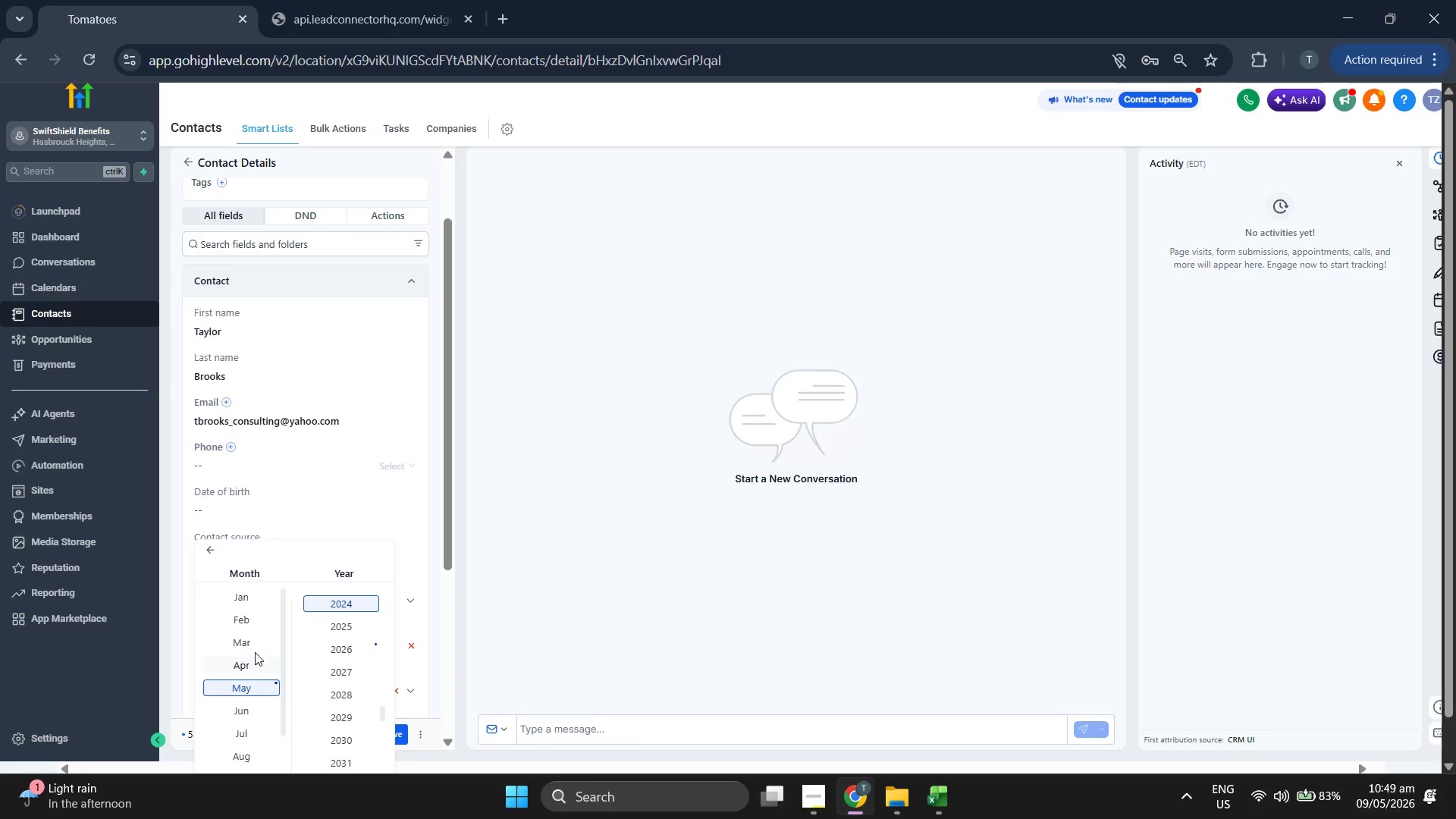 
left_click([255, 647])
 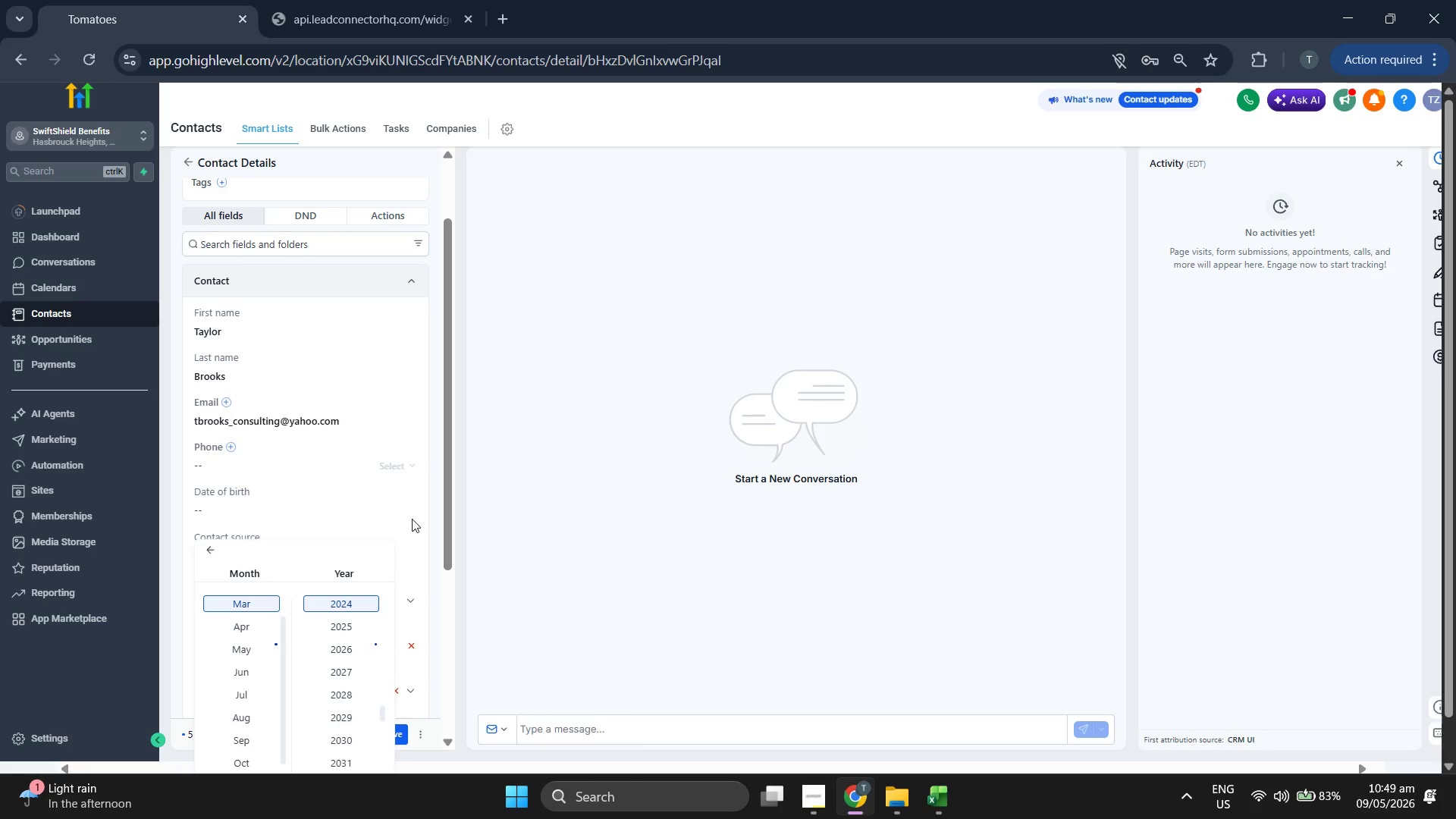 
scroll: coordinate [413, 516], scroll_direction: down, amount: 1.0
 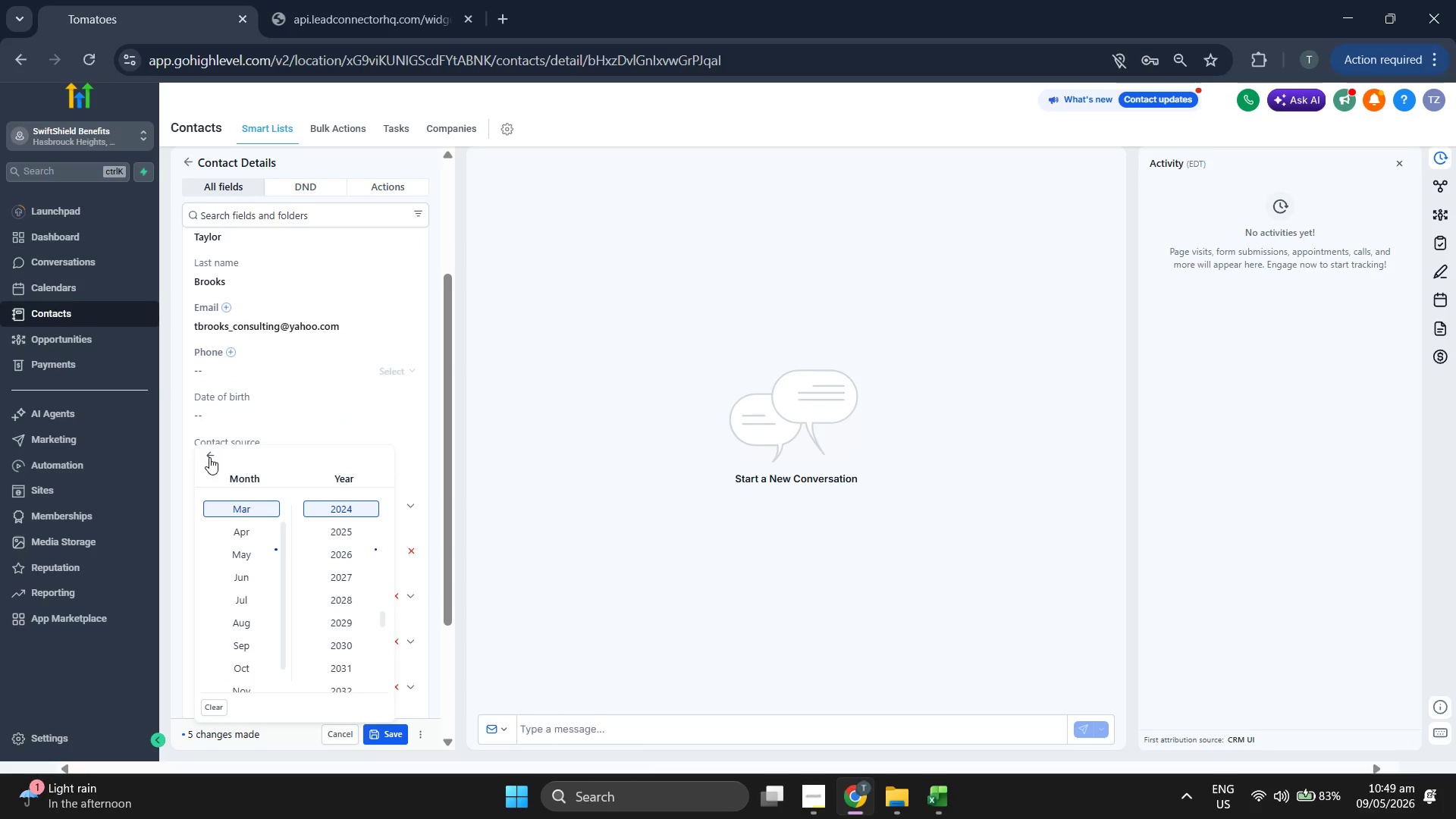 
left_click([209, 457])
 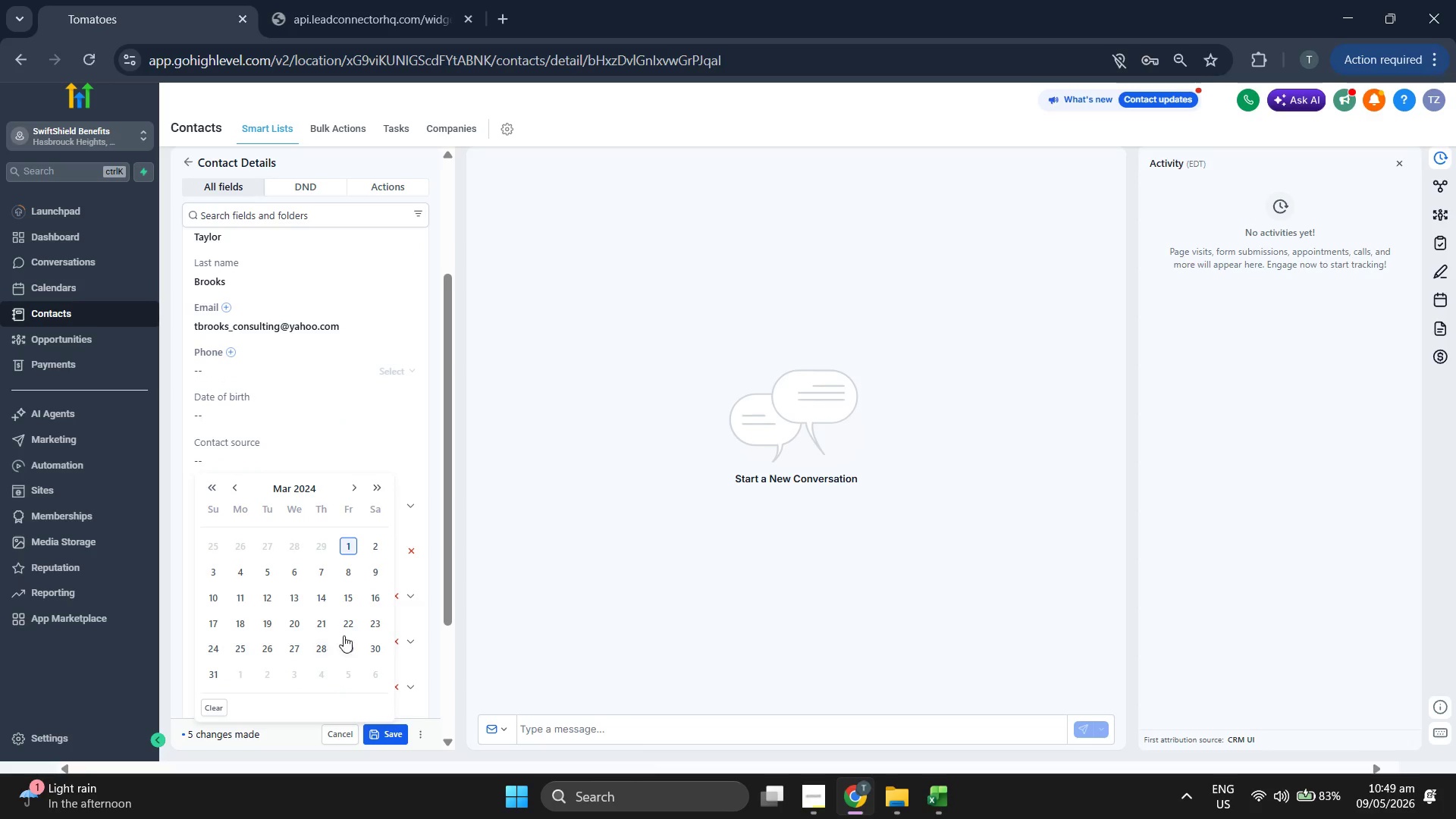 
left_click([349, 625])
 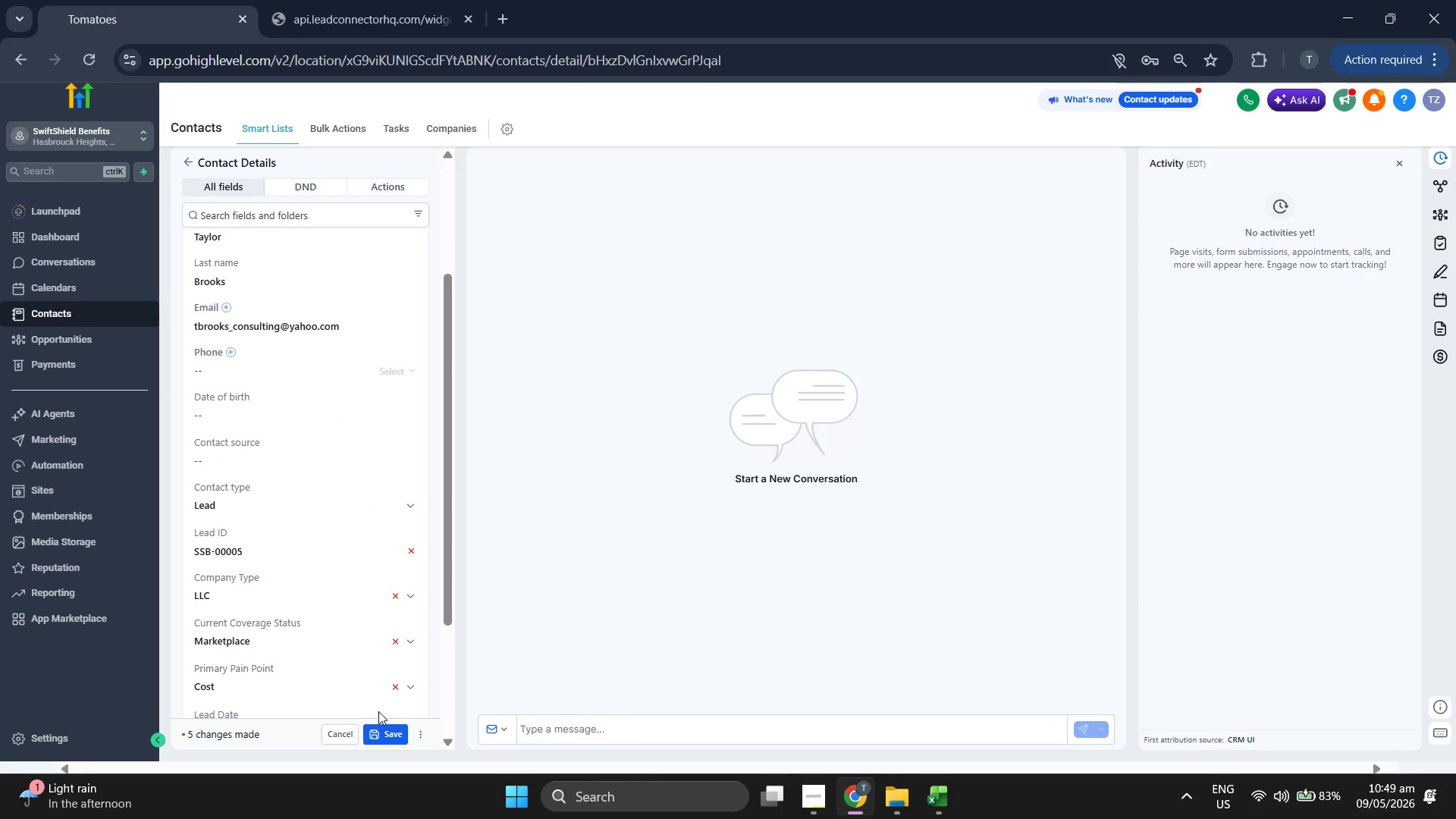 
left_click([384, 722])
 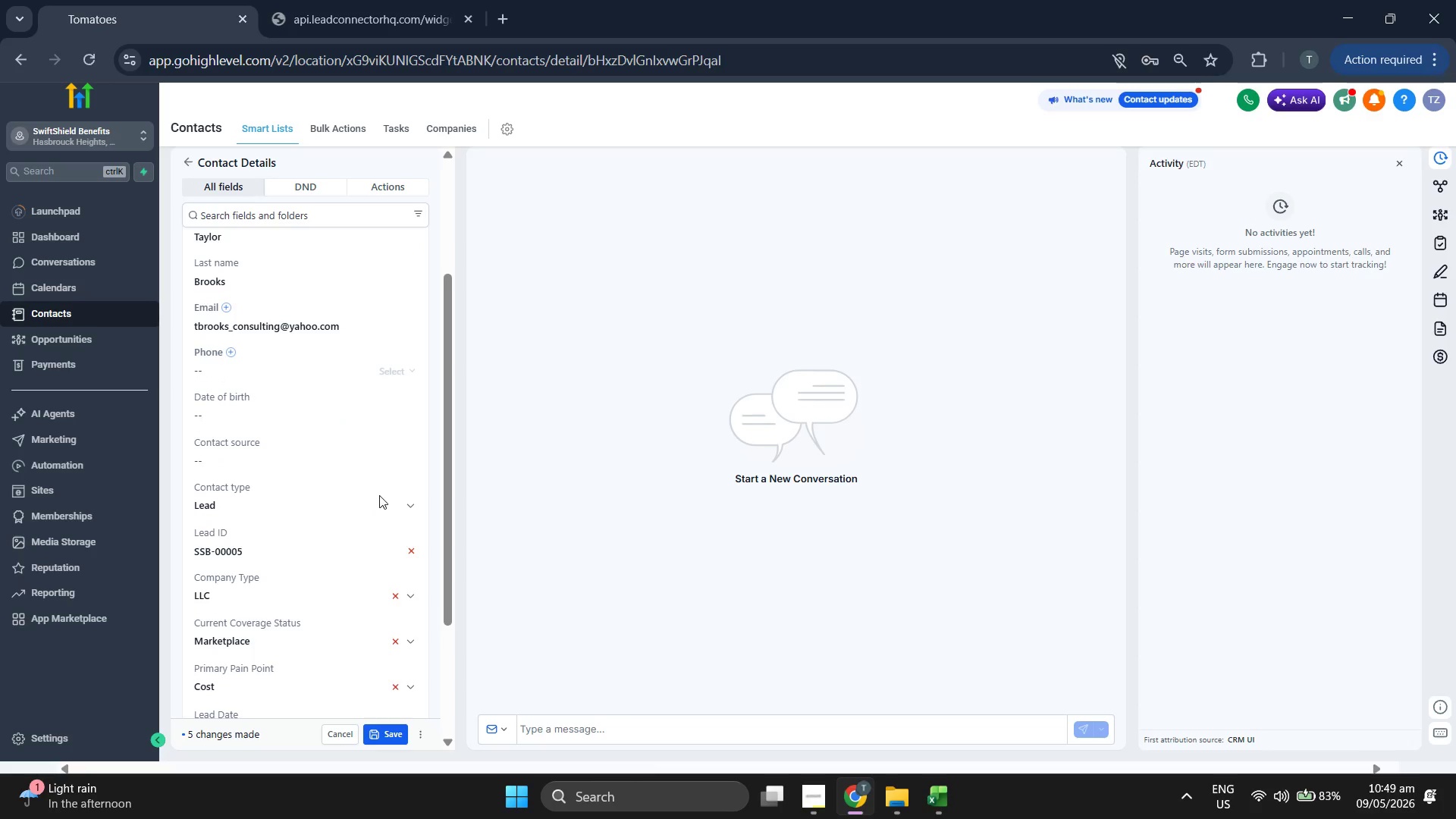 
scroll: coordinate [379, 495], scroll_direction: down, amount: 1.0
 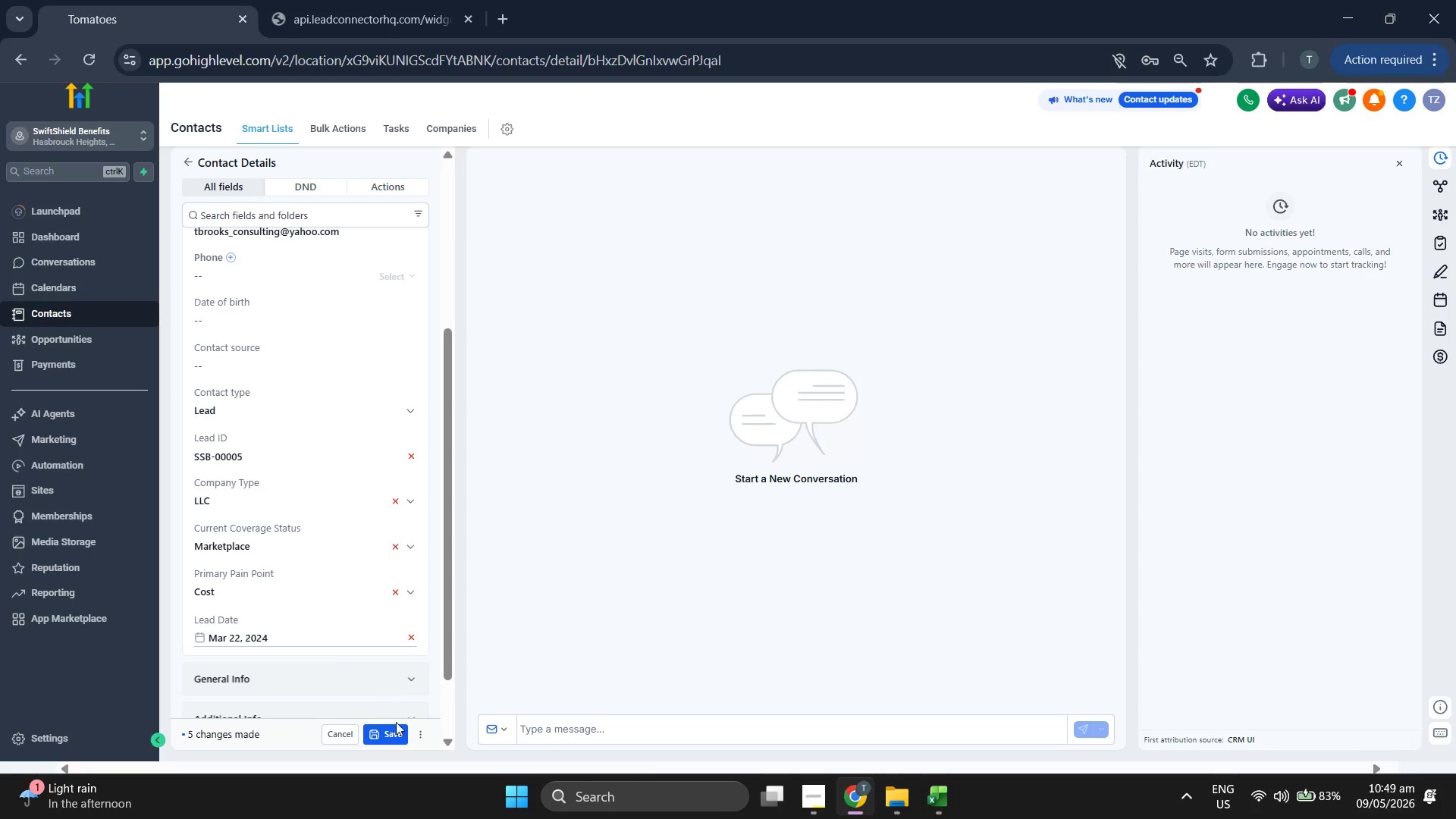 
left_click([397, 727])
 